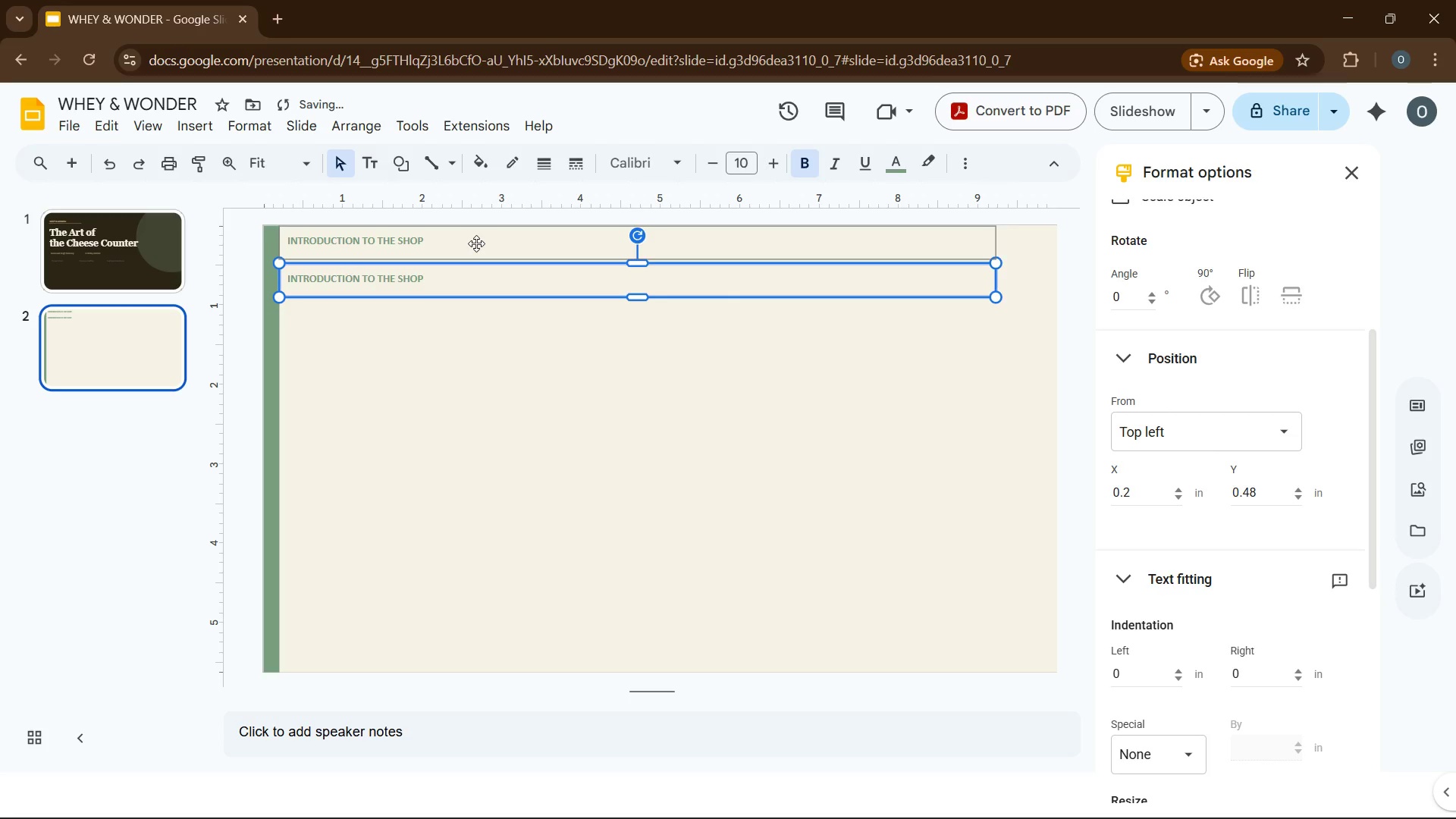 
key(ArrowUp)
 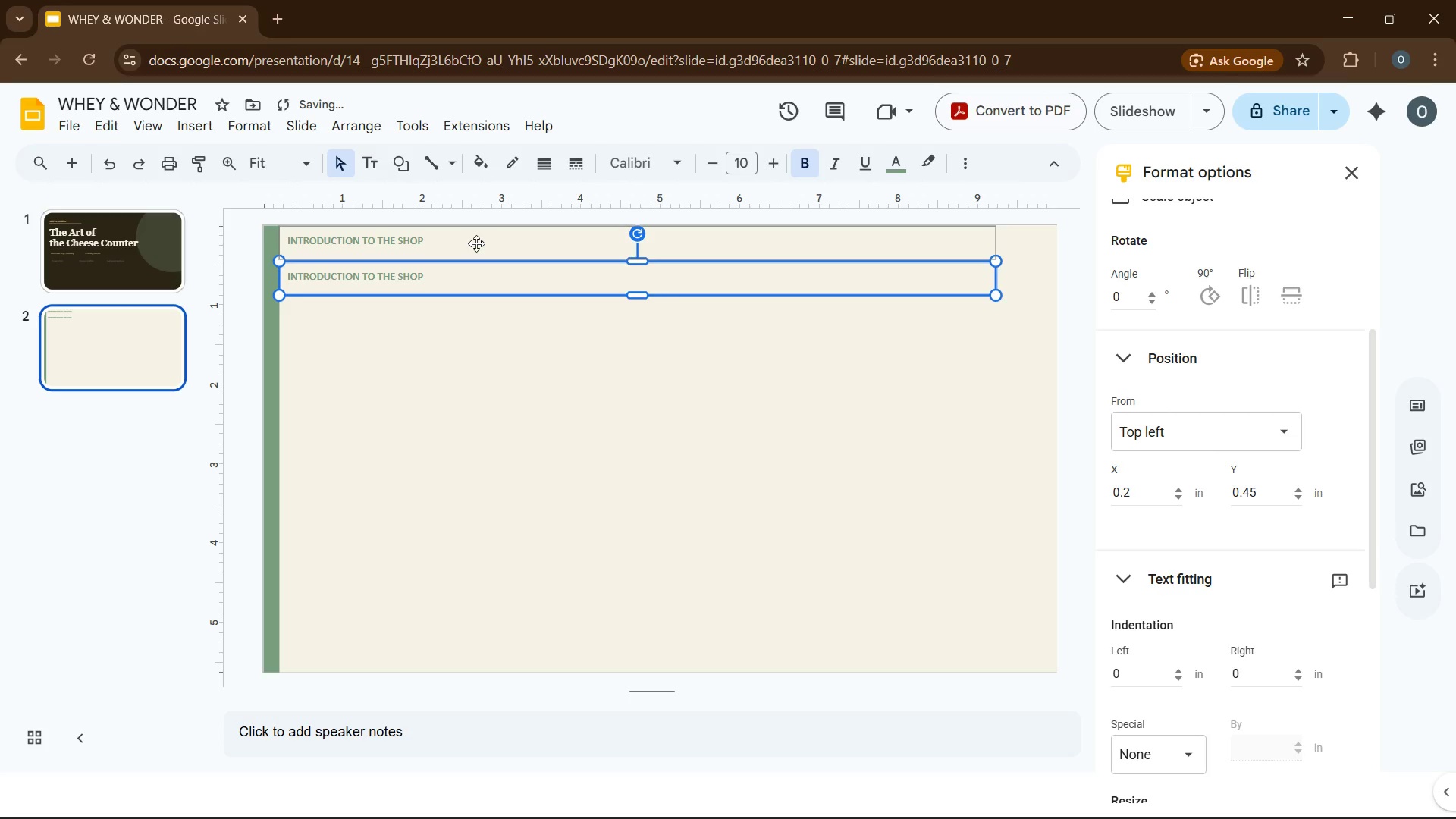 
key(ArrowUp)
 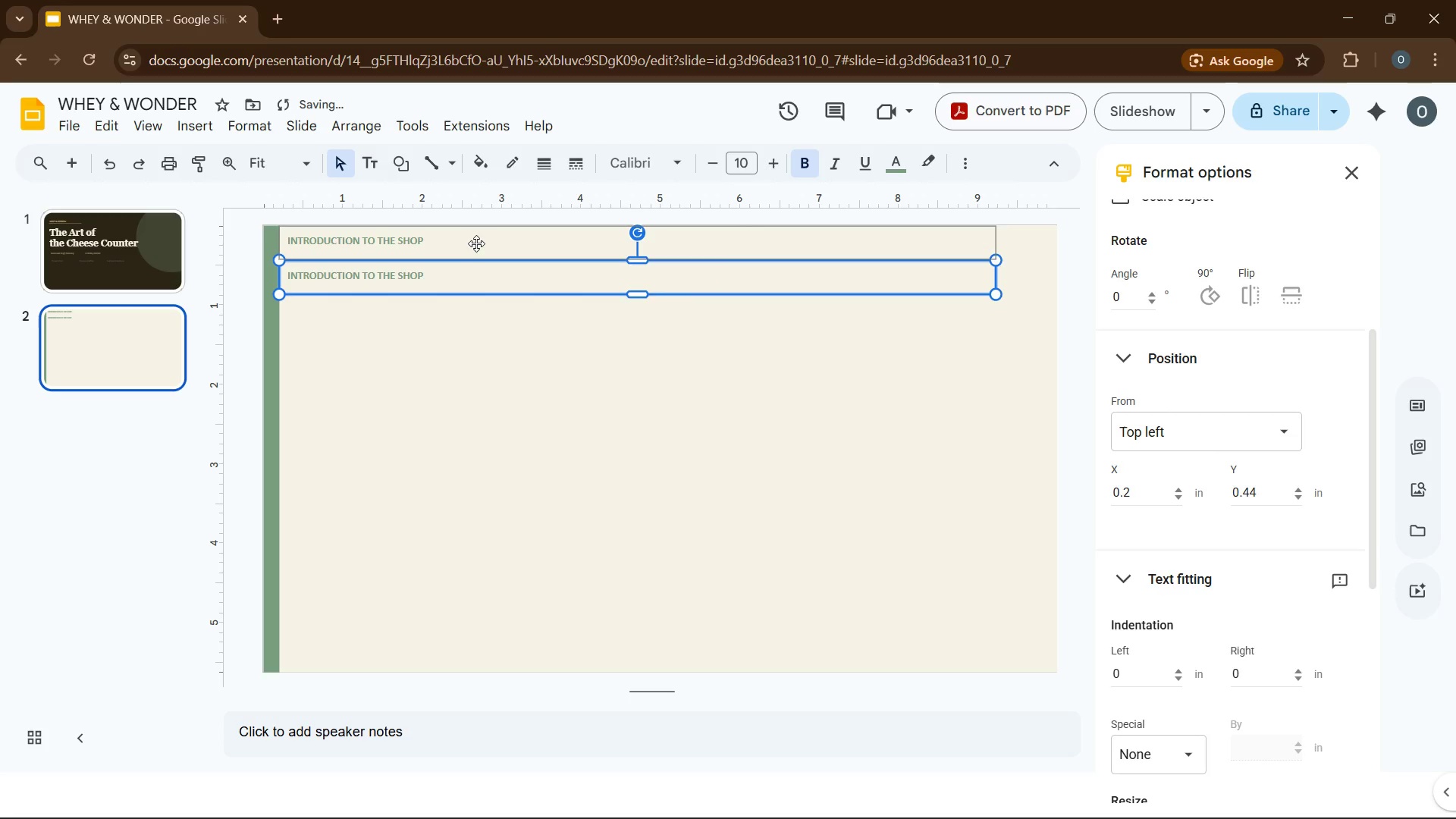 
key(ArrowUp)
 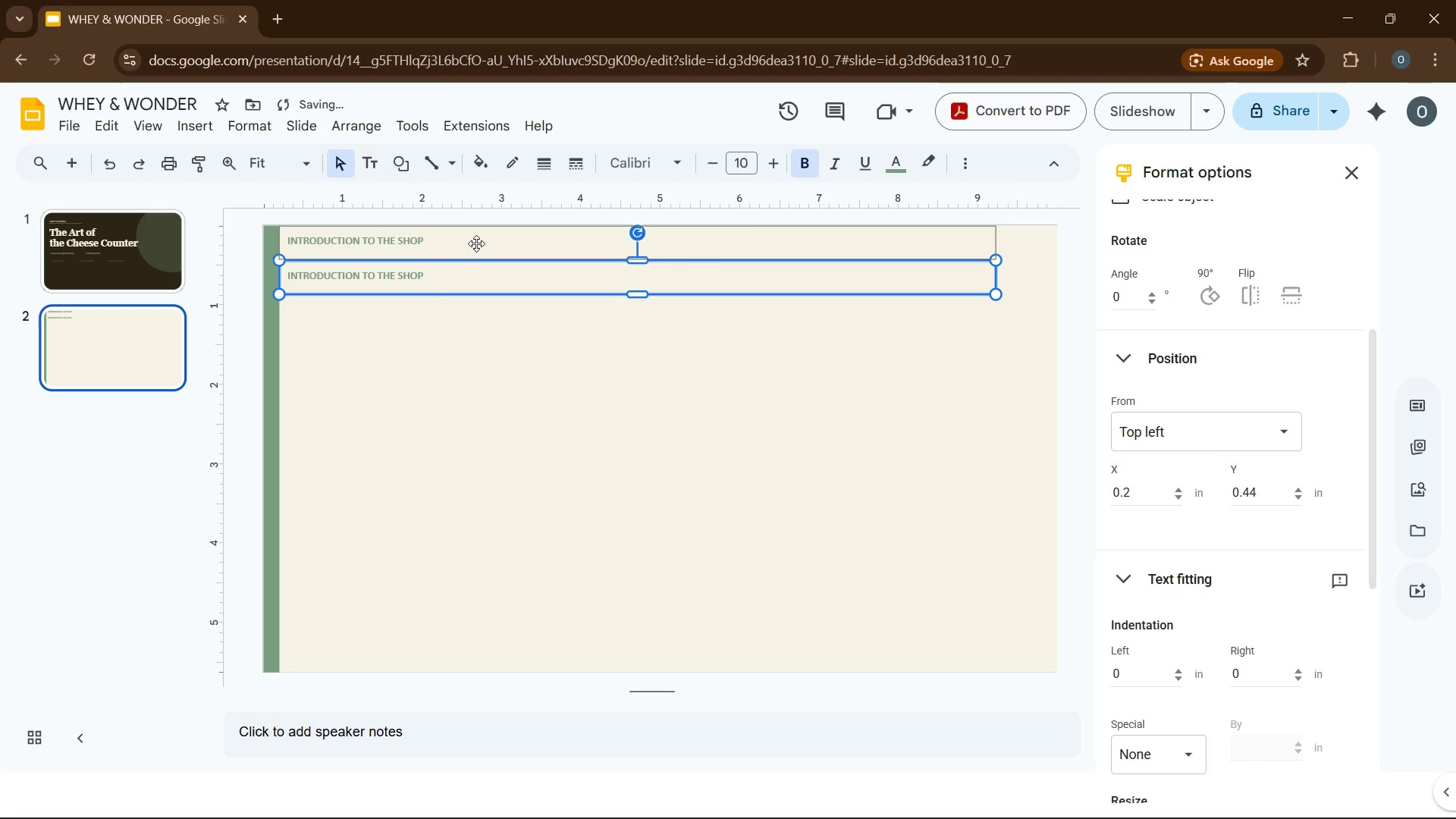 
key(ArrowDown)
 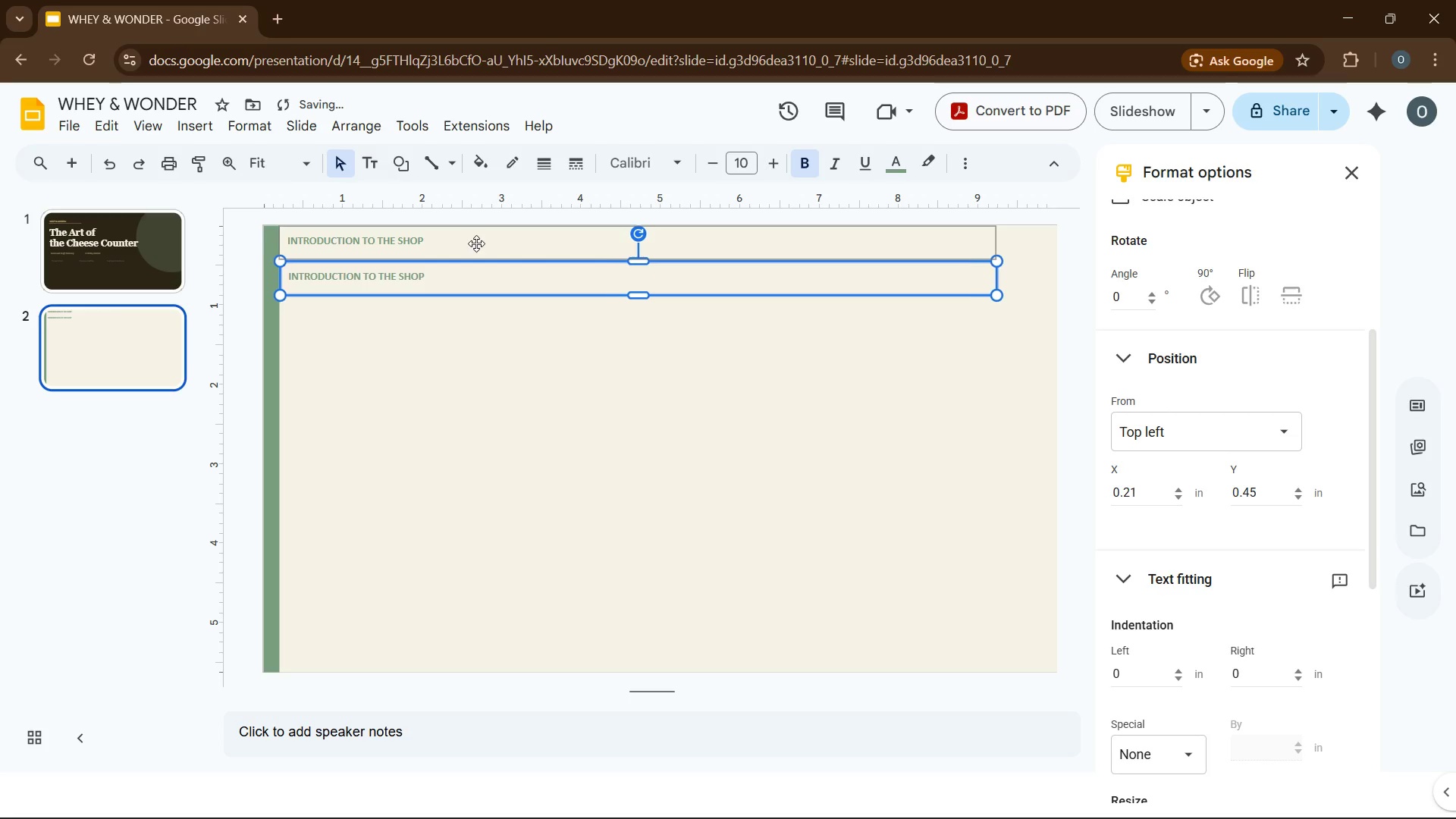 
key(ArrowRight)
 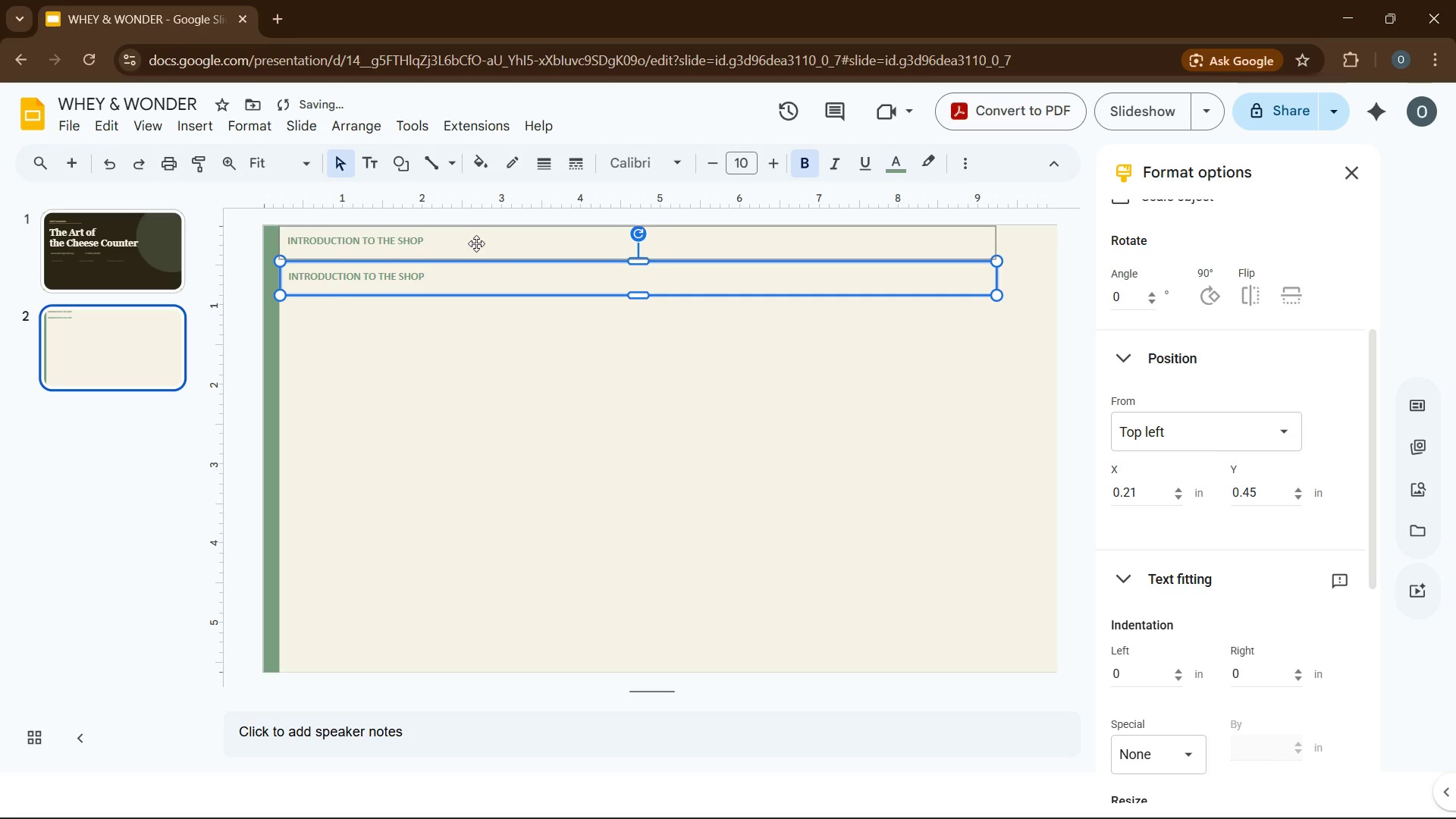 
key(ArrowLeft)
 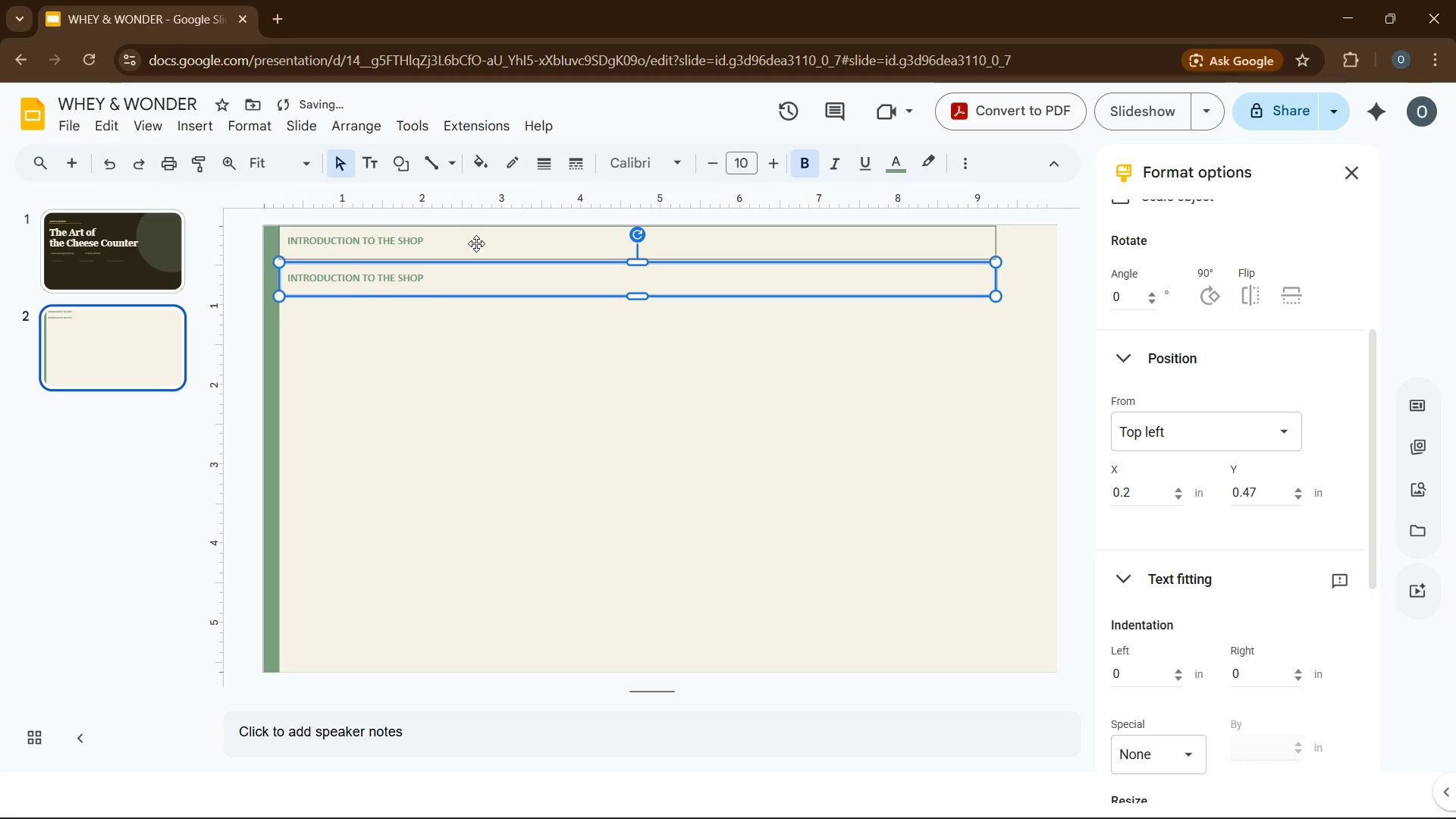 
key(ArrowDown)
 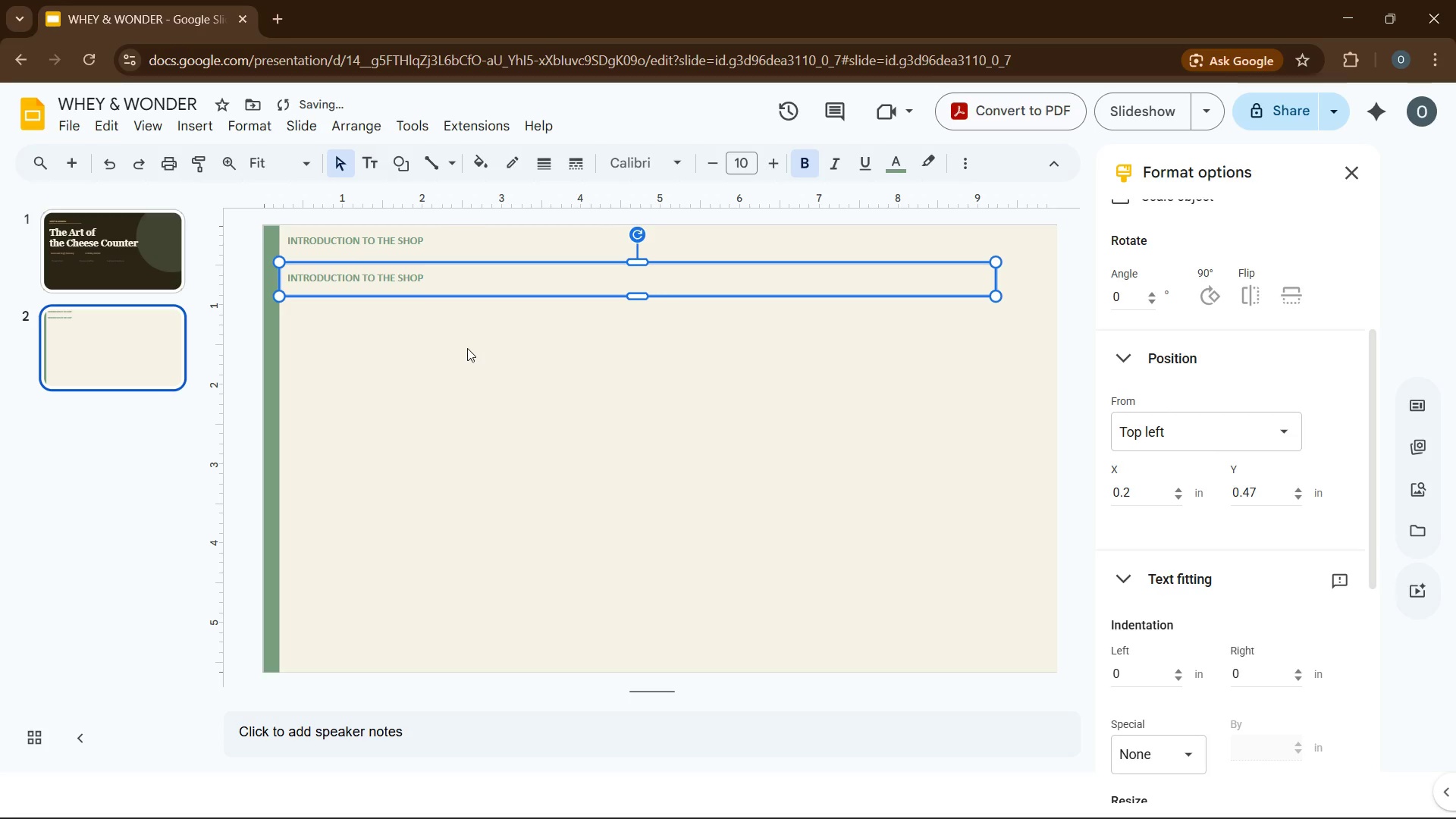 
left_click([463, 346])
 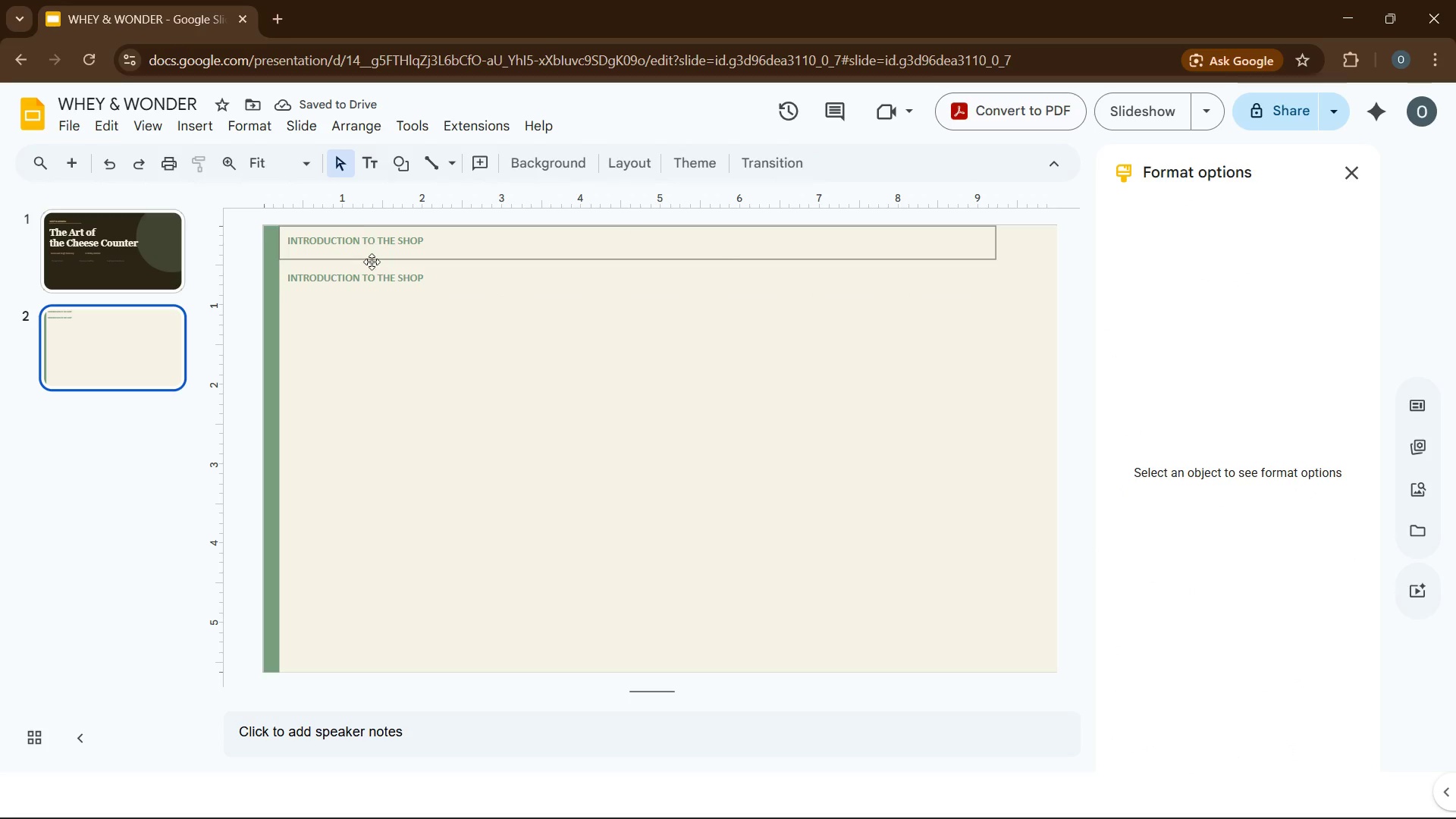 
left_click([402, 278])
 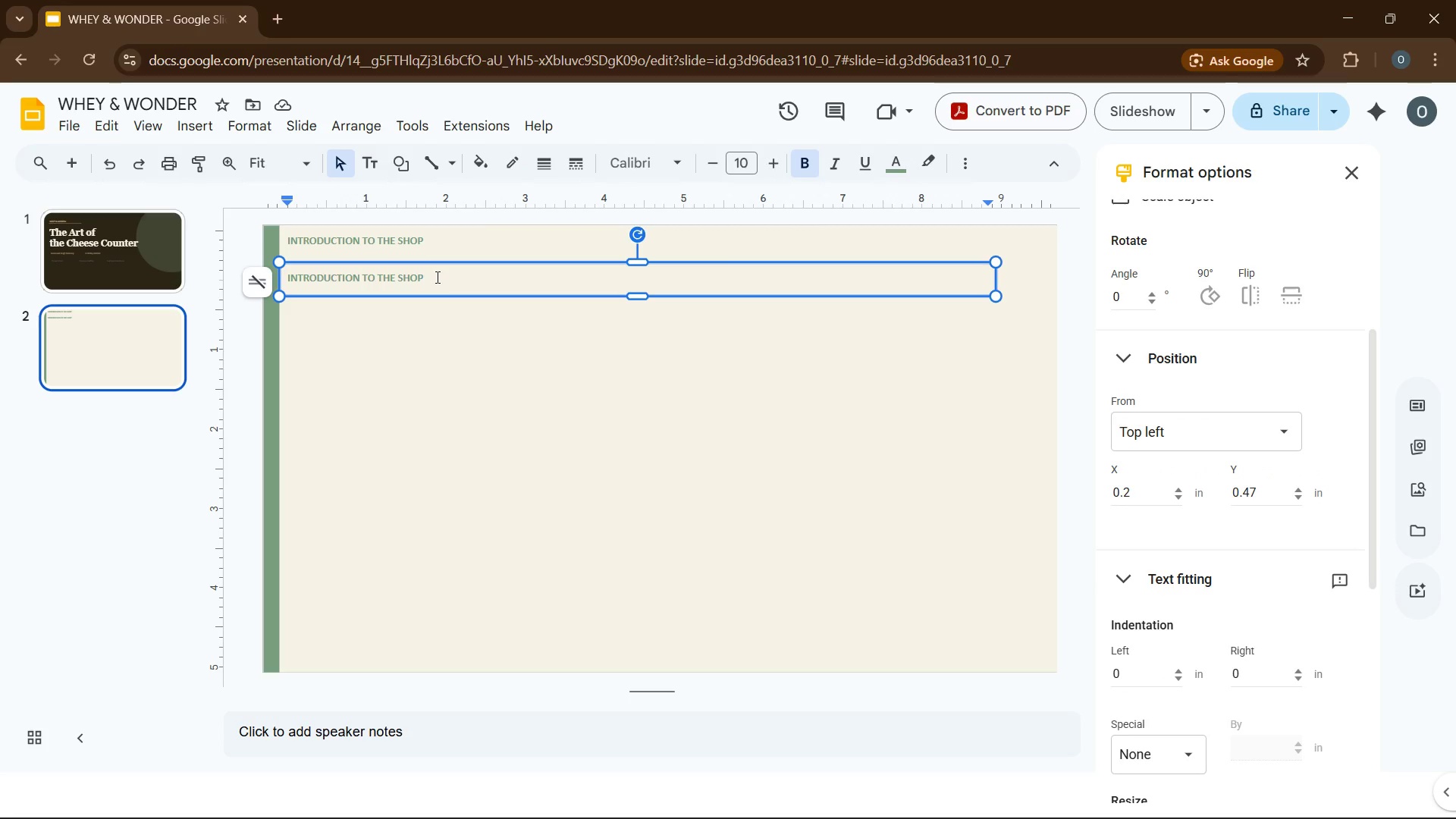 
left_click([436, 277])
 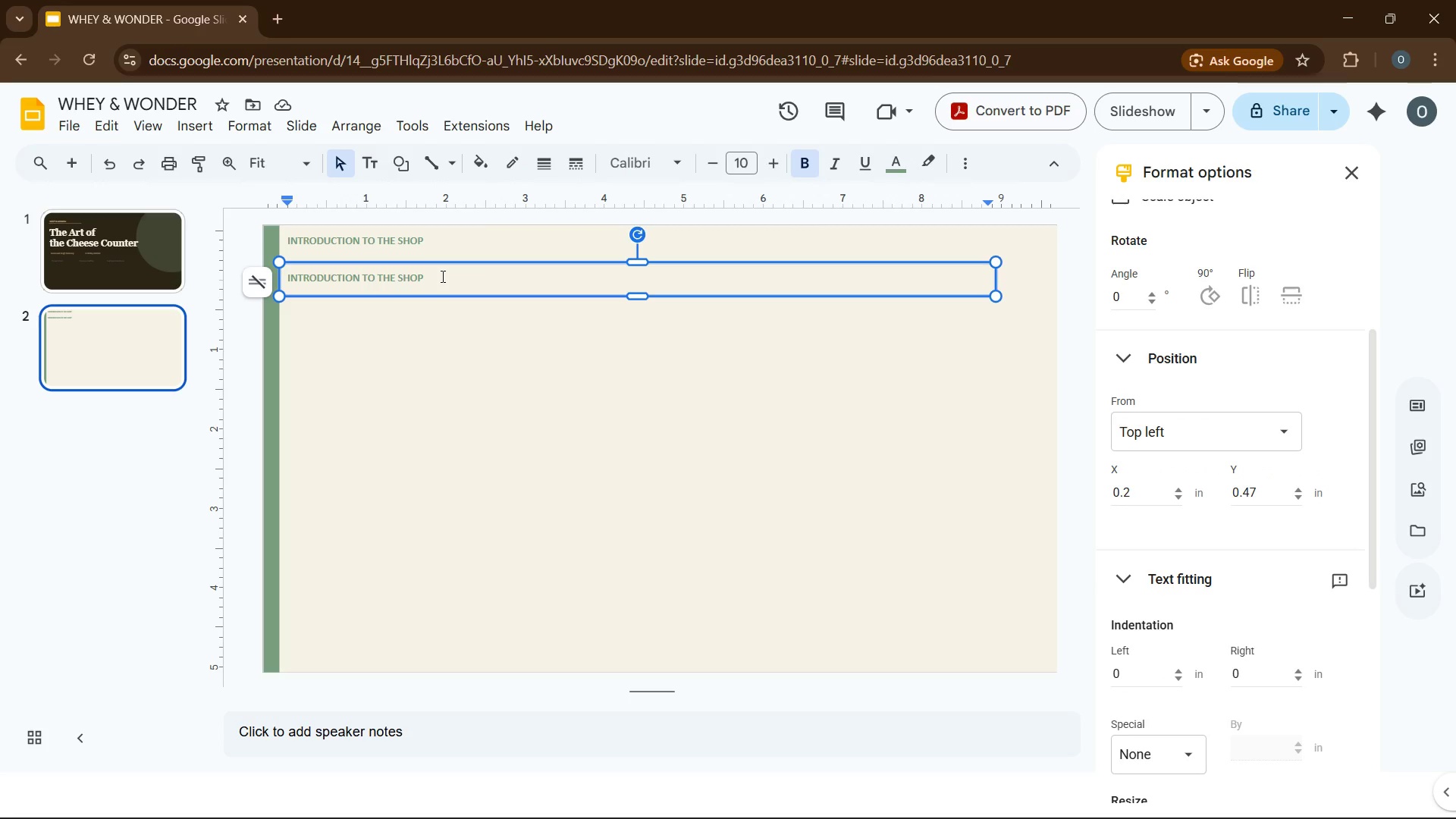 
key(Control+A)
 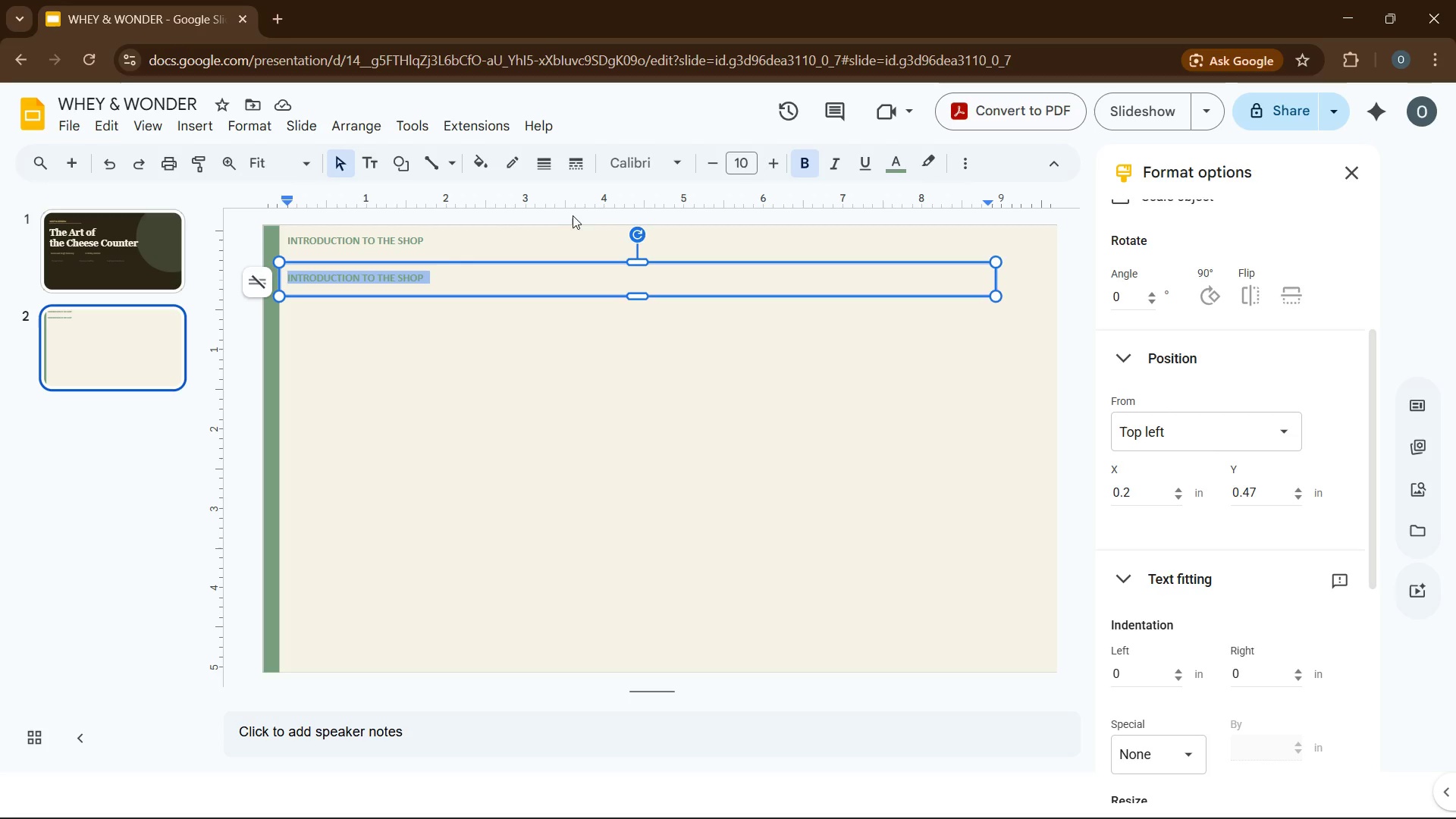 
left_click([647, 157])
 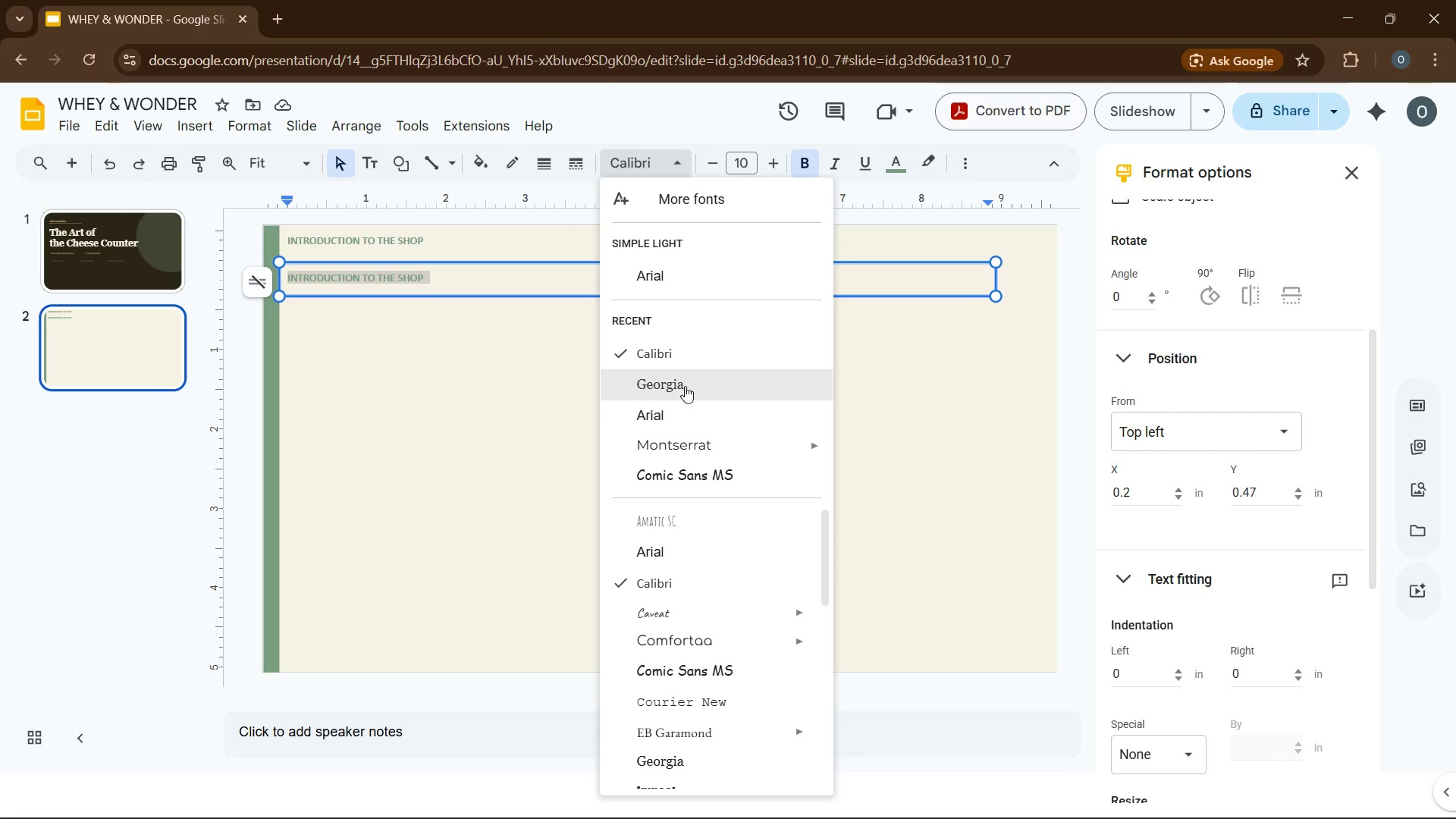 
left_click([685, 386])
 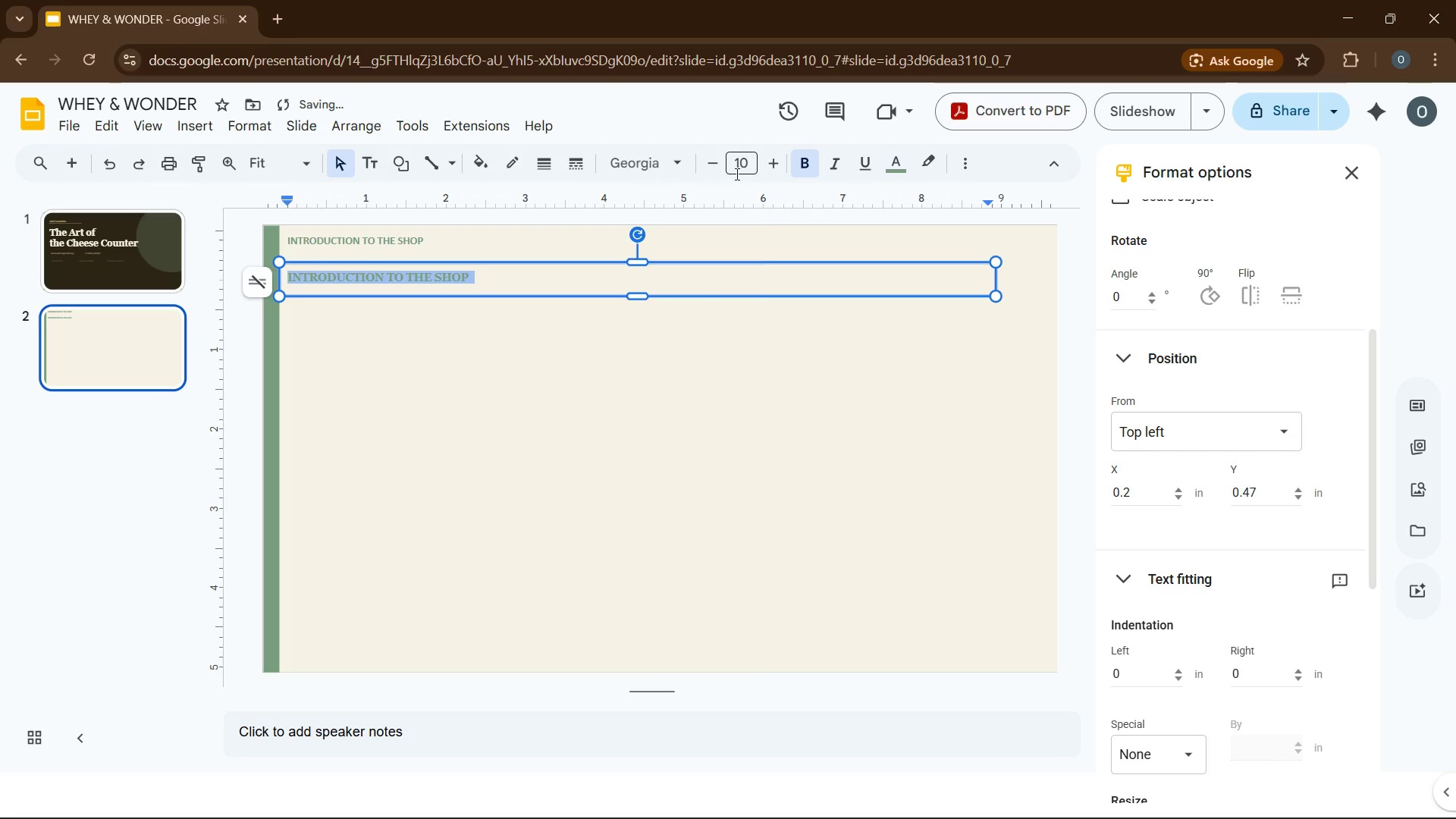 
left_click([736, 174])
 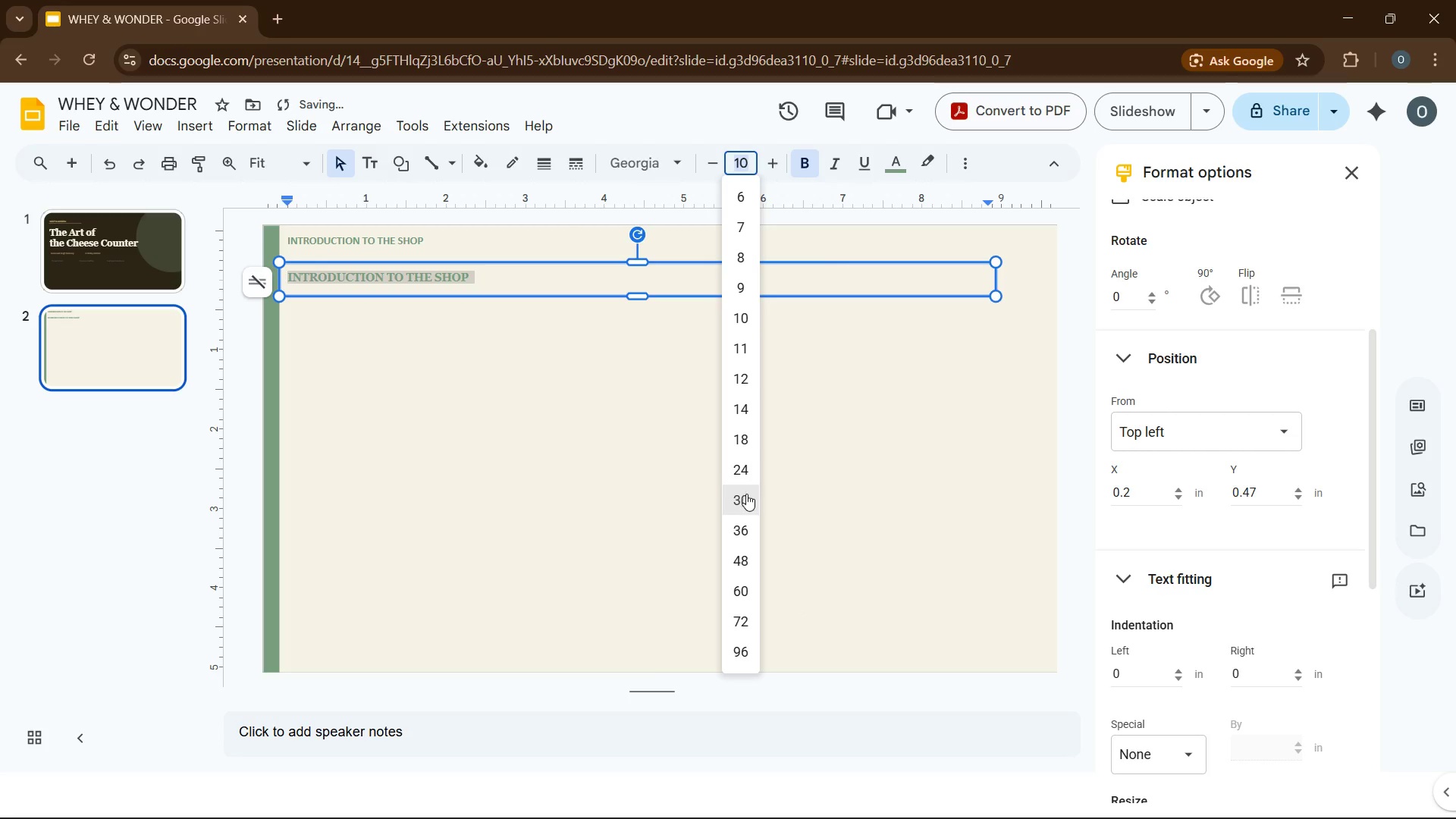 
left_click([746, 496])
 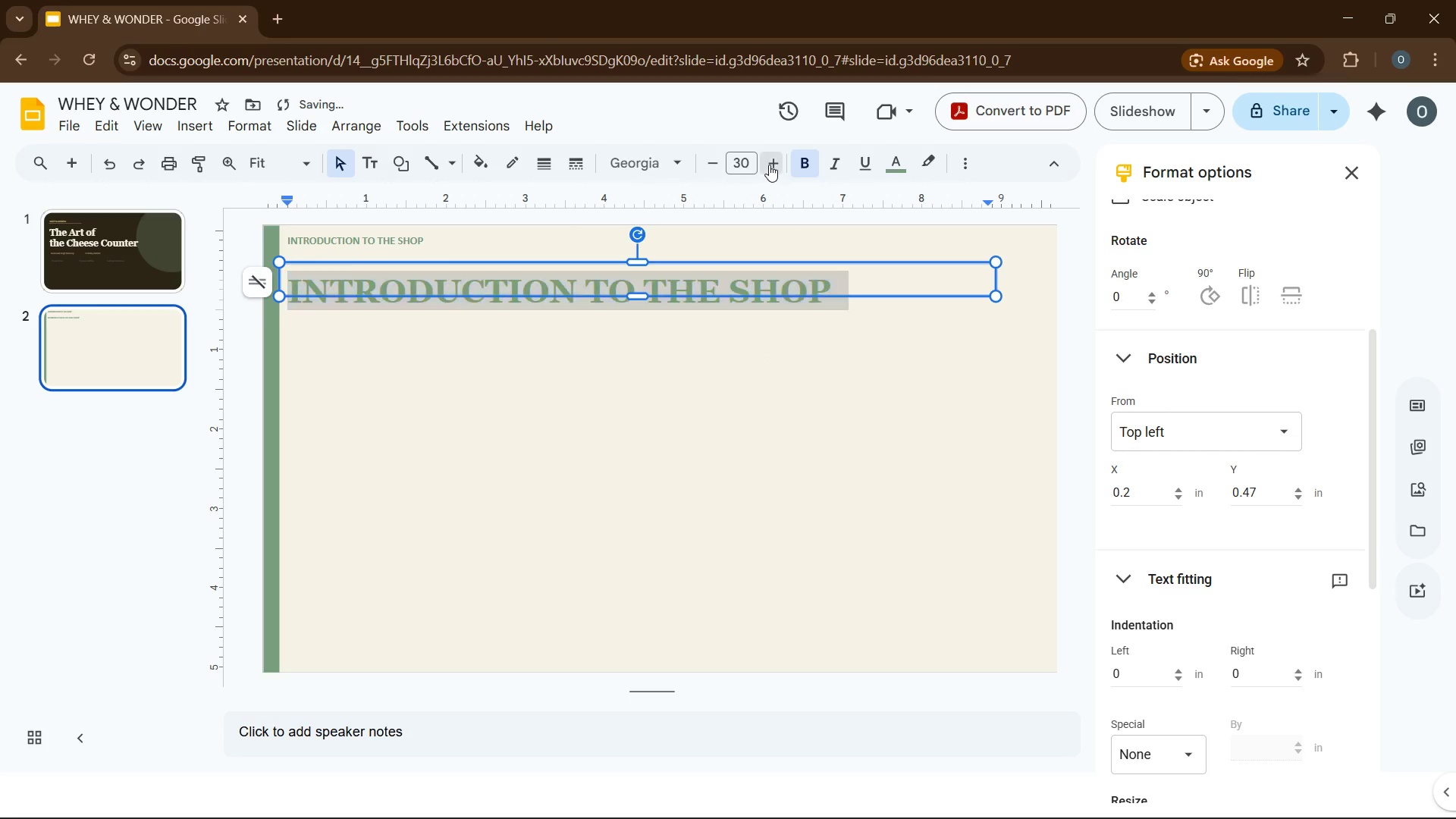 
double_click([769, 165])
 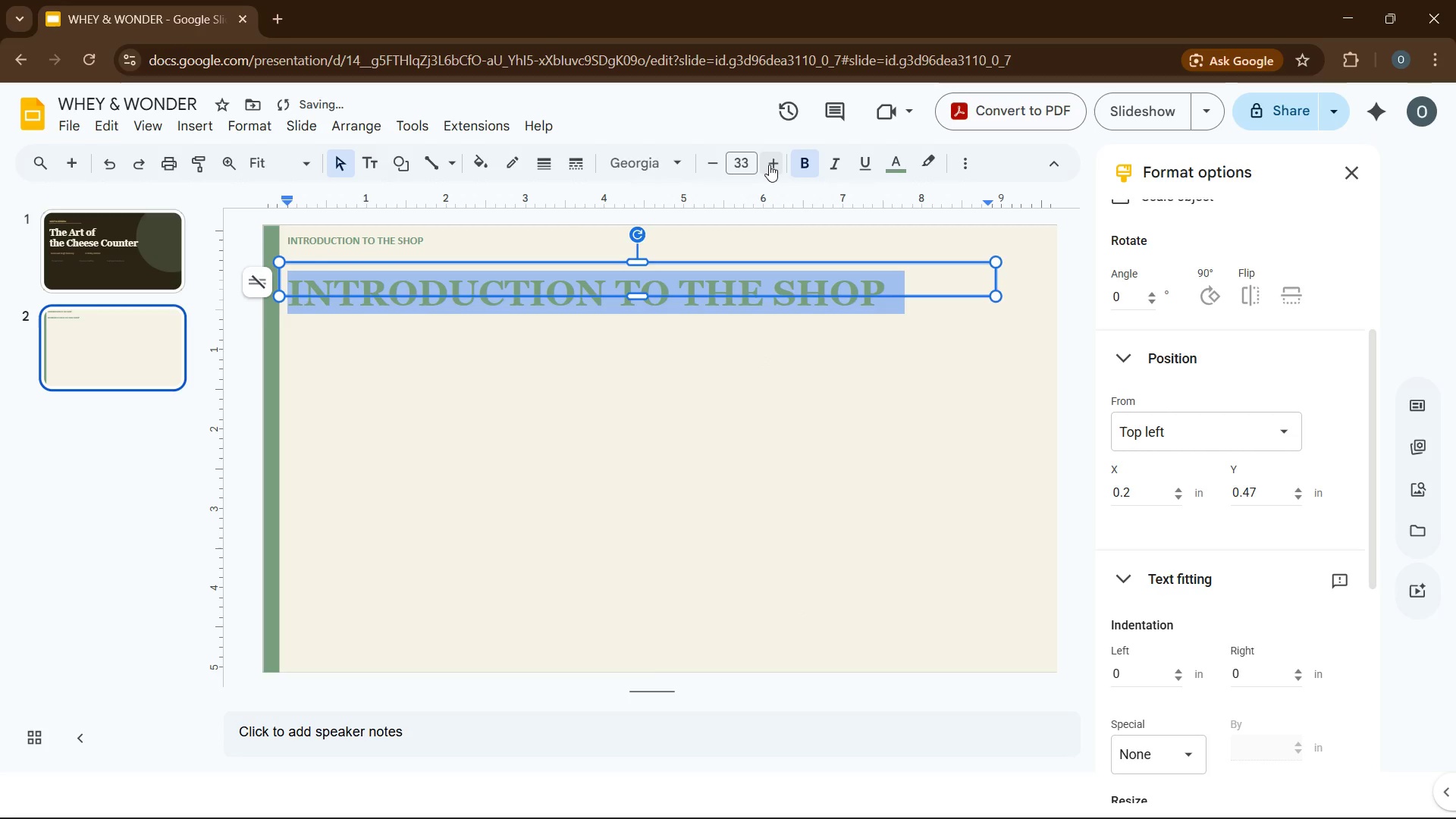 
triple_click([769, 165])
 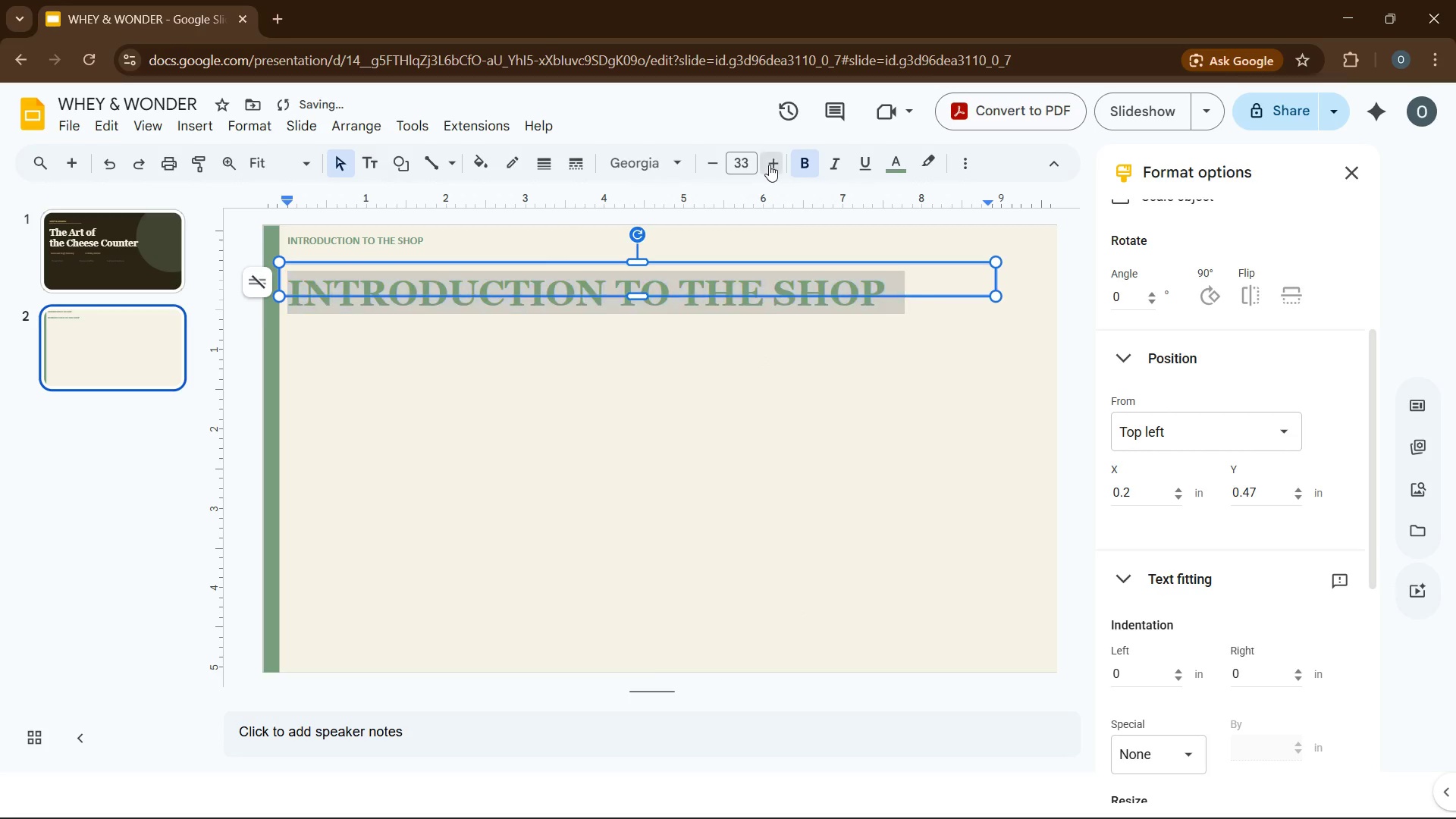 
left_click([769, 165])
 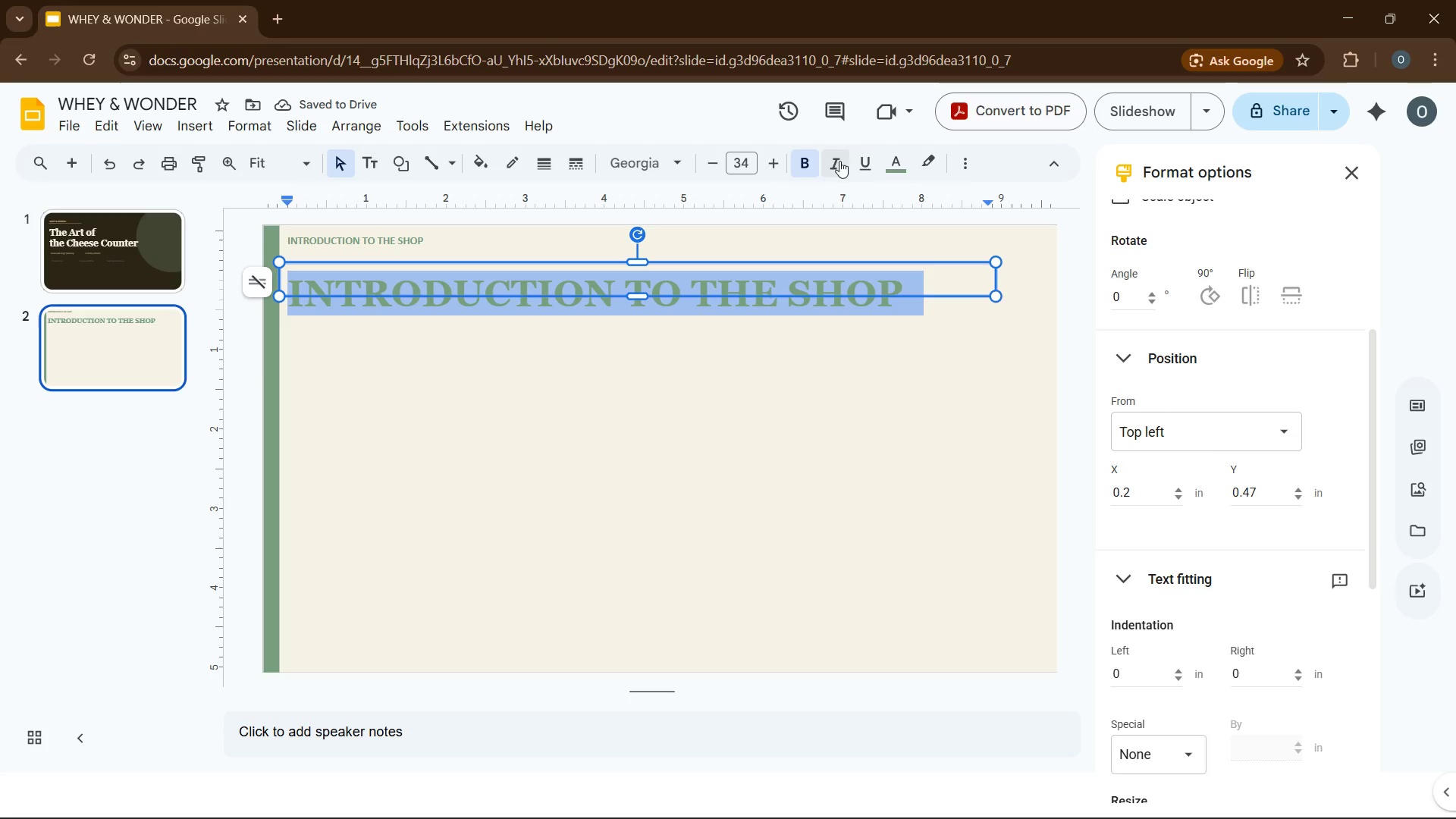 
left_click([888, 168])
 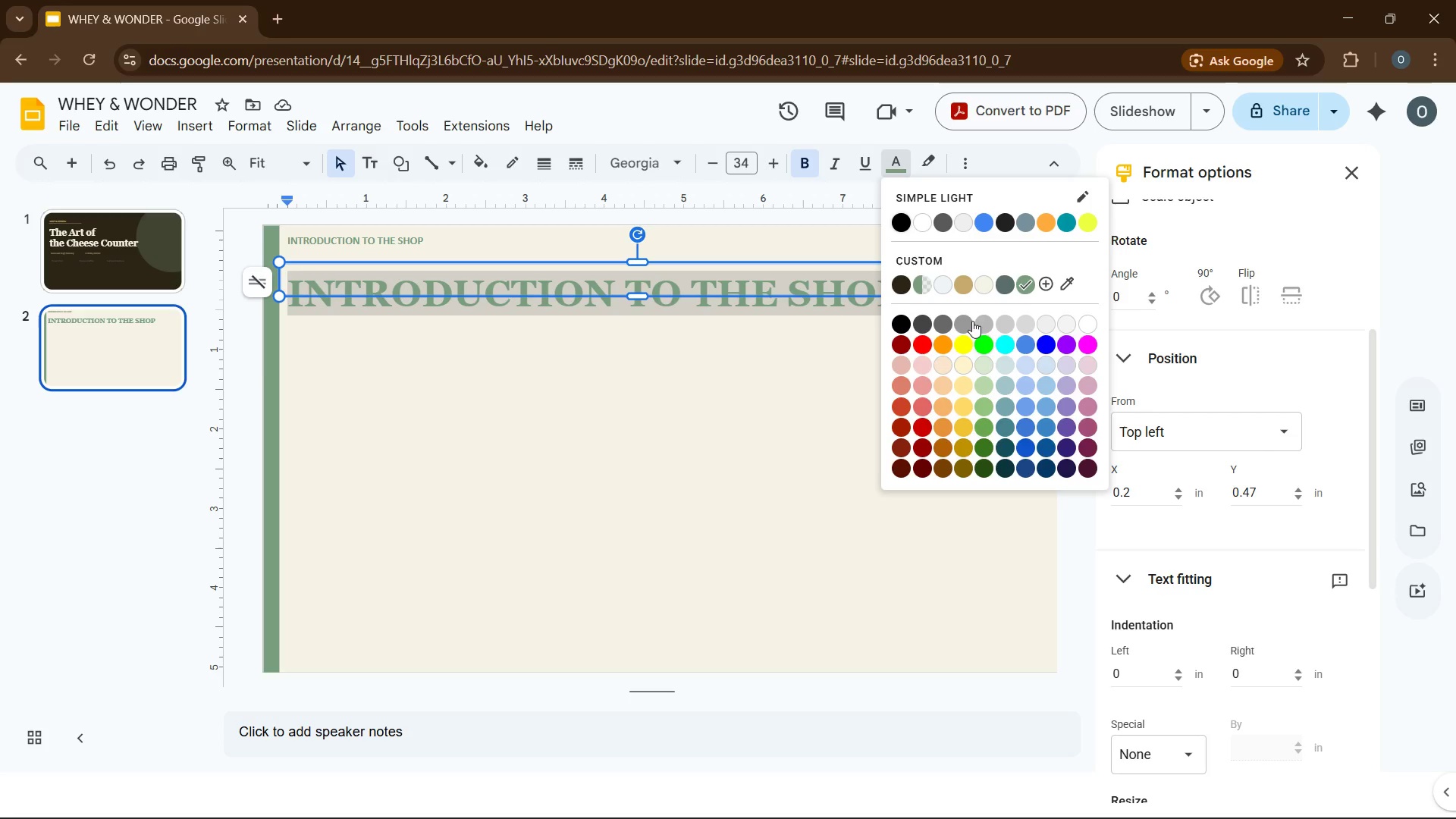 
wait(7.58)
 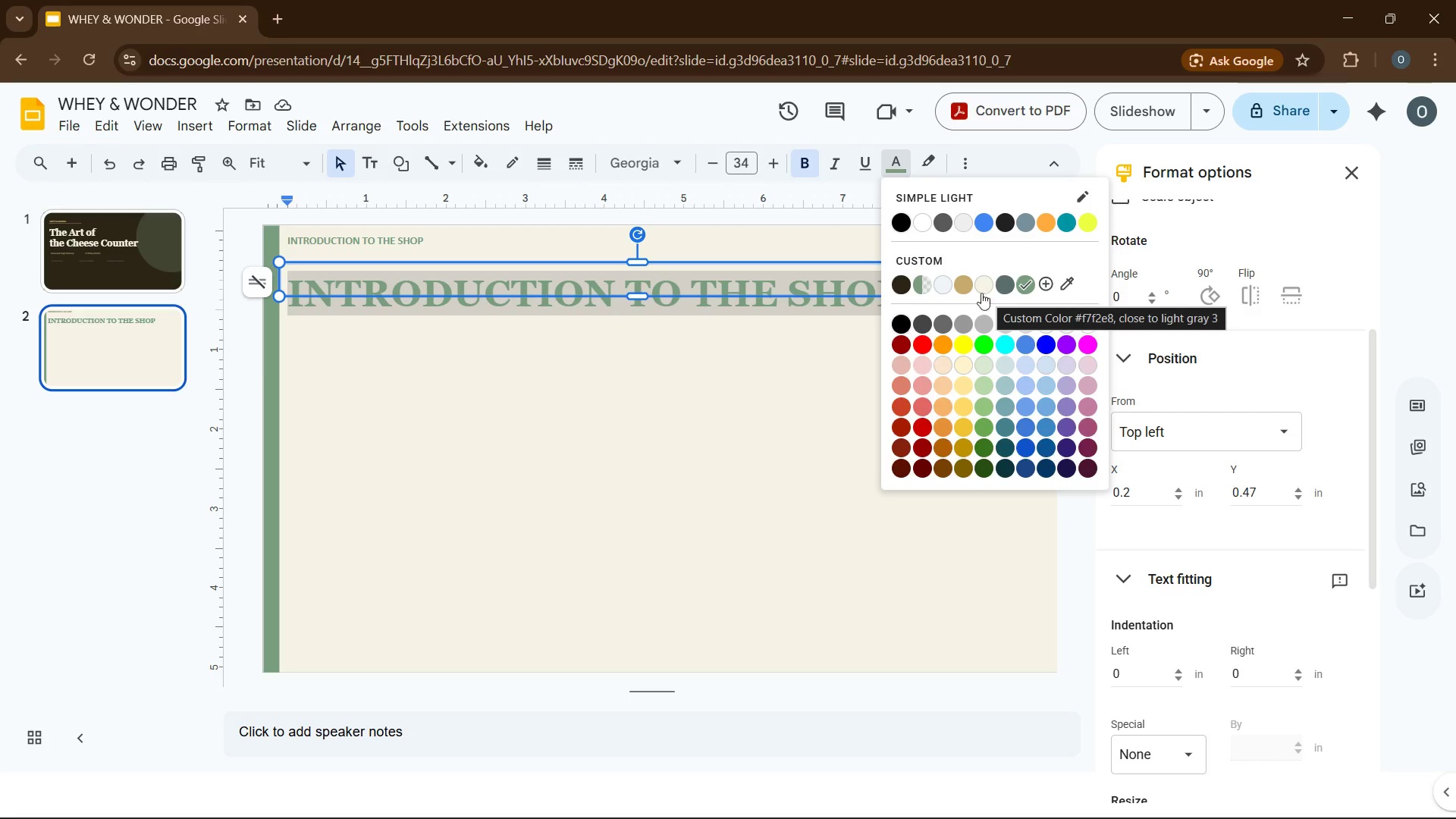 
left_click([1047, 282])
 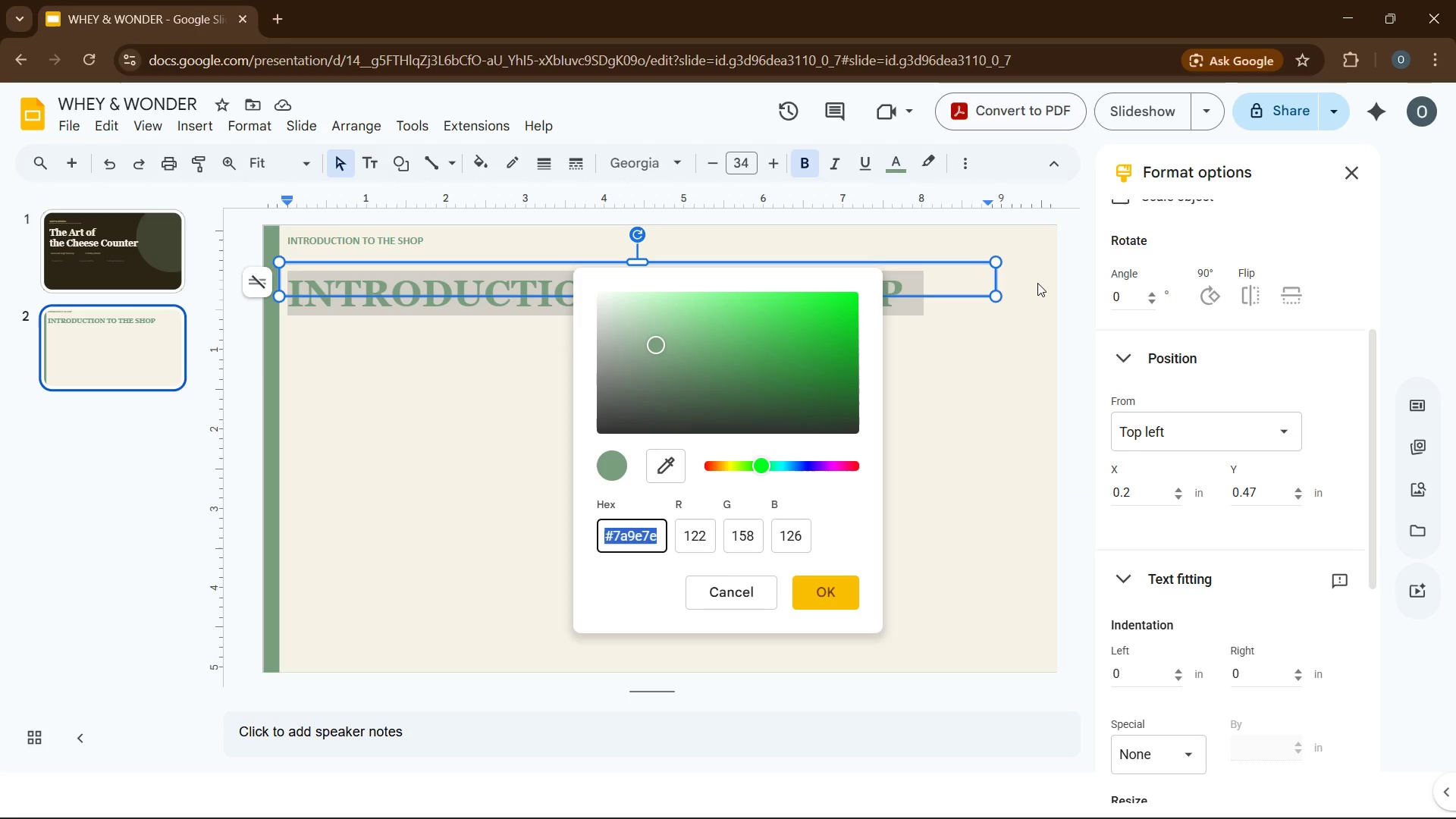 
type(\)
key(Backspace)
type(2C2416)
 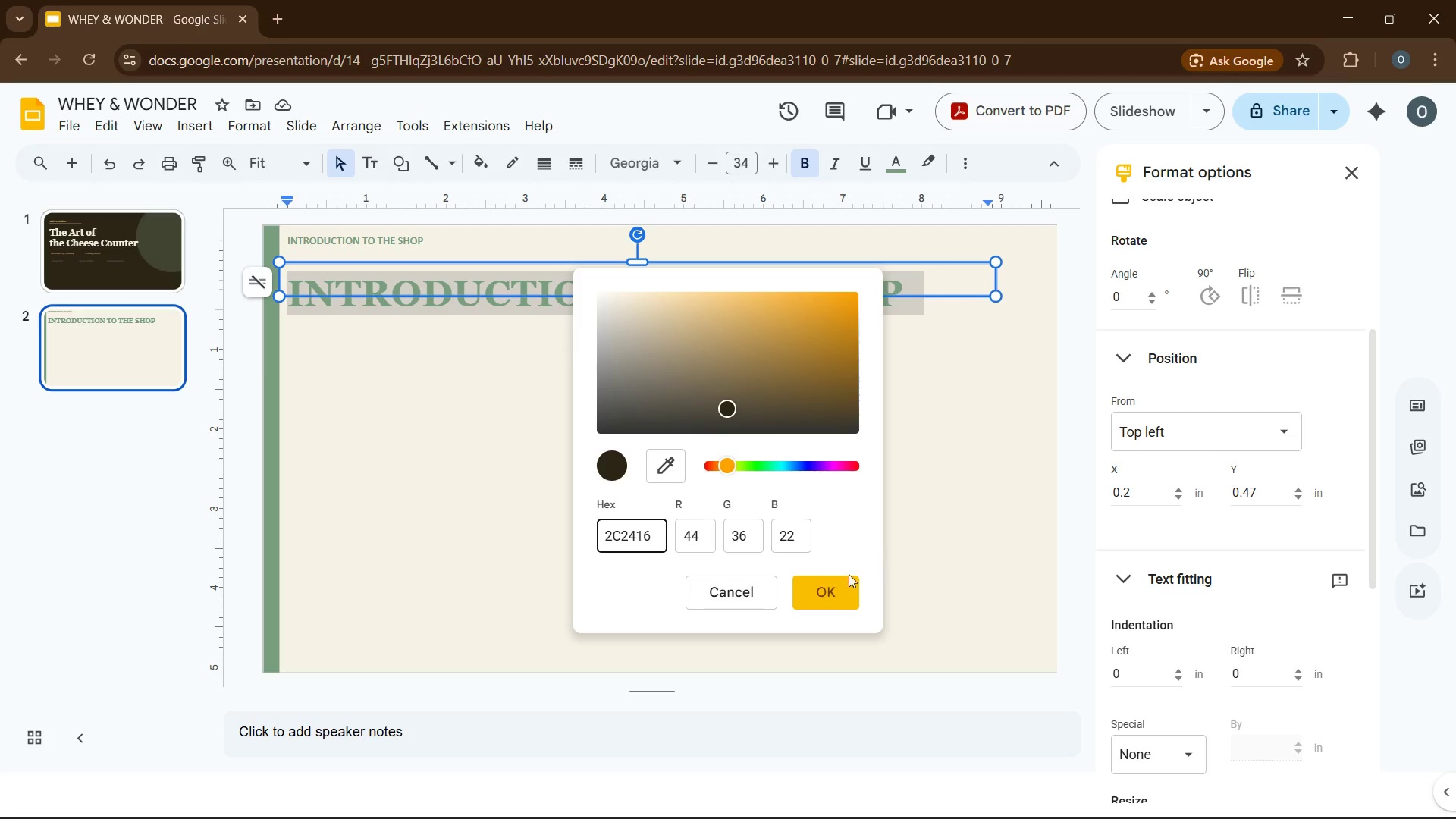 
left_click([823, 595])
 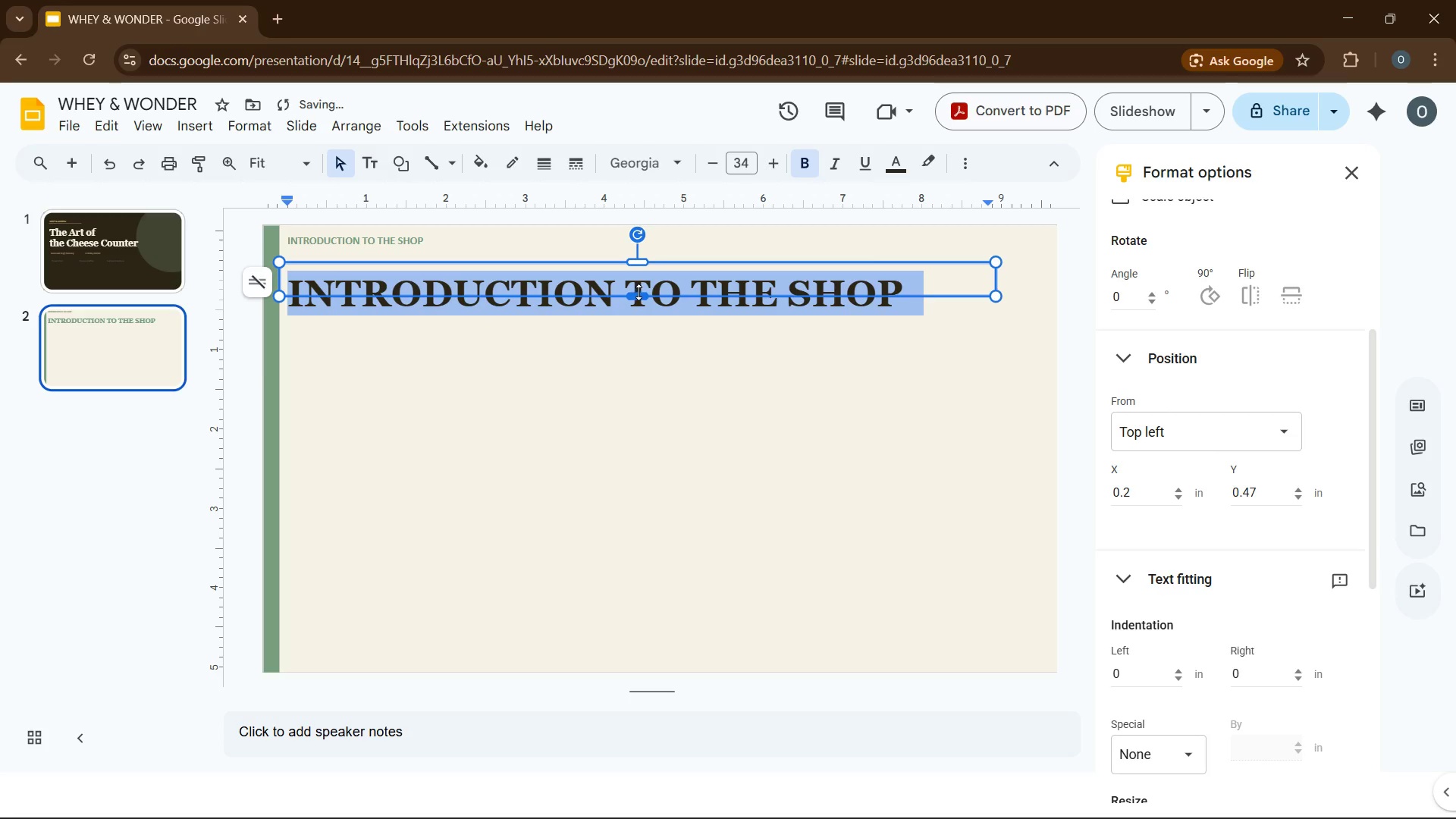 
left_click_drag(start_coordinate=[641, 292], to_coordinate=[646, 310])
 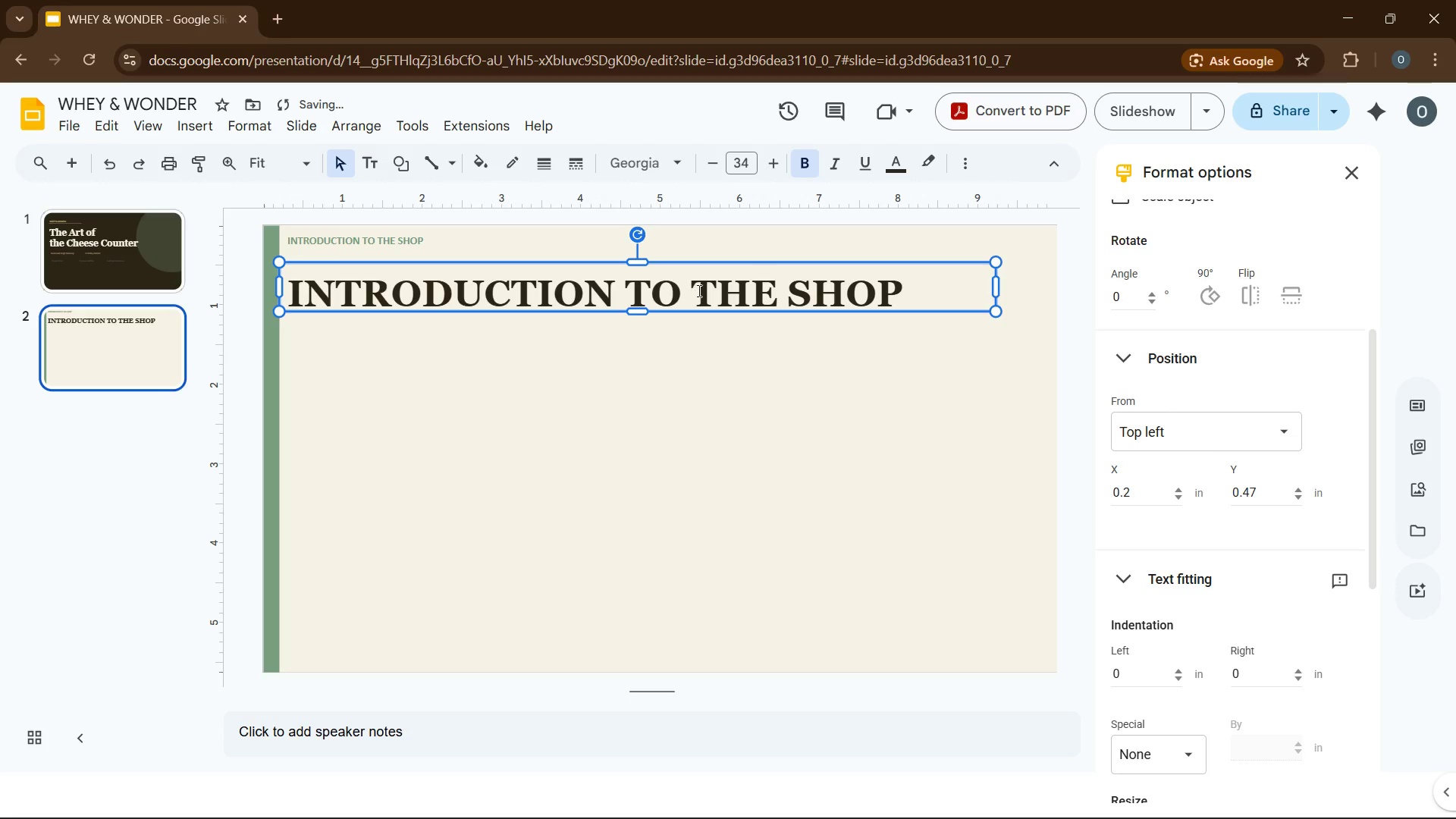 
left_click([699, 290])
 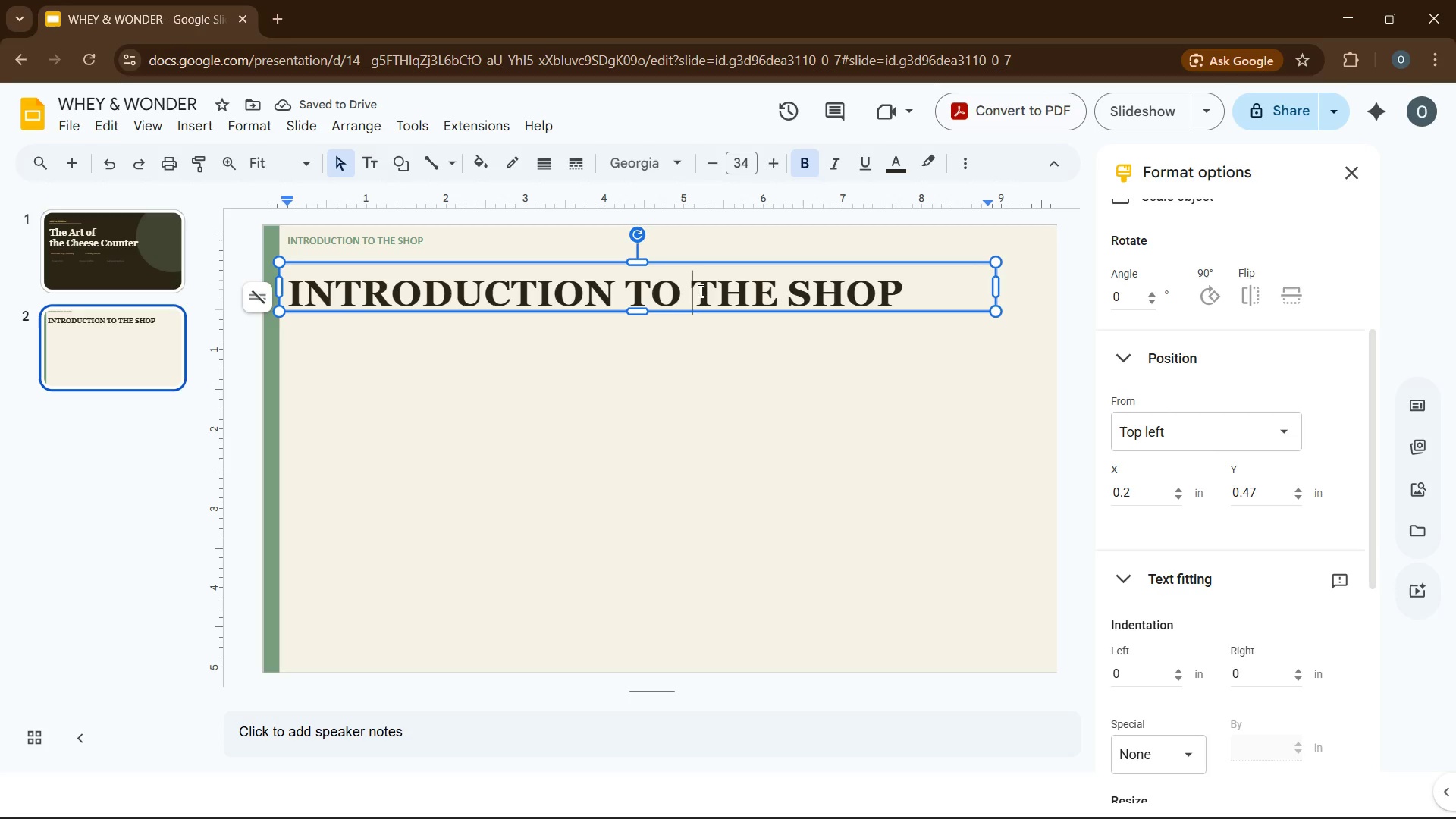 
key(Control+A)
 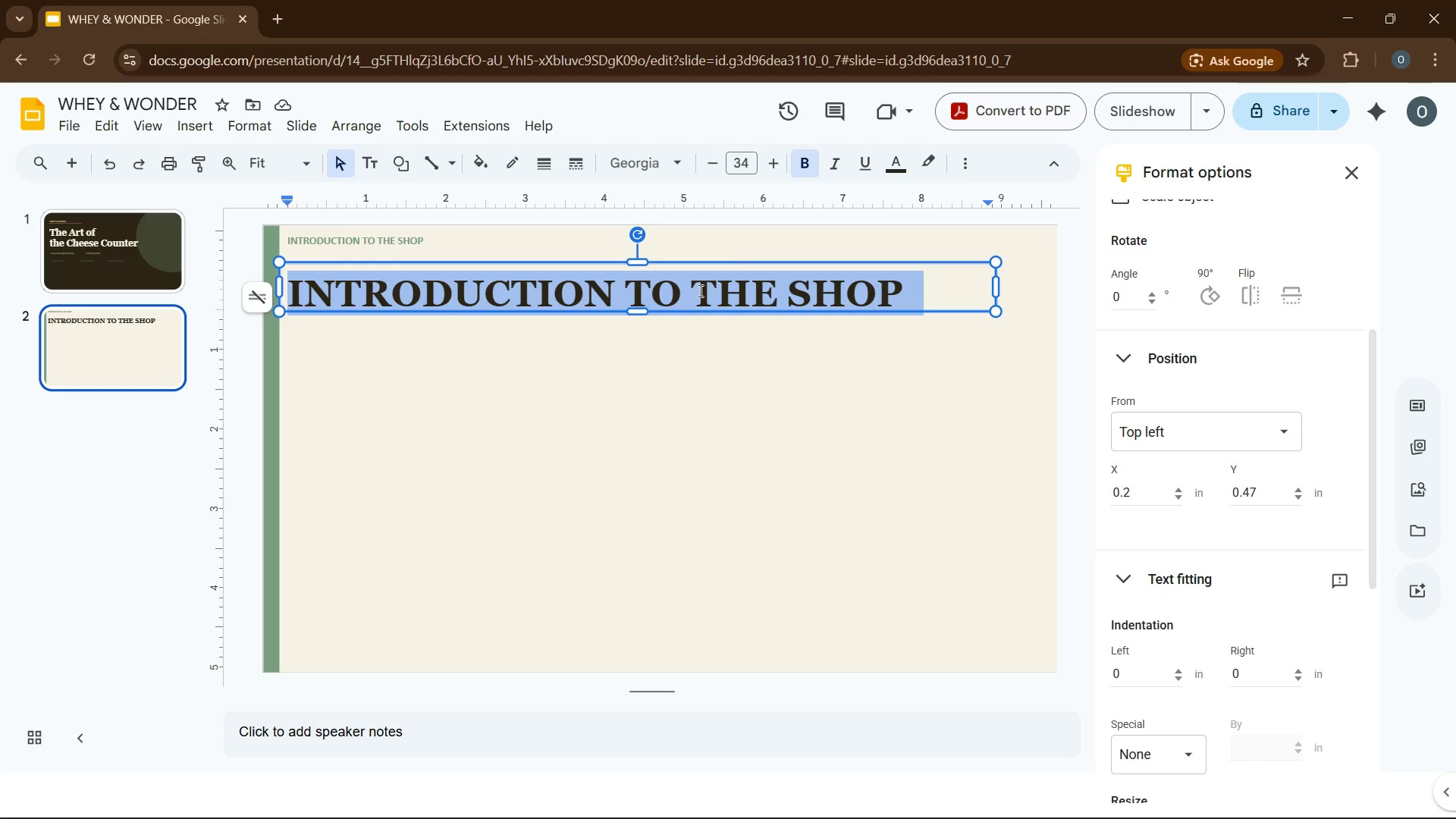 
wait(7.5)
 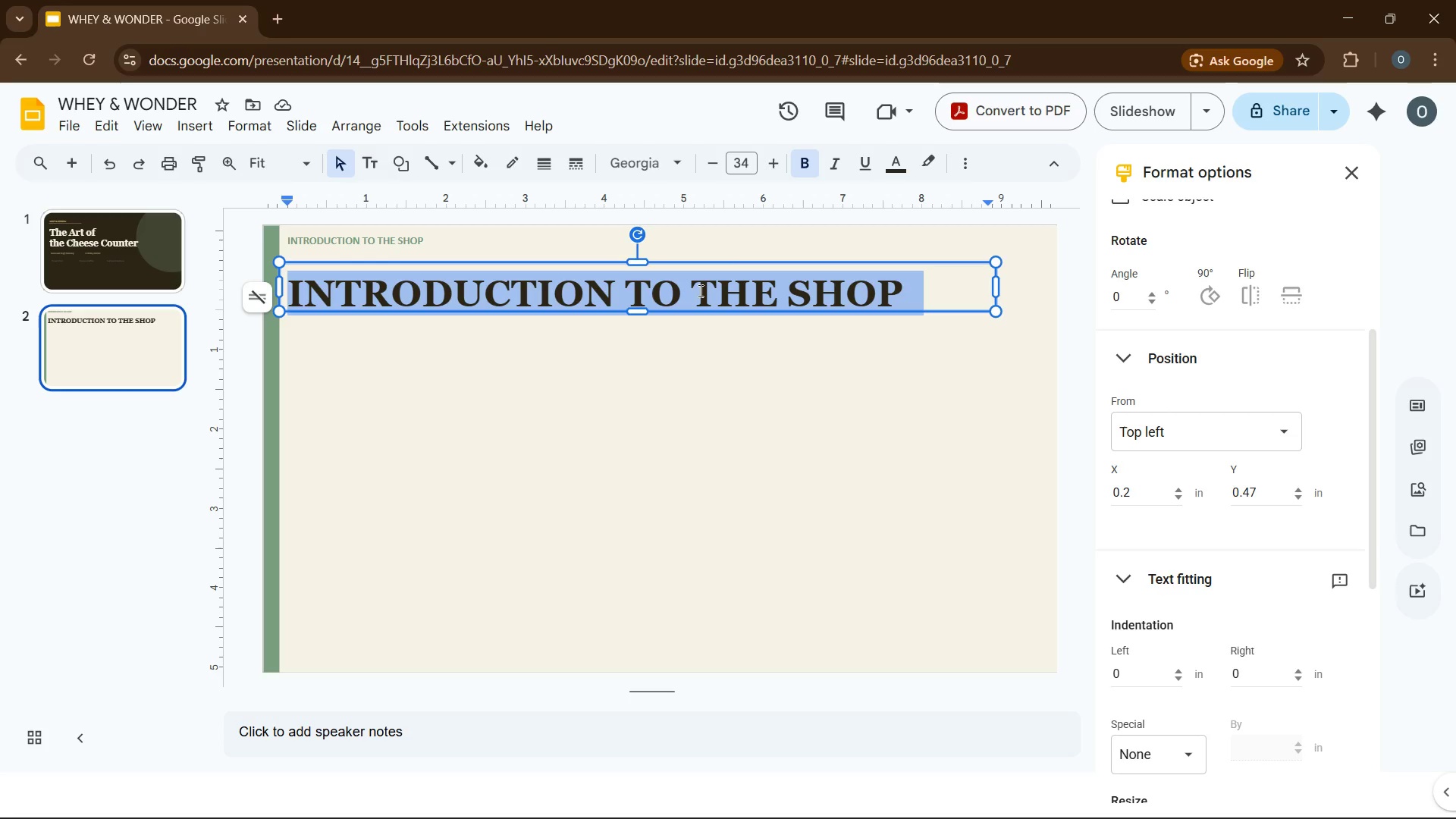 
type(INTRODUCTION TO THE SHOP)
 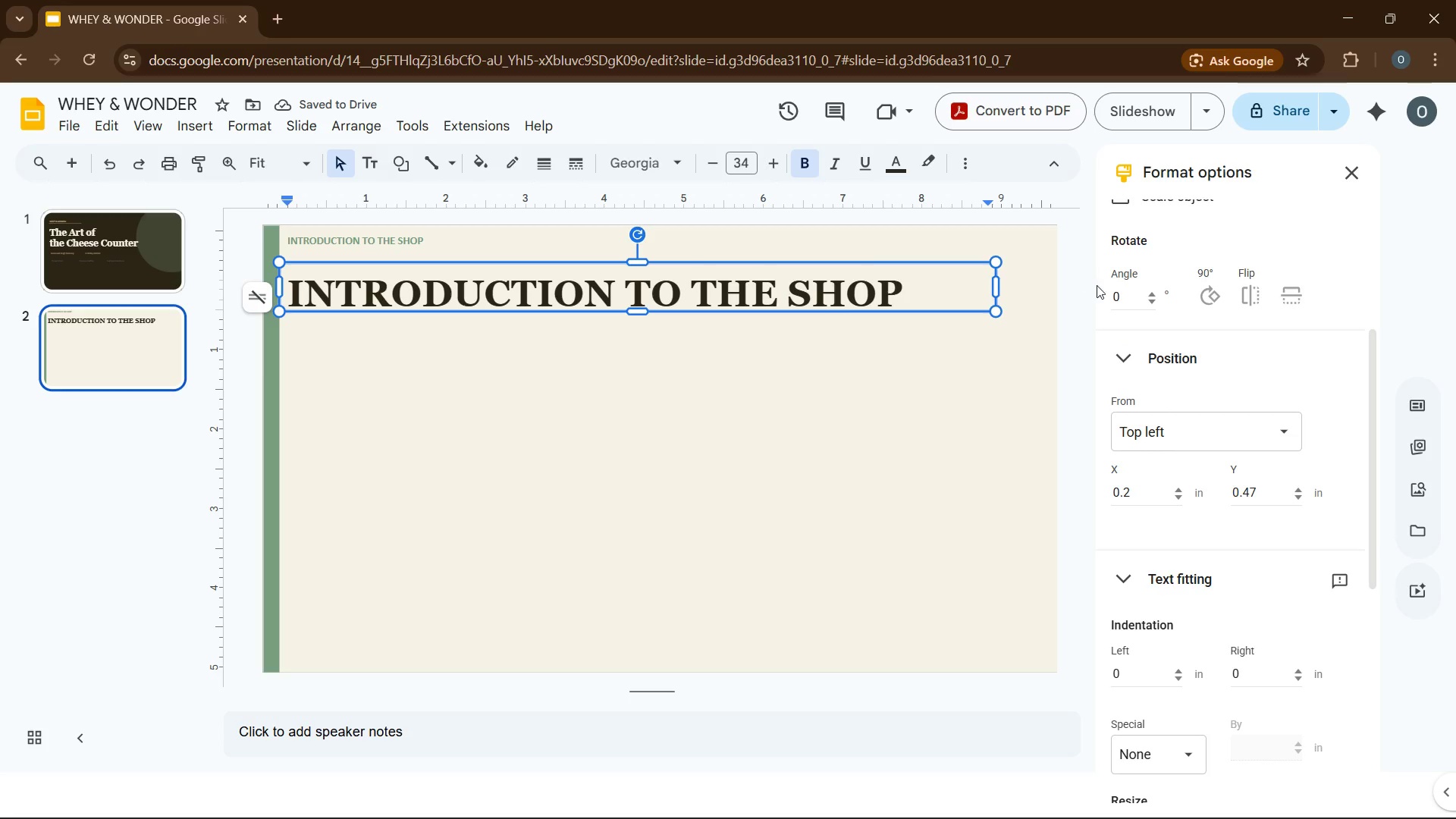 
left_click([1138, 353])
 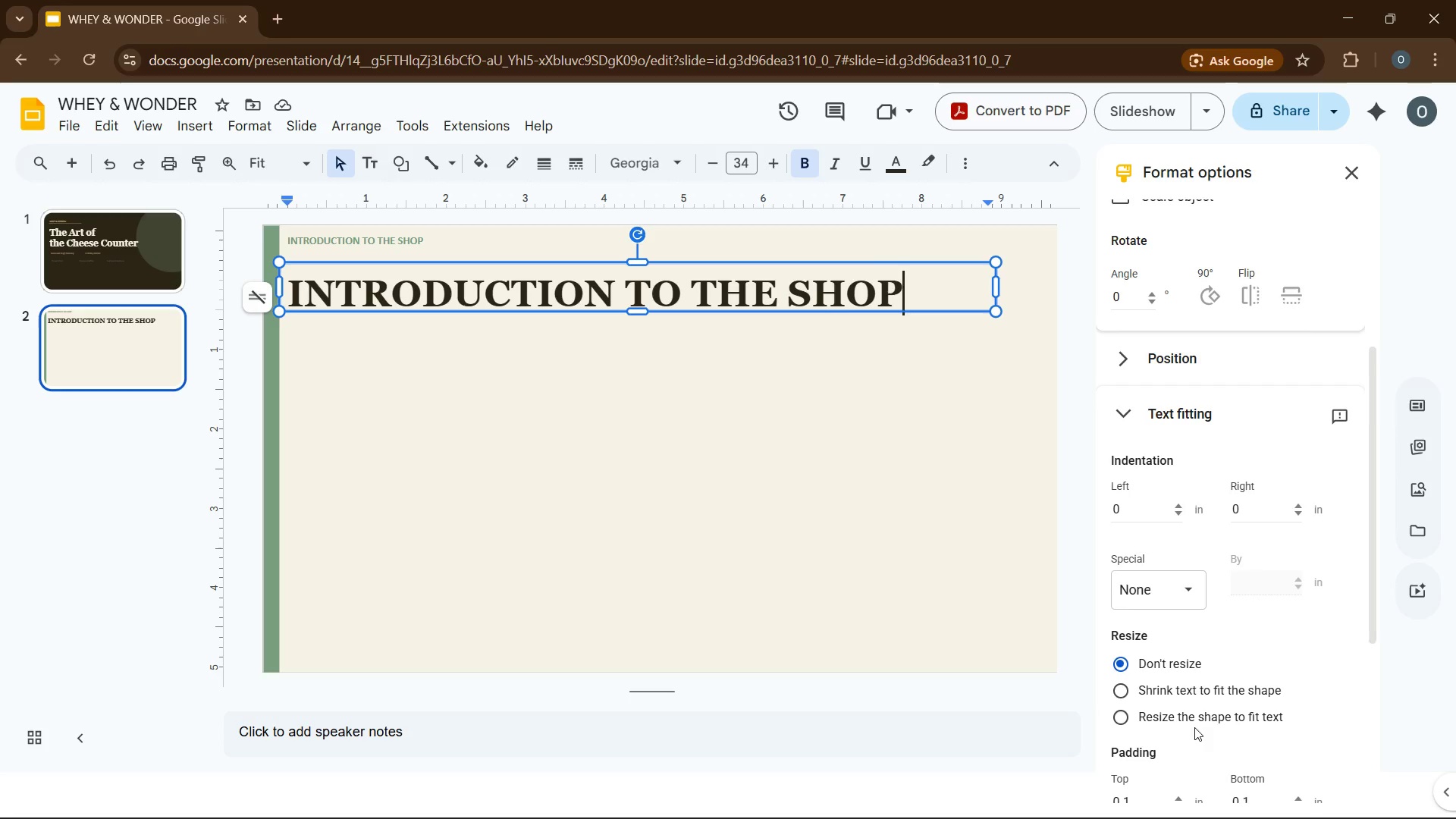 
left_click([1194, 719])
 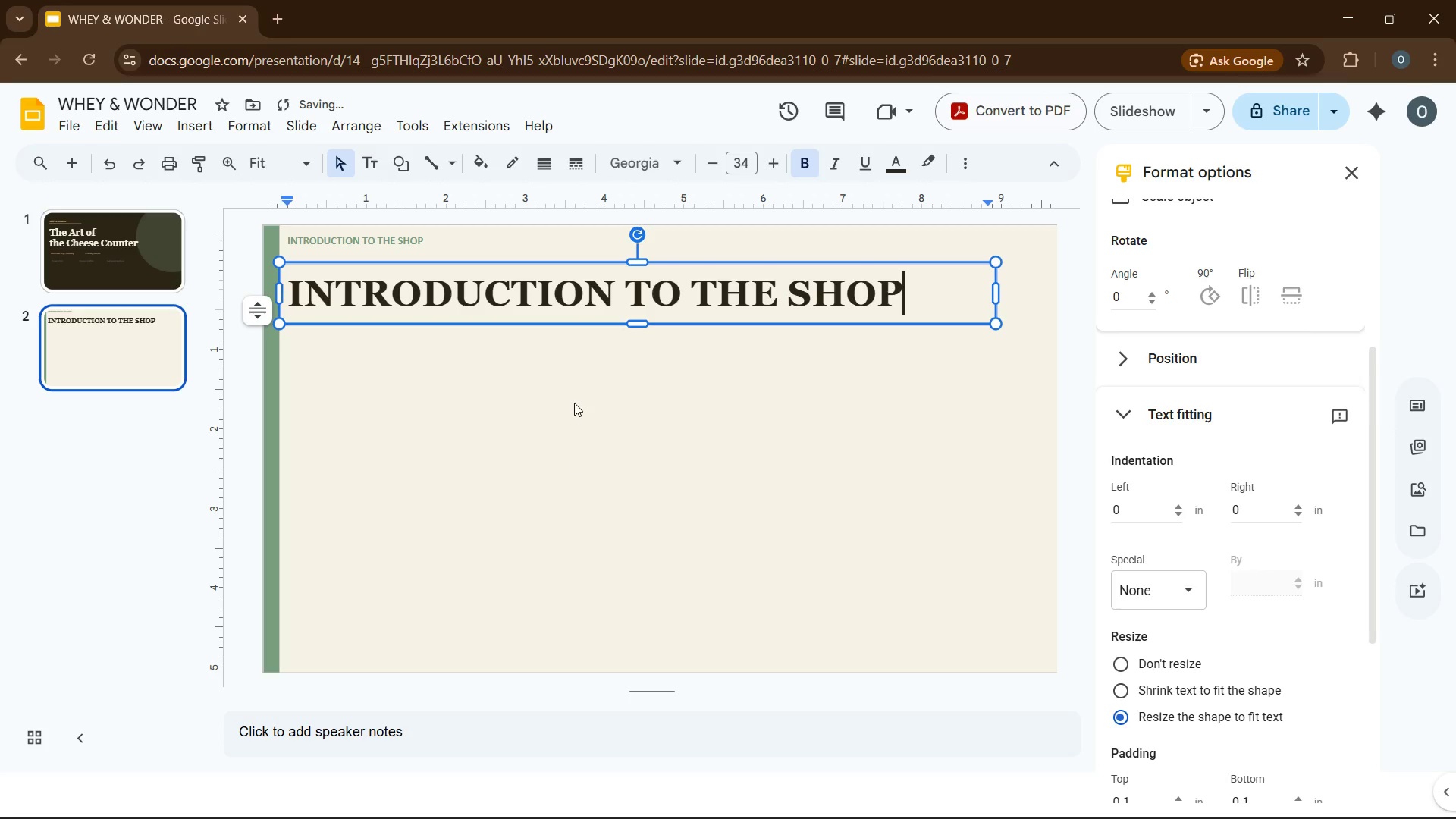 
left_click([574, 403])
 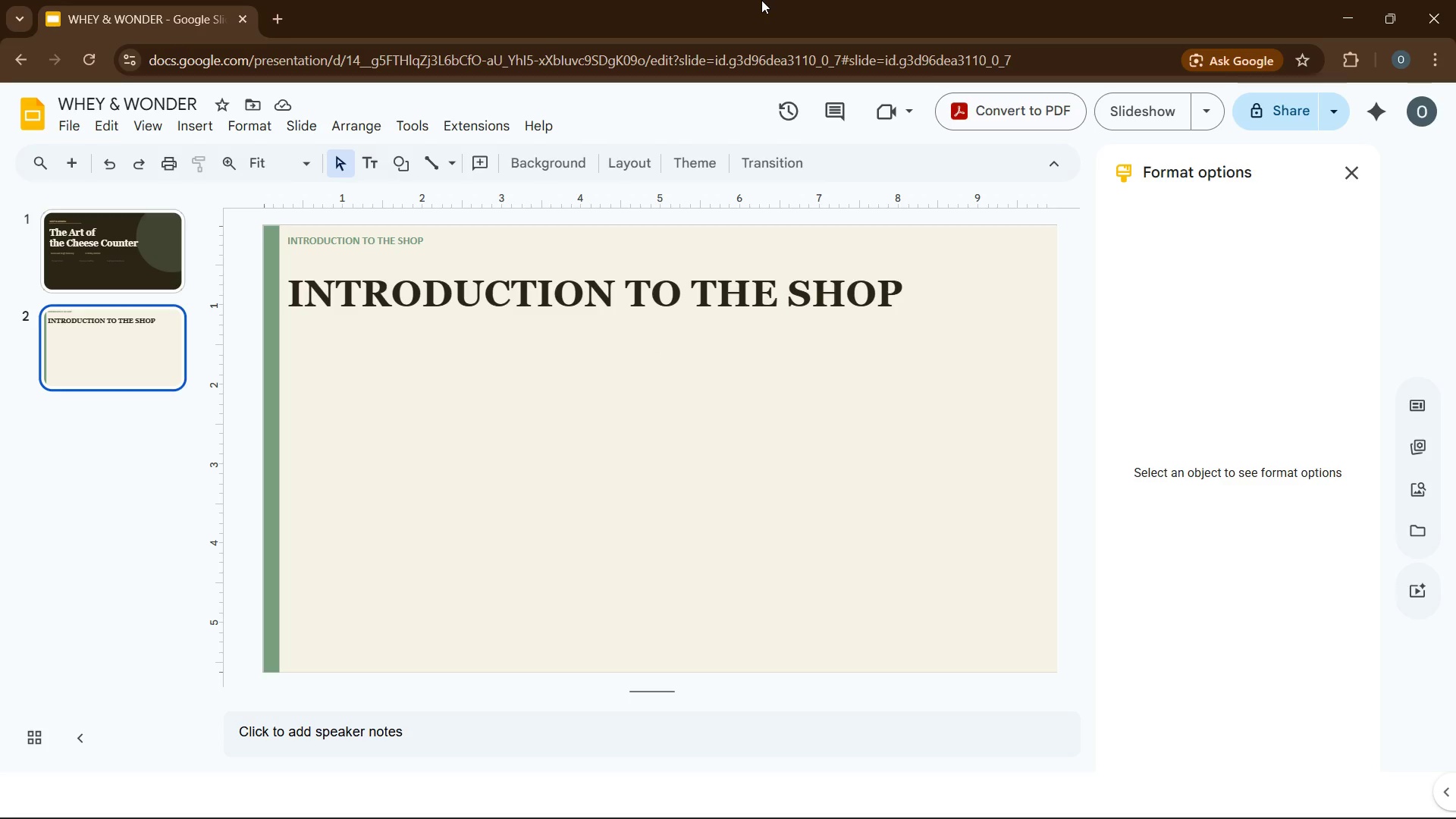 
wait(17.25)
 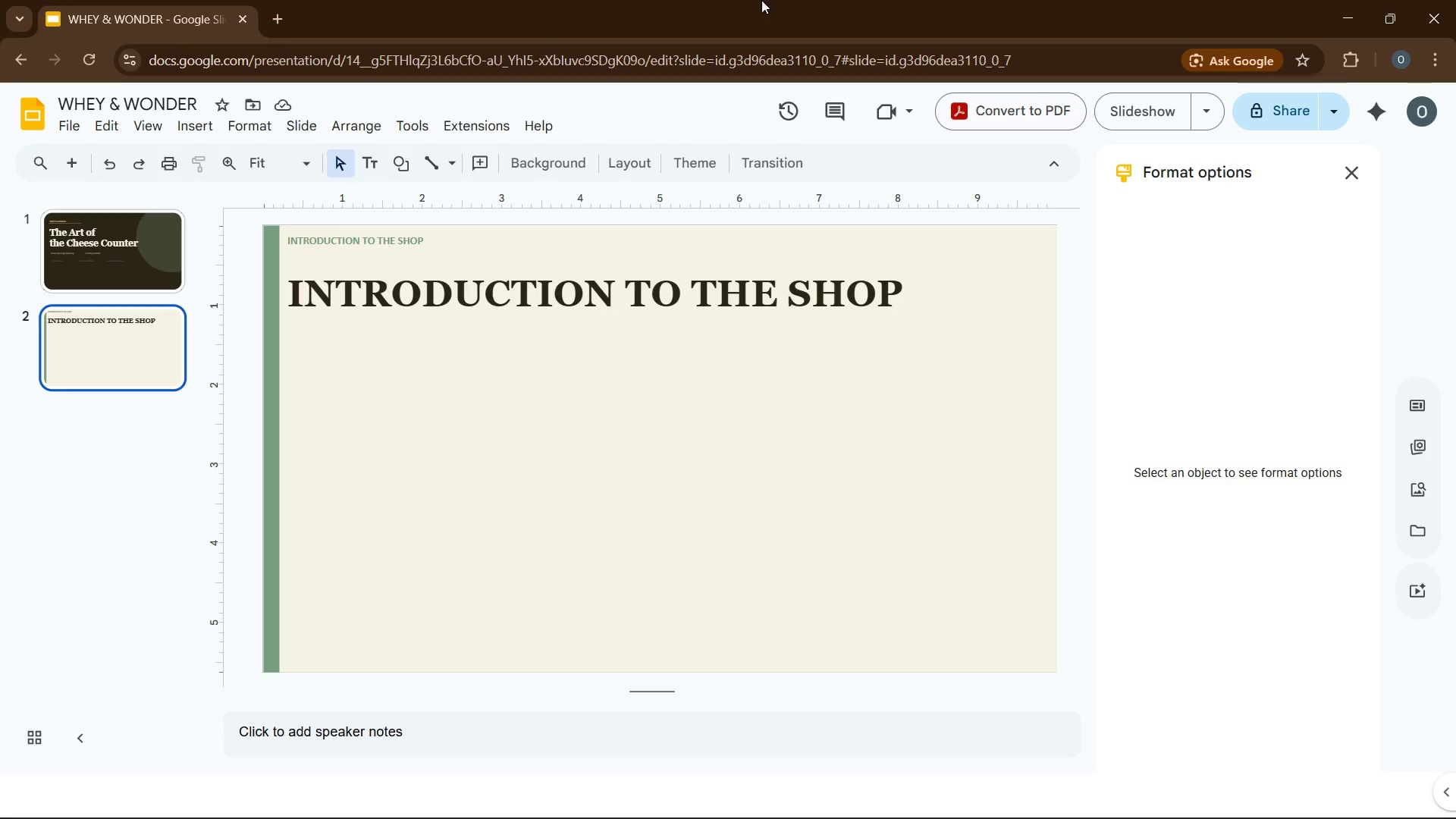 
left_click([513, 296])
 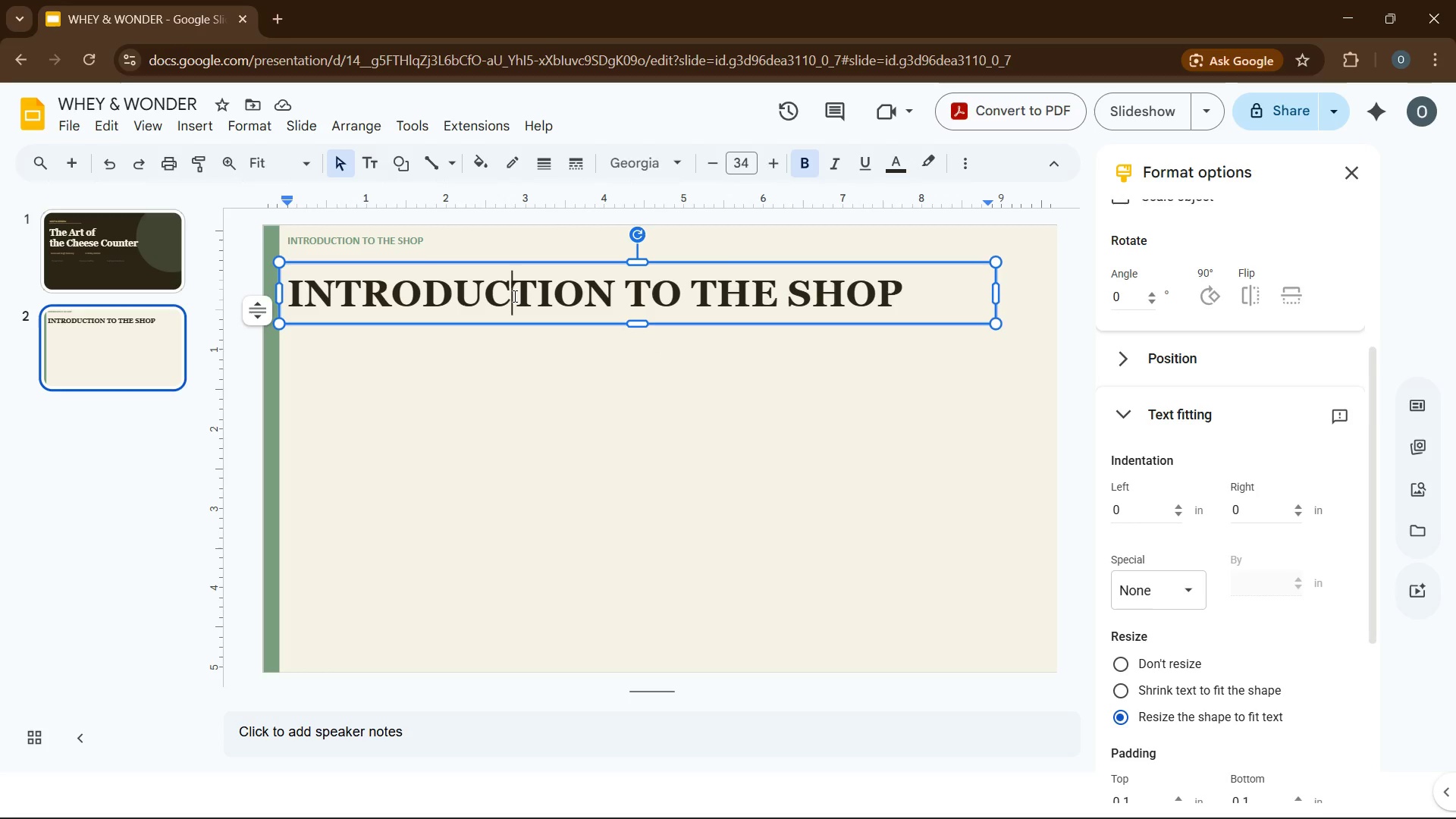 
key(Control+A)
 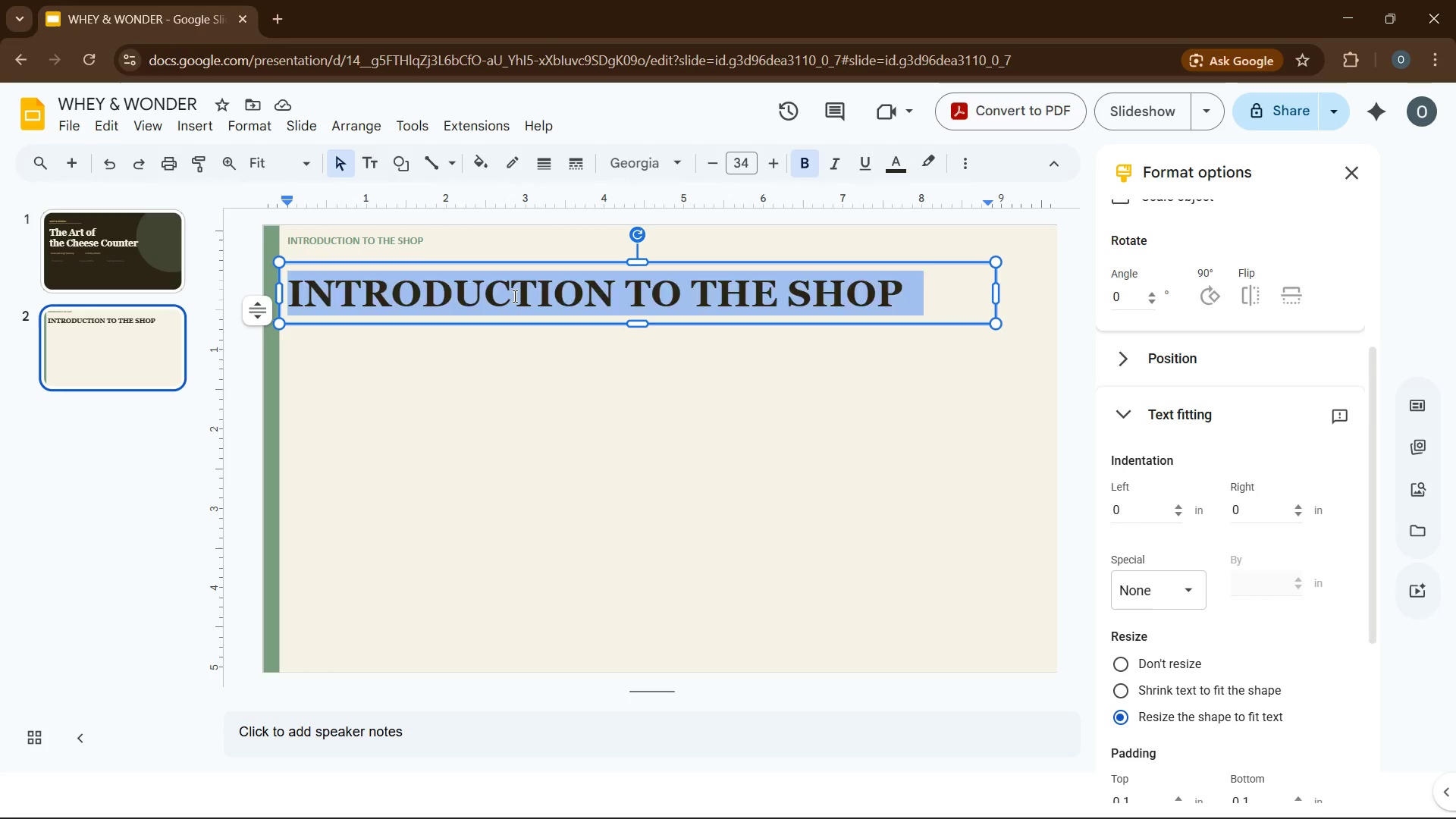 
type(Welcome to Whey & Wonder )
 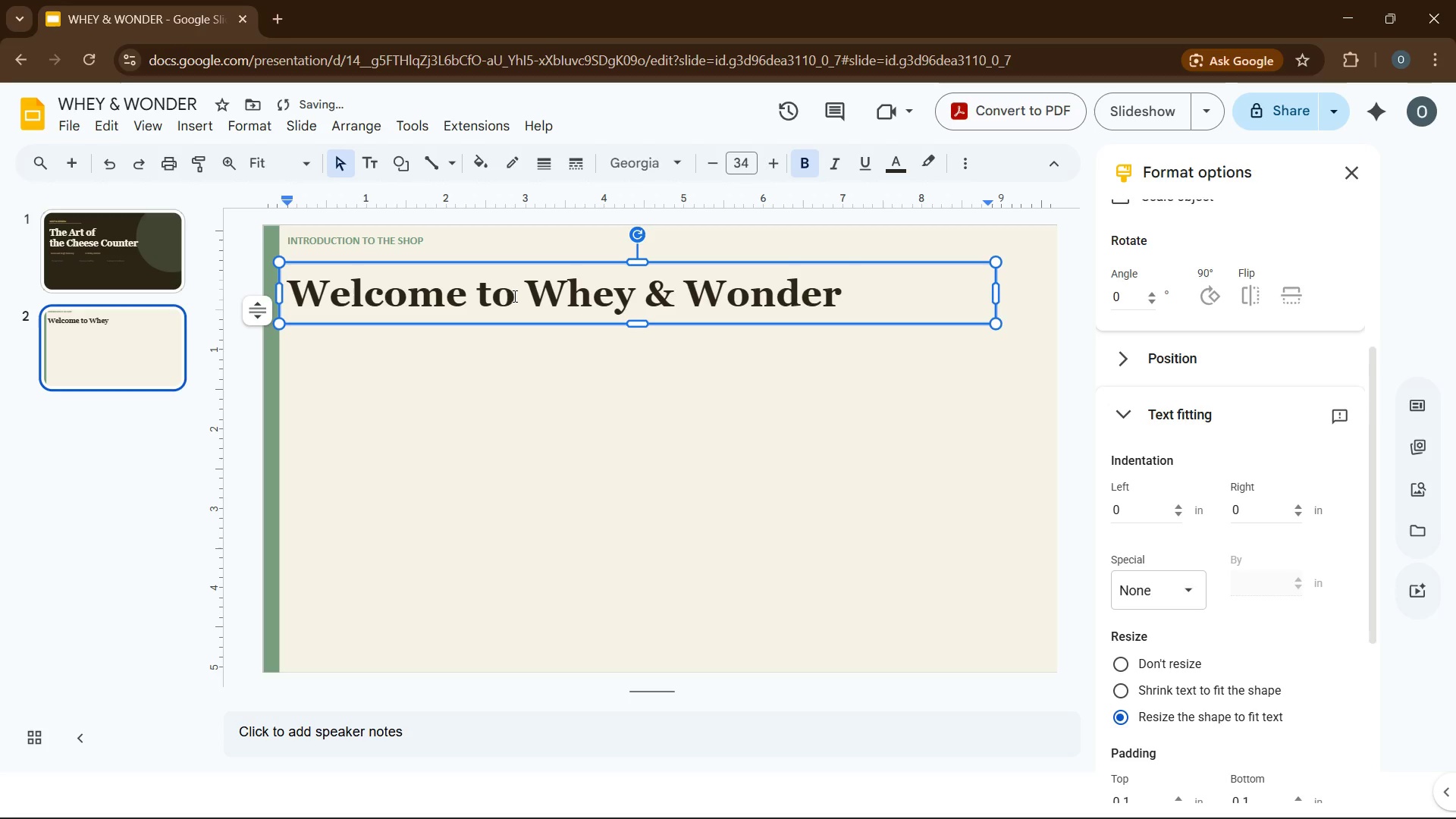 
key(Backspace)
 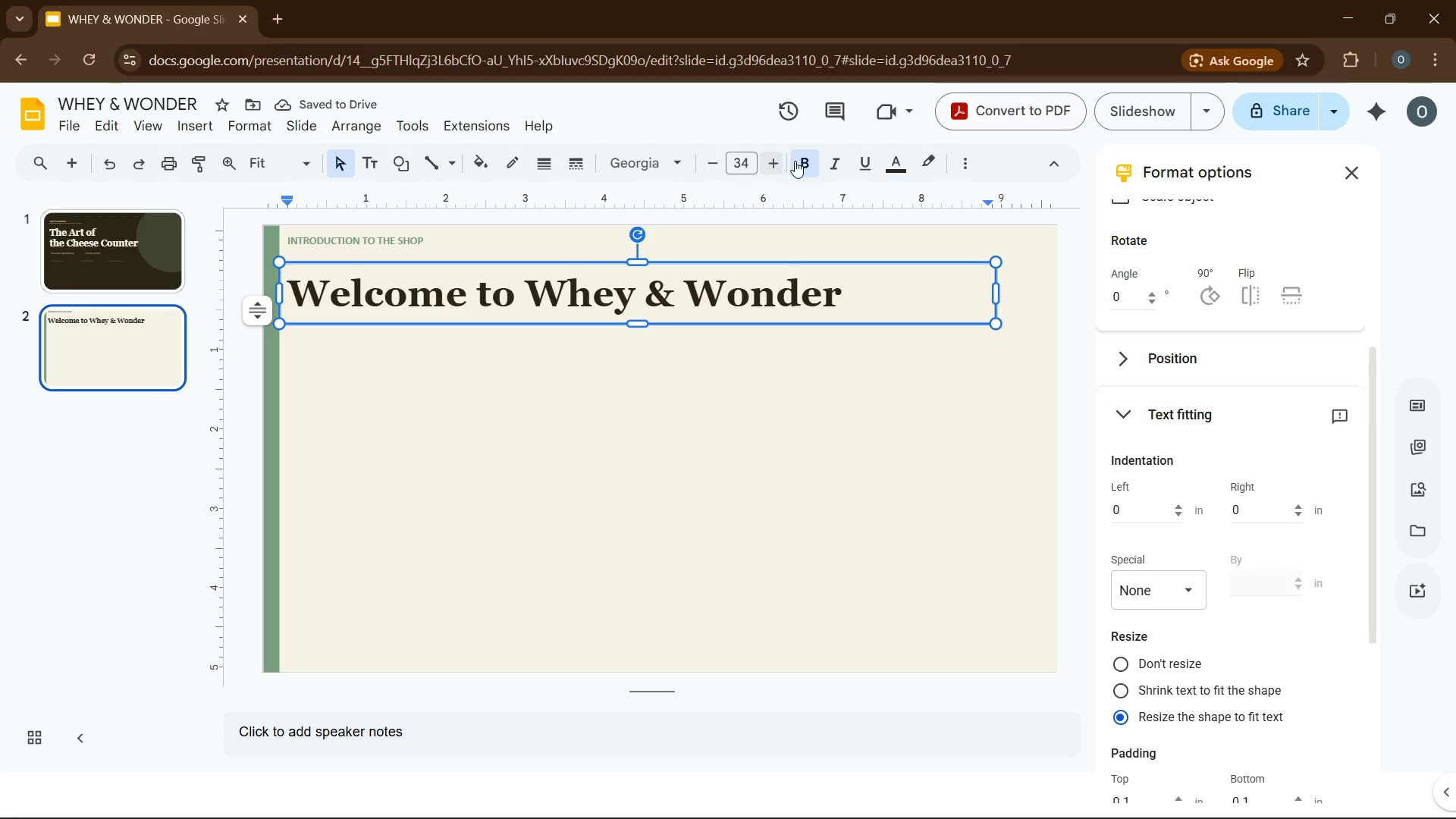 
left_click([896, 168])
 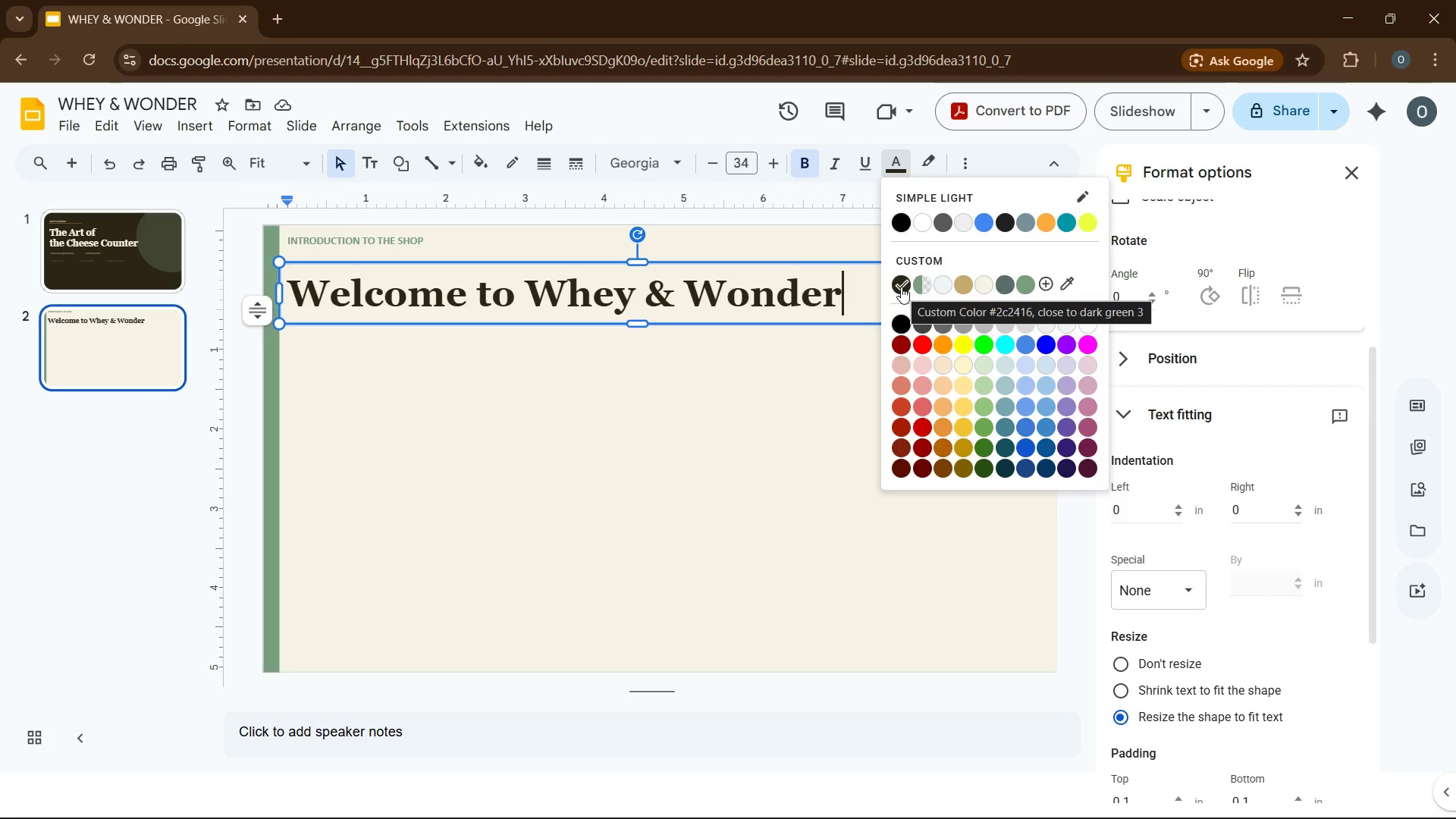 
wait(6.7)
 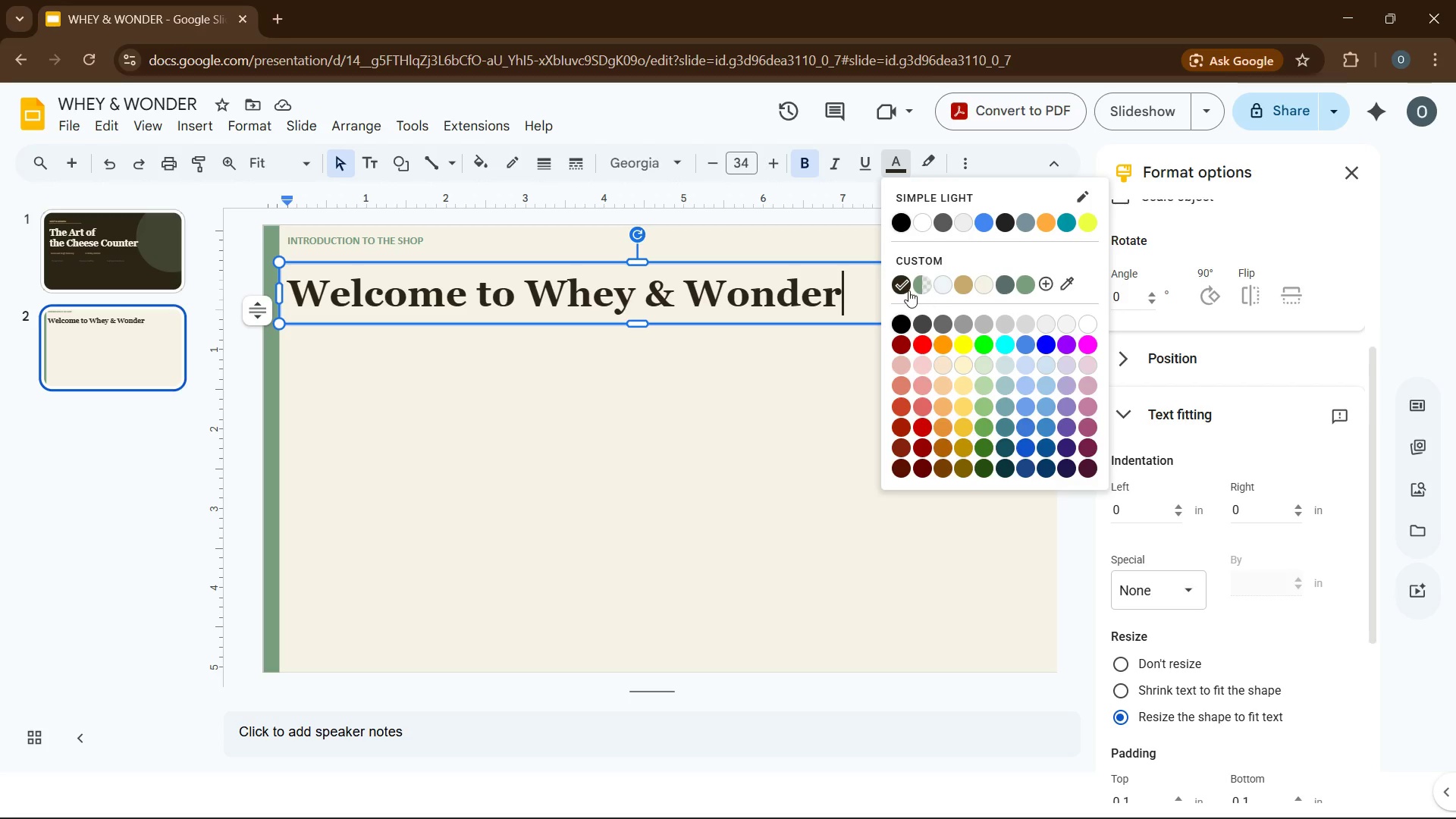 
left_click([716, 294])
 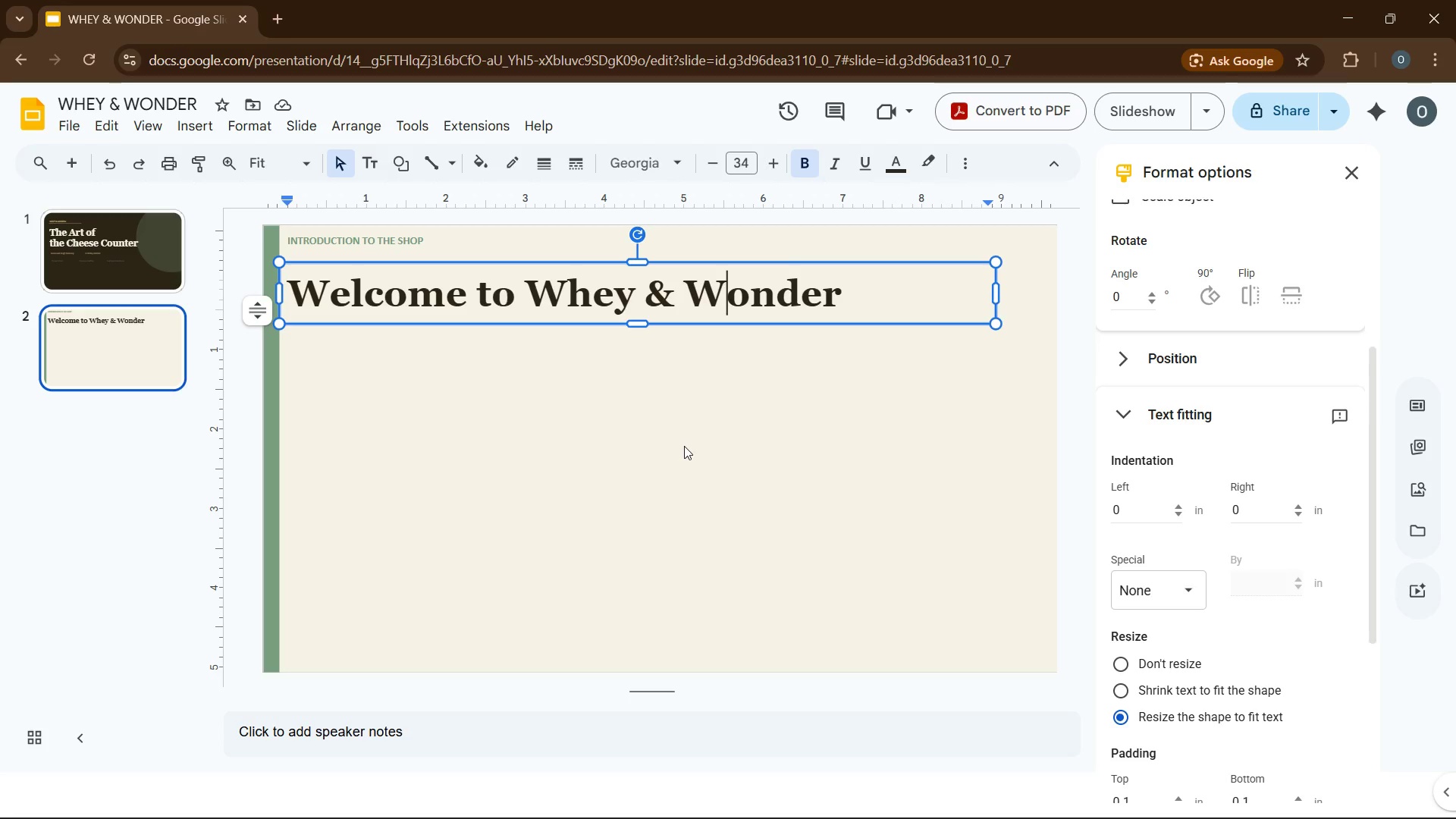 
left_click([667, 447])
 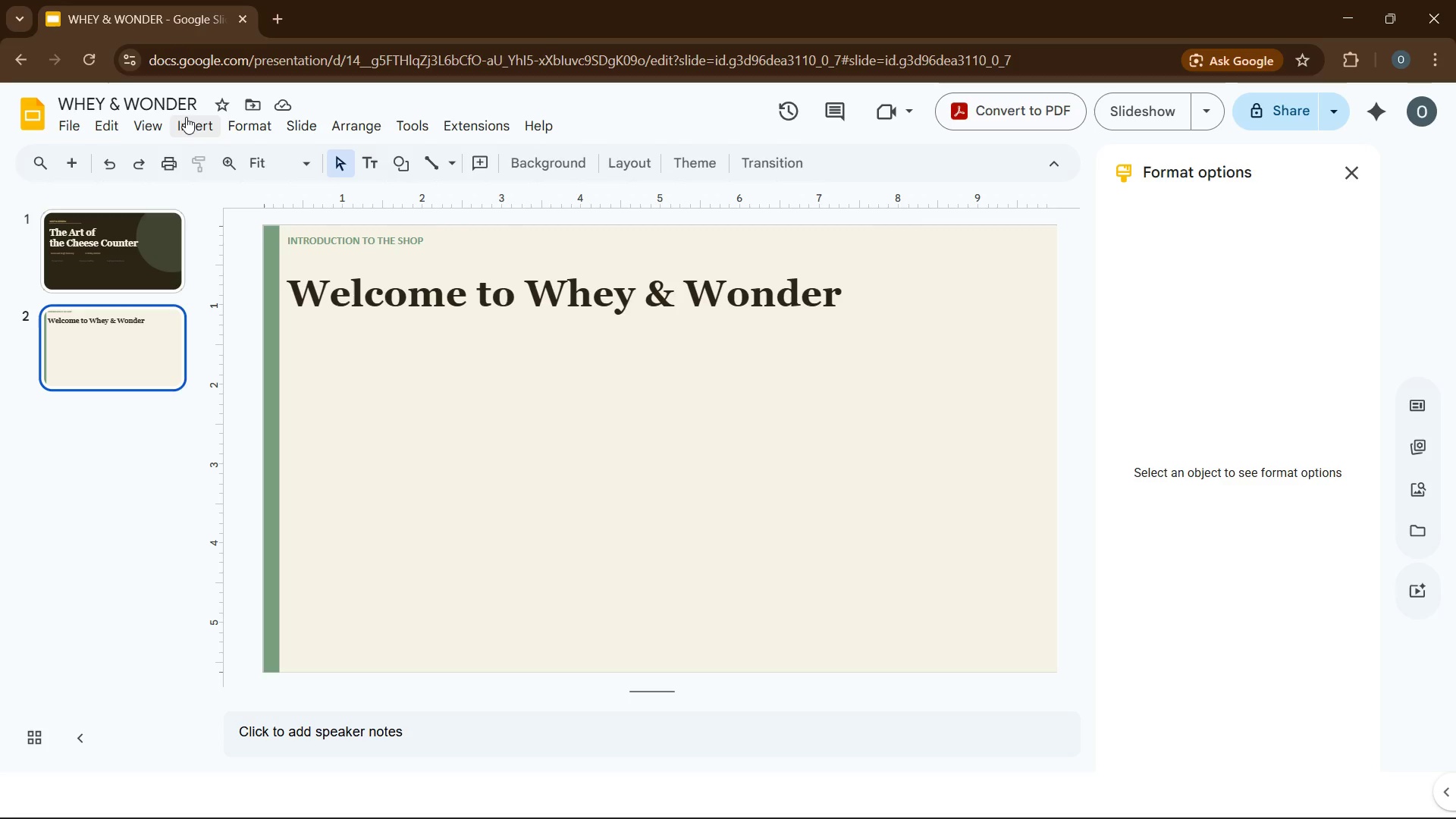 
wait(16.02)
 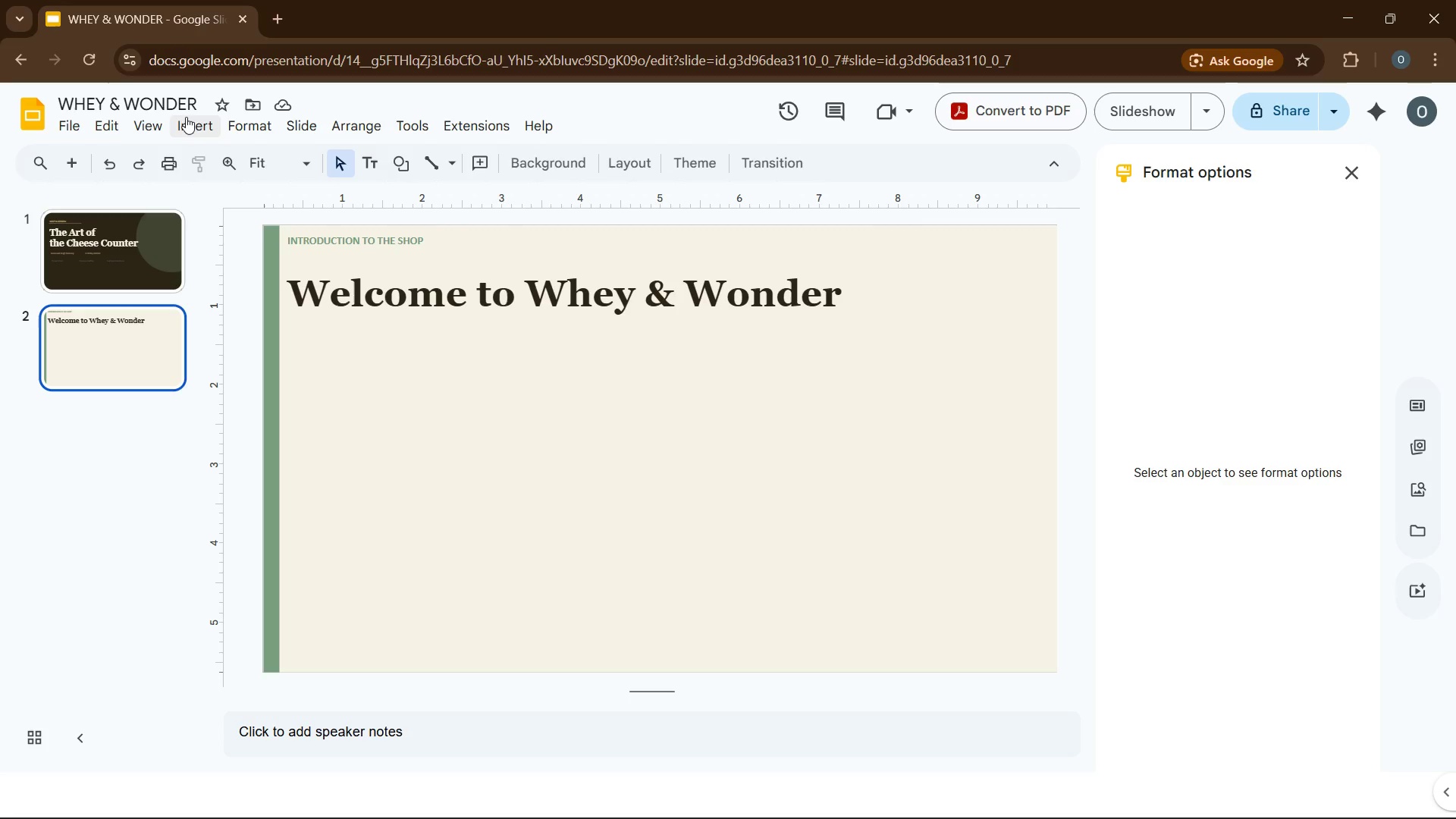 
left_click([206, 117])
 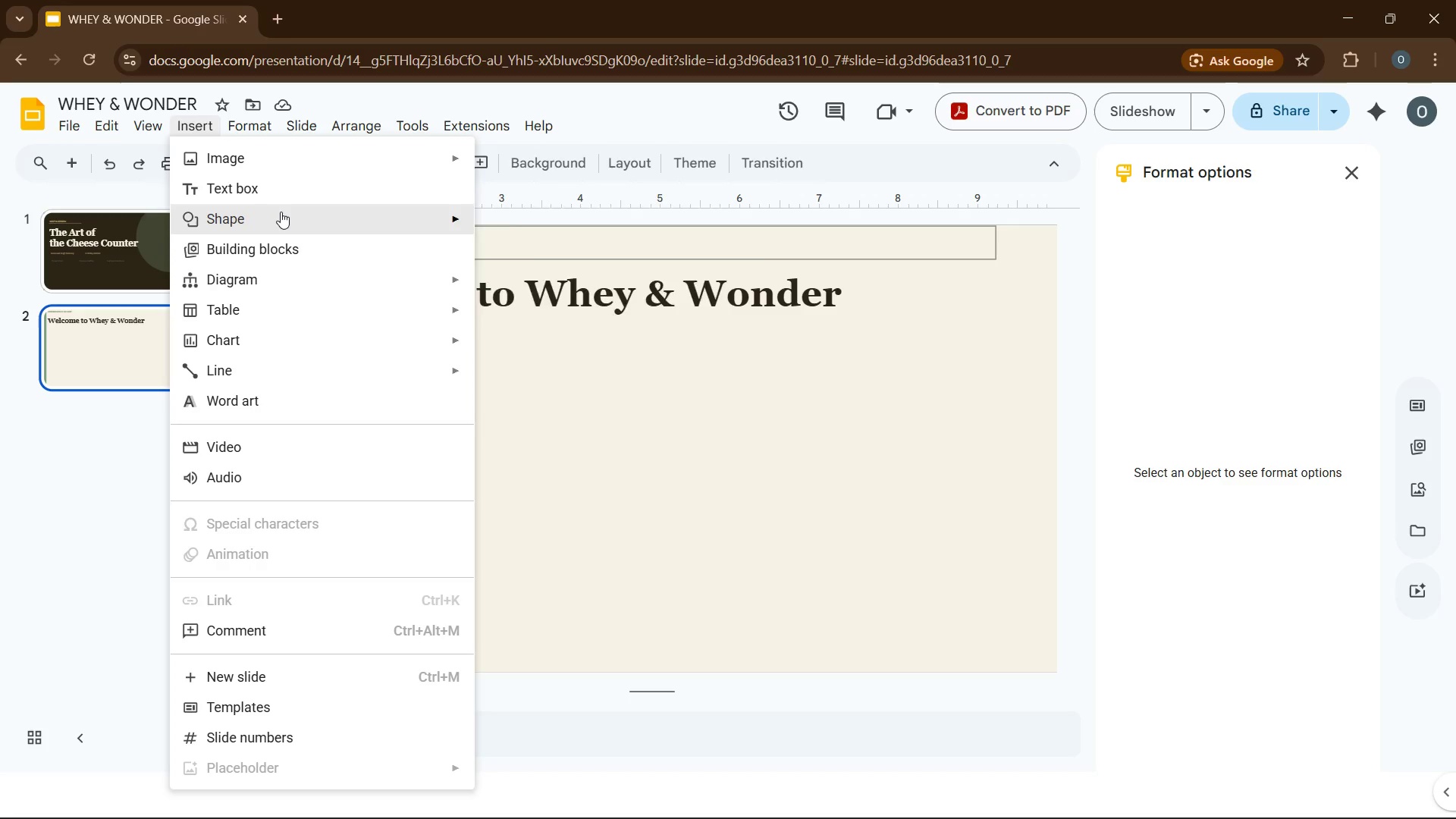 
left_click([281, 212])
 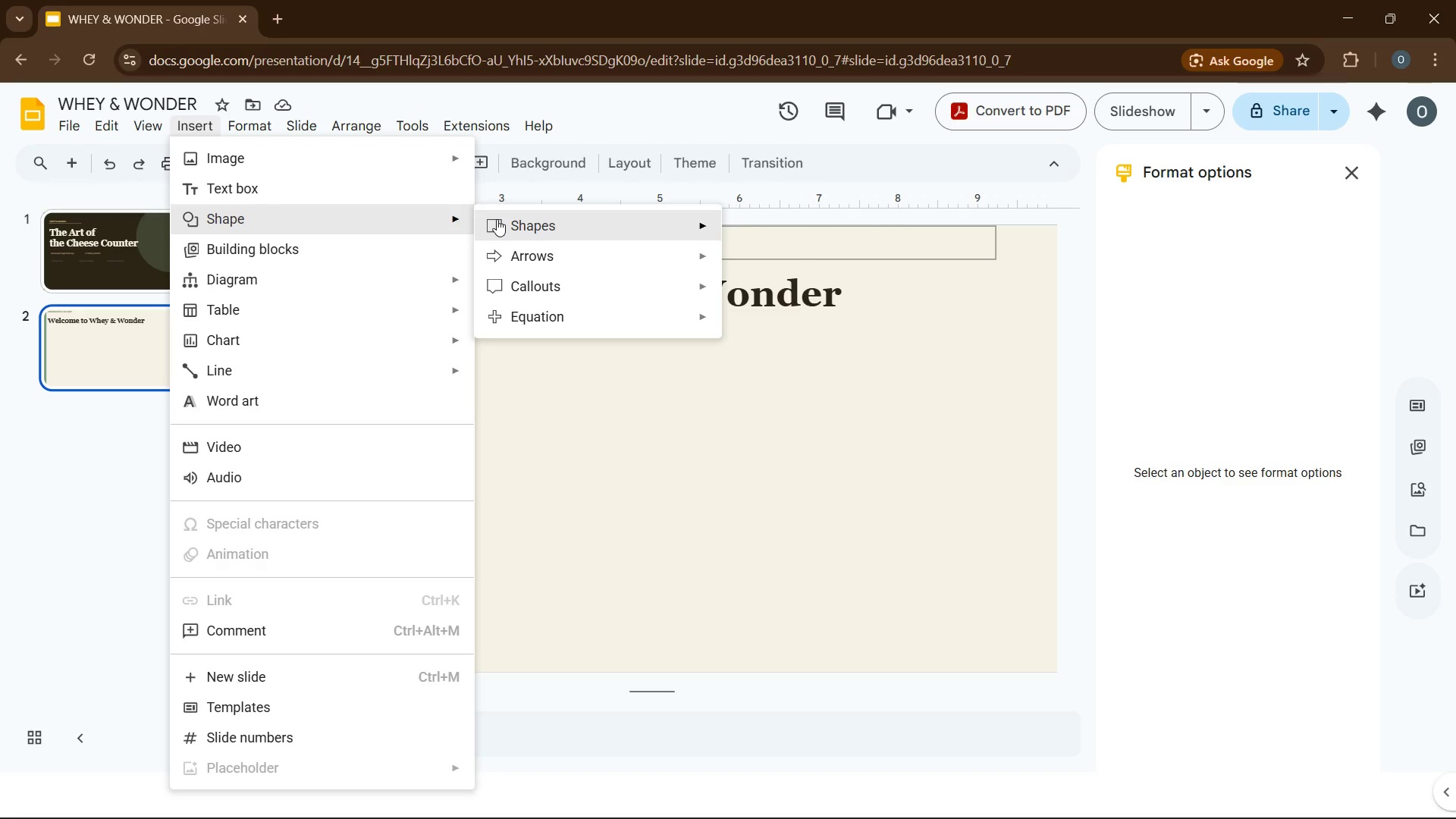 
left_click([497, 219])
 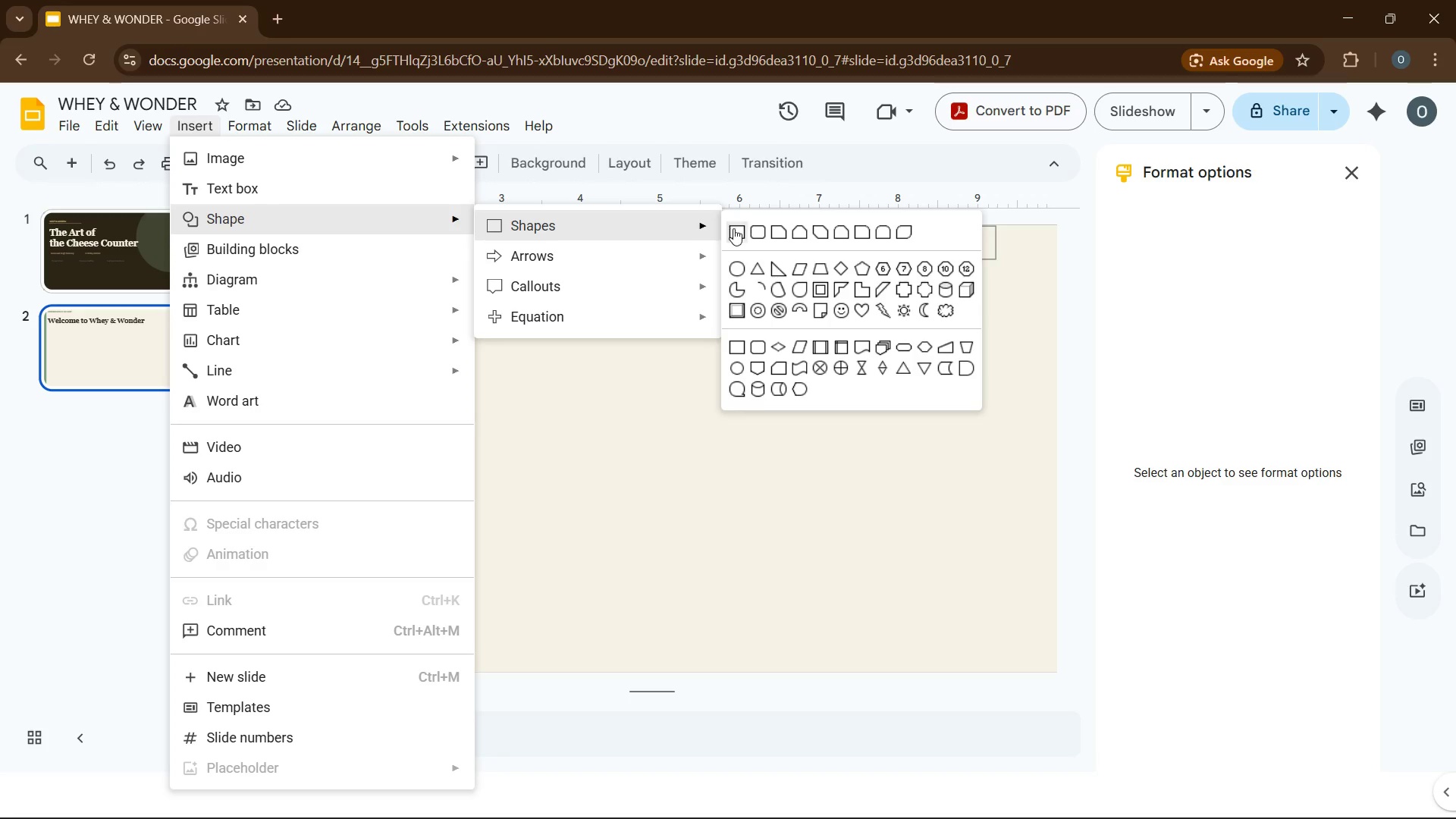 
left_click([736, 230])
 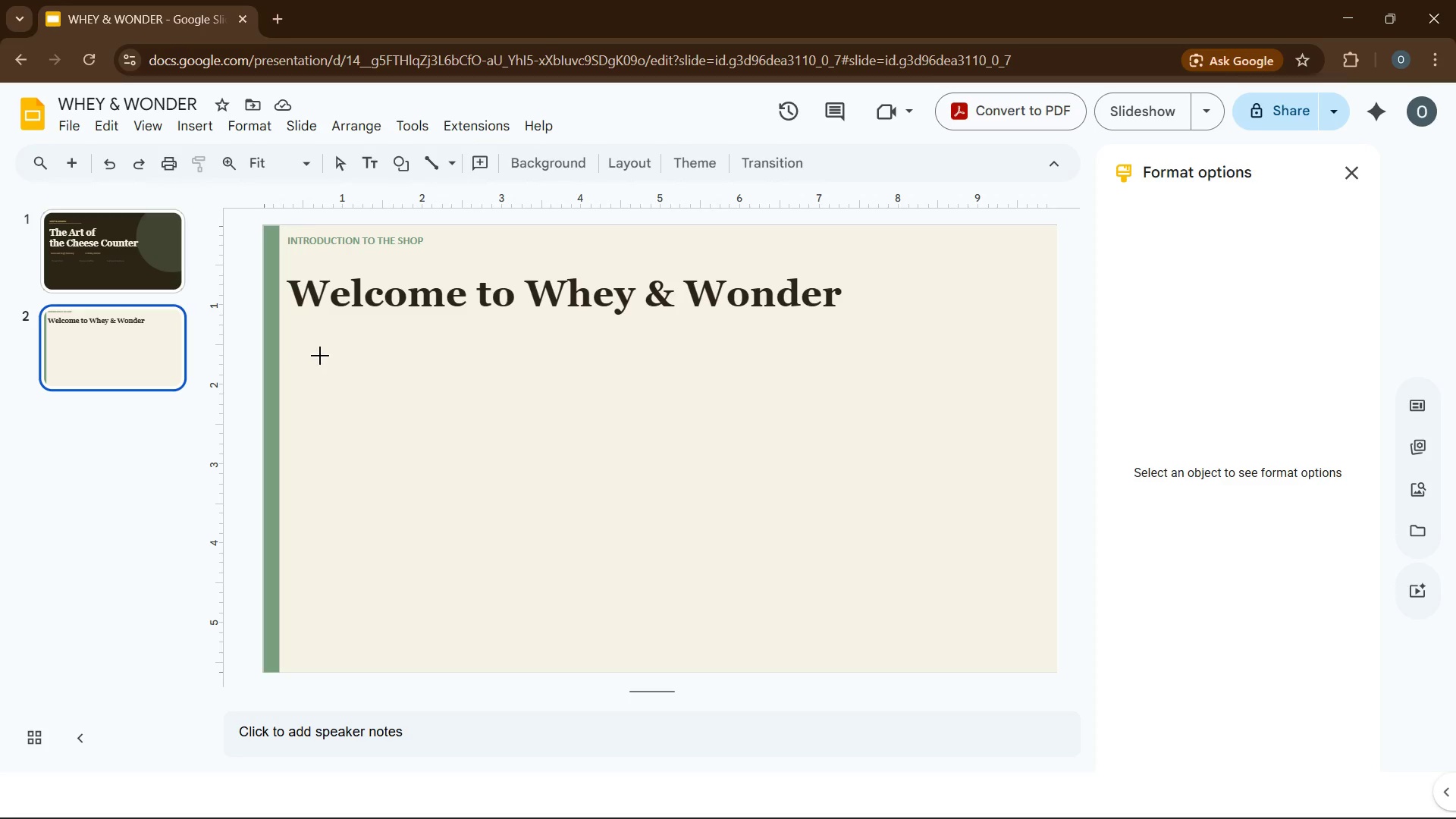 
left_click_drag(start_coordinate=[320, 356], to_coordinate=[566, 562])
 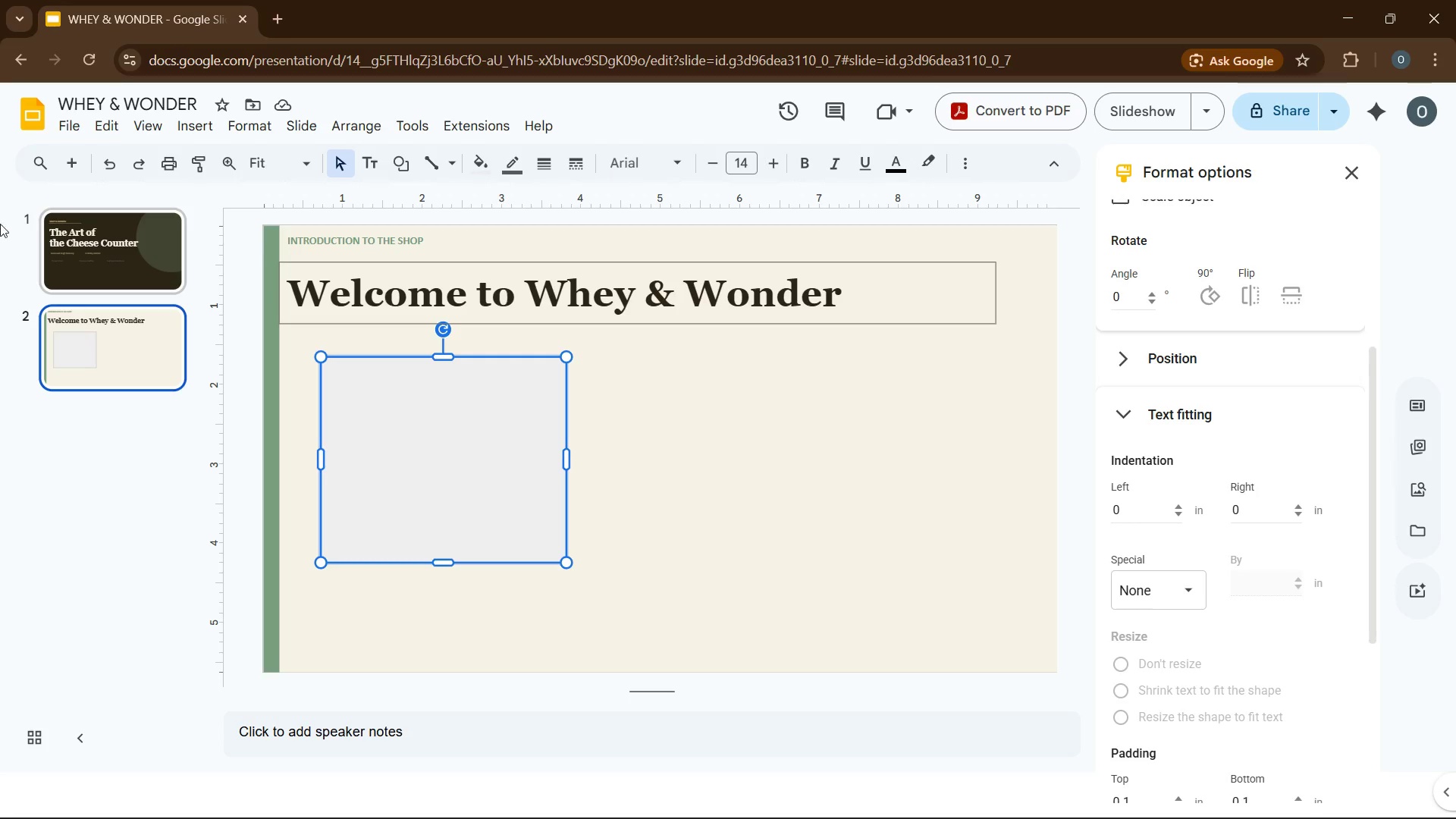 
wait(7.42)
 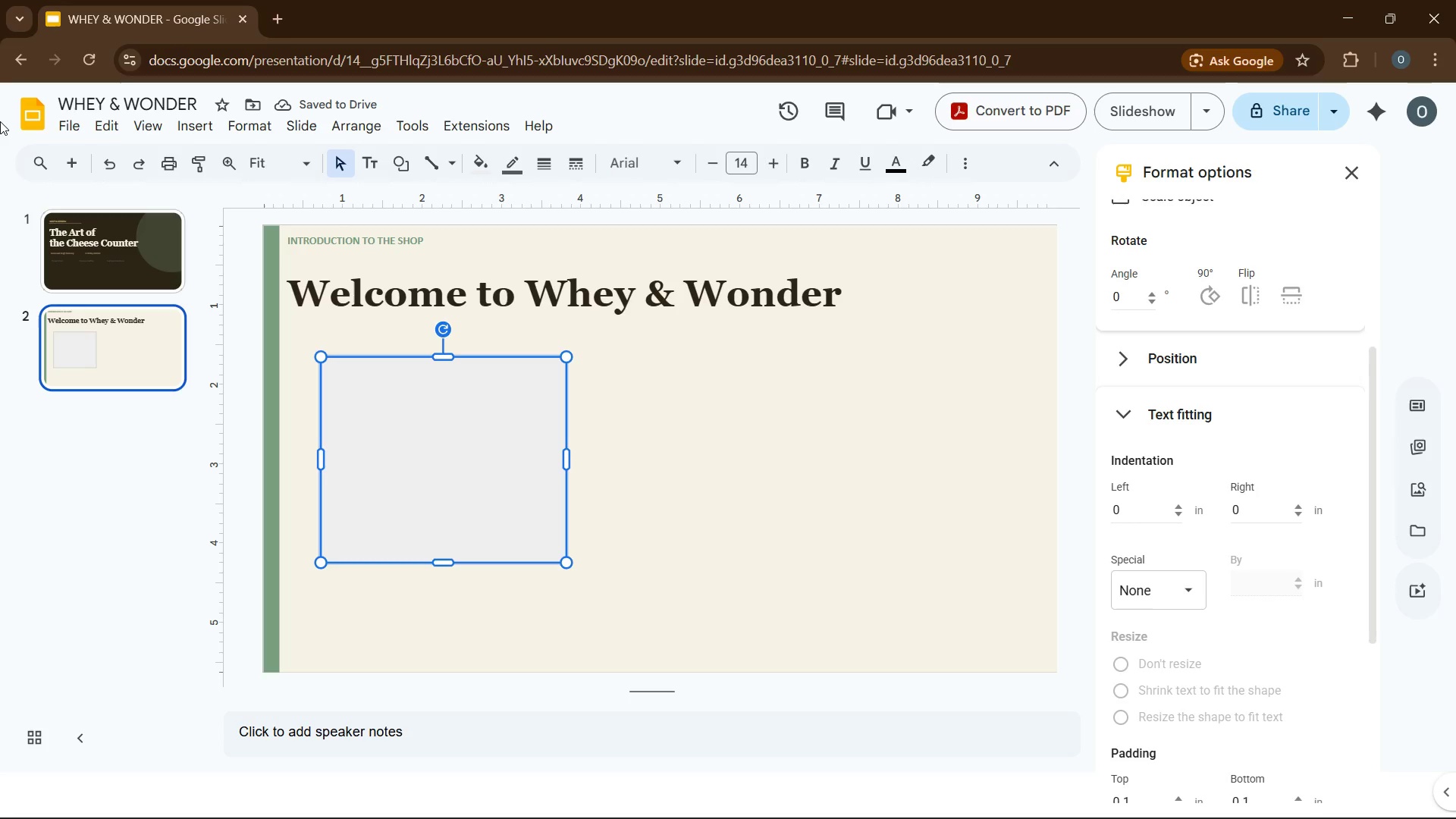 
left_click([425, 522])
 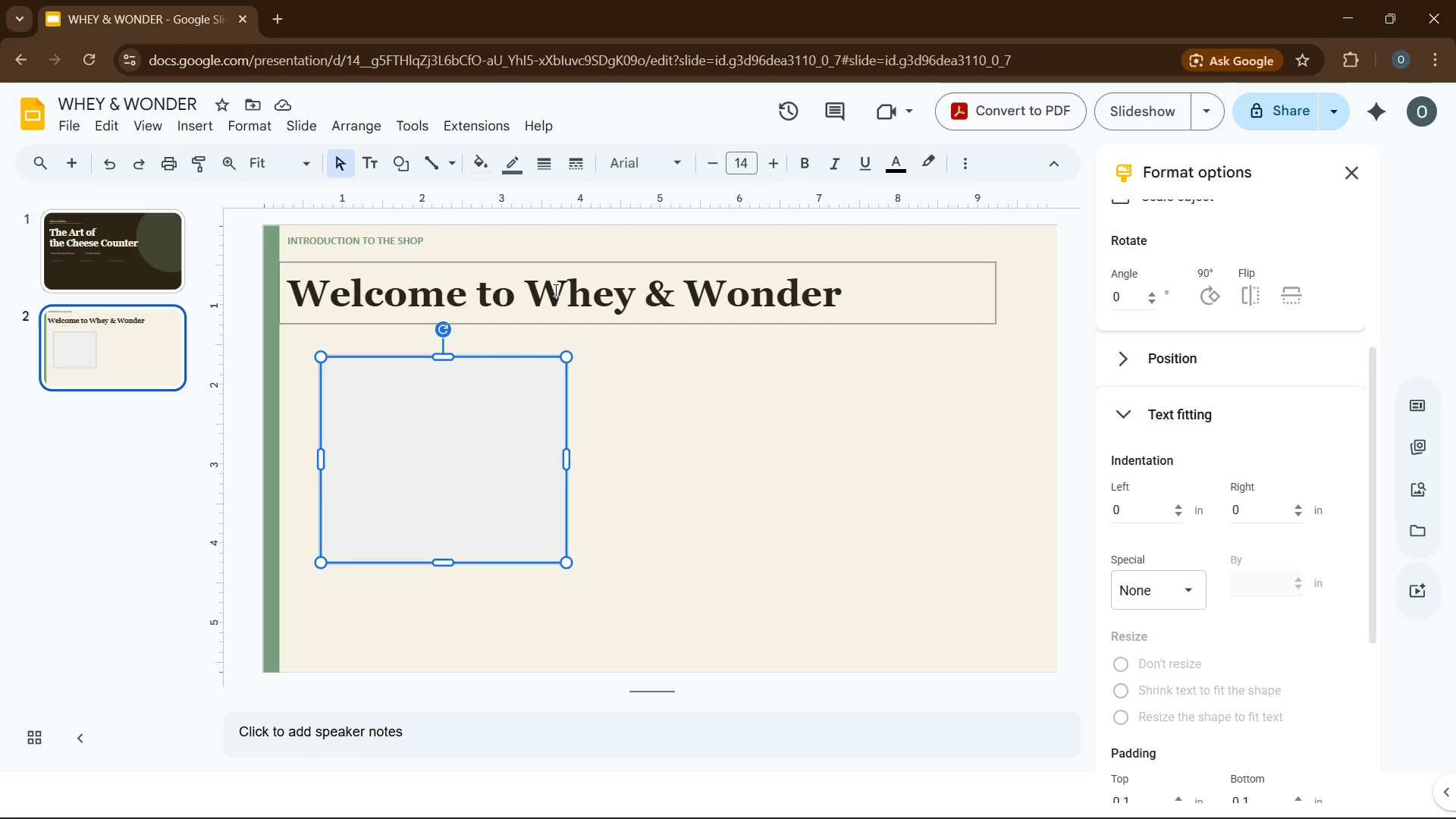 
wait(6.69)
 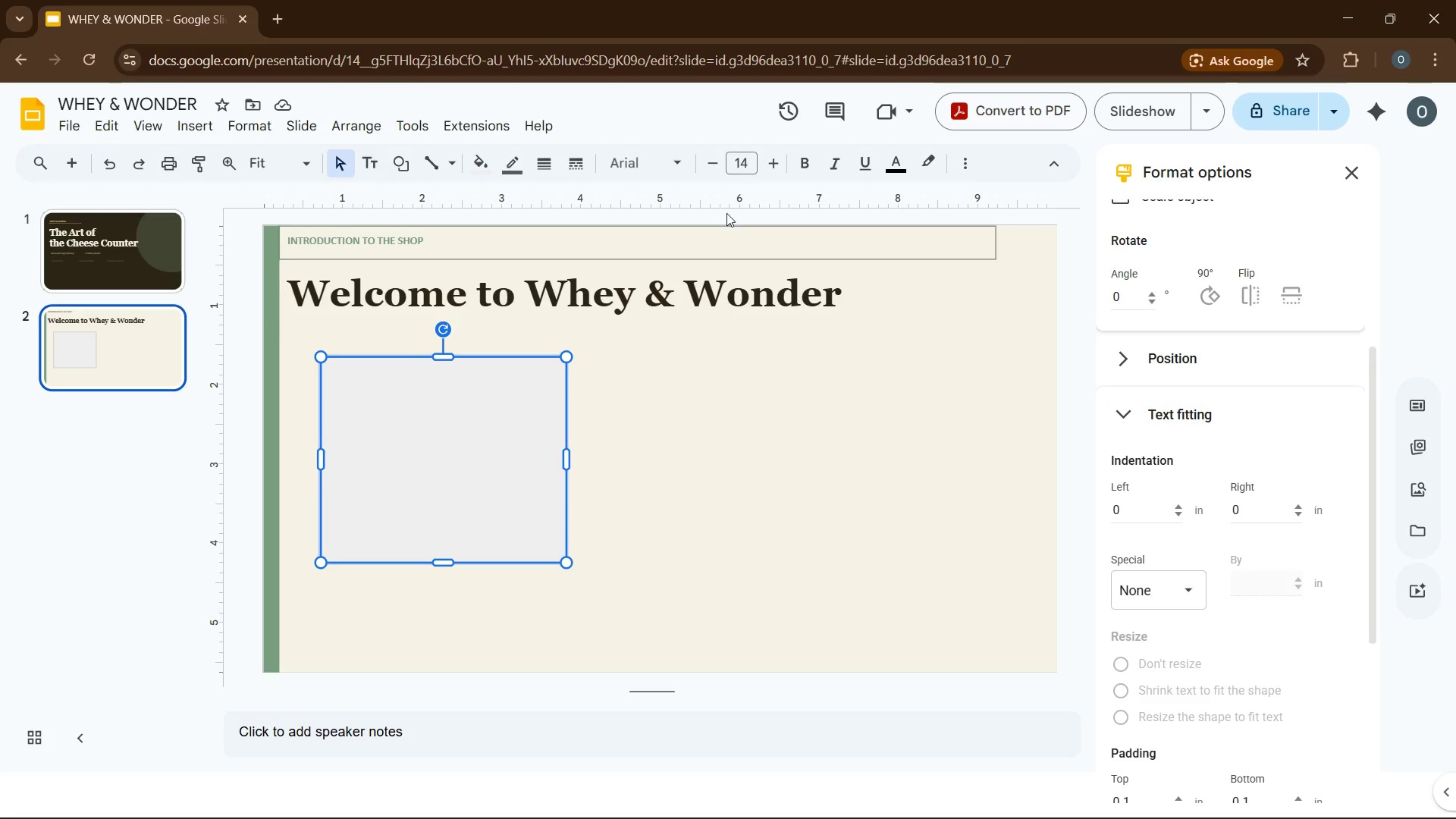 
left_click([892, 165])
 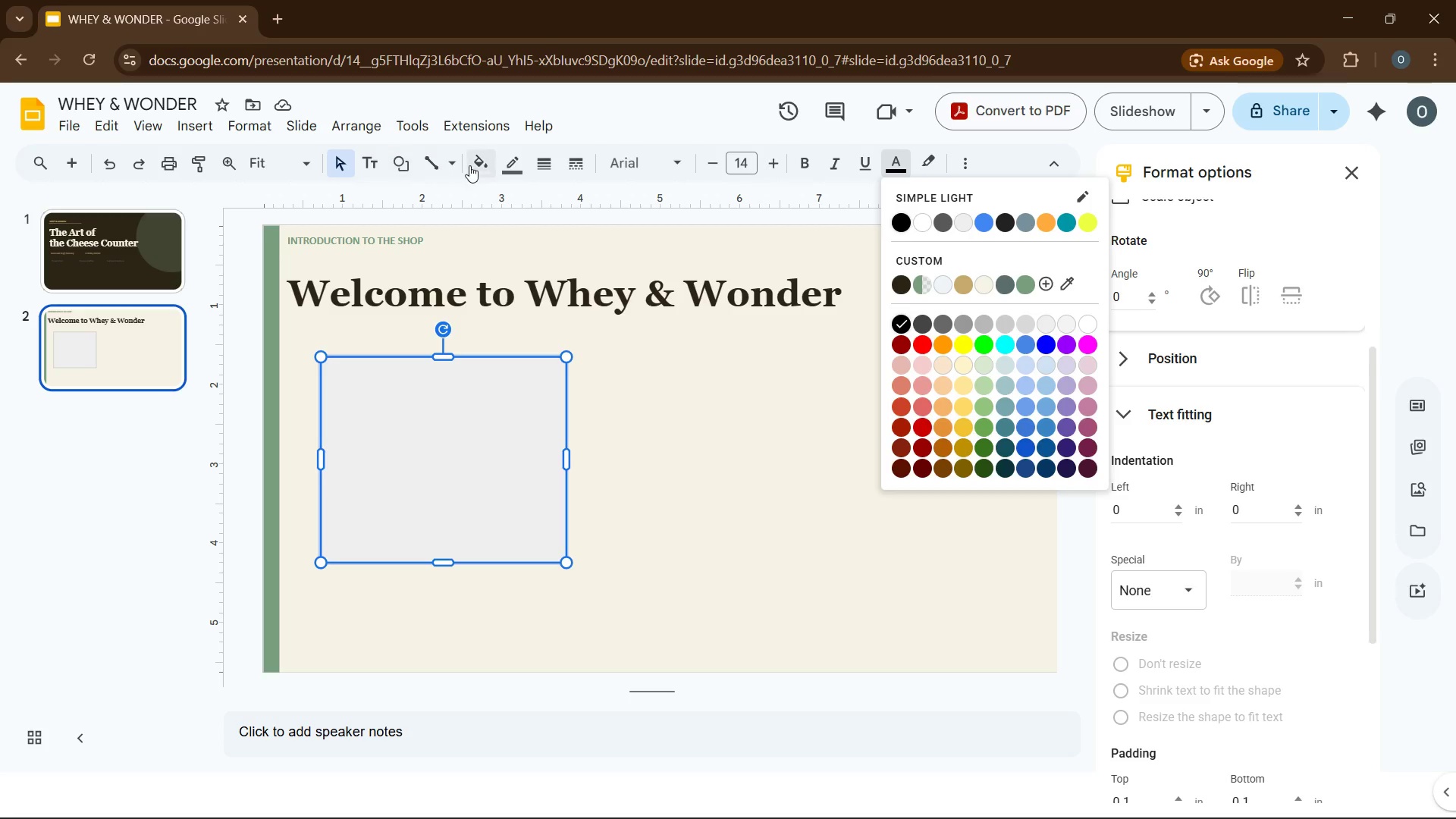 
left_click([472, 165])
 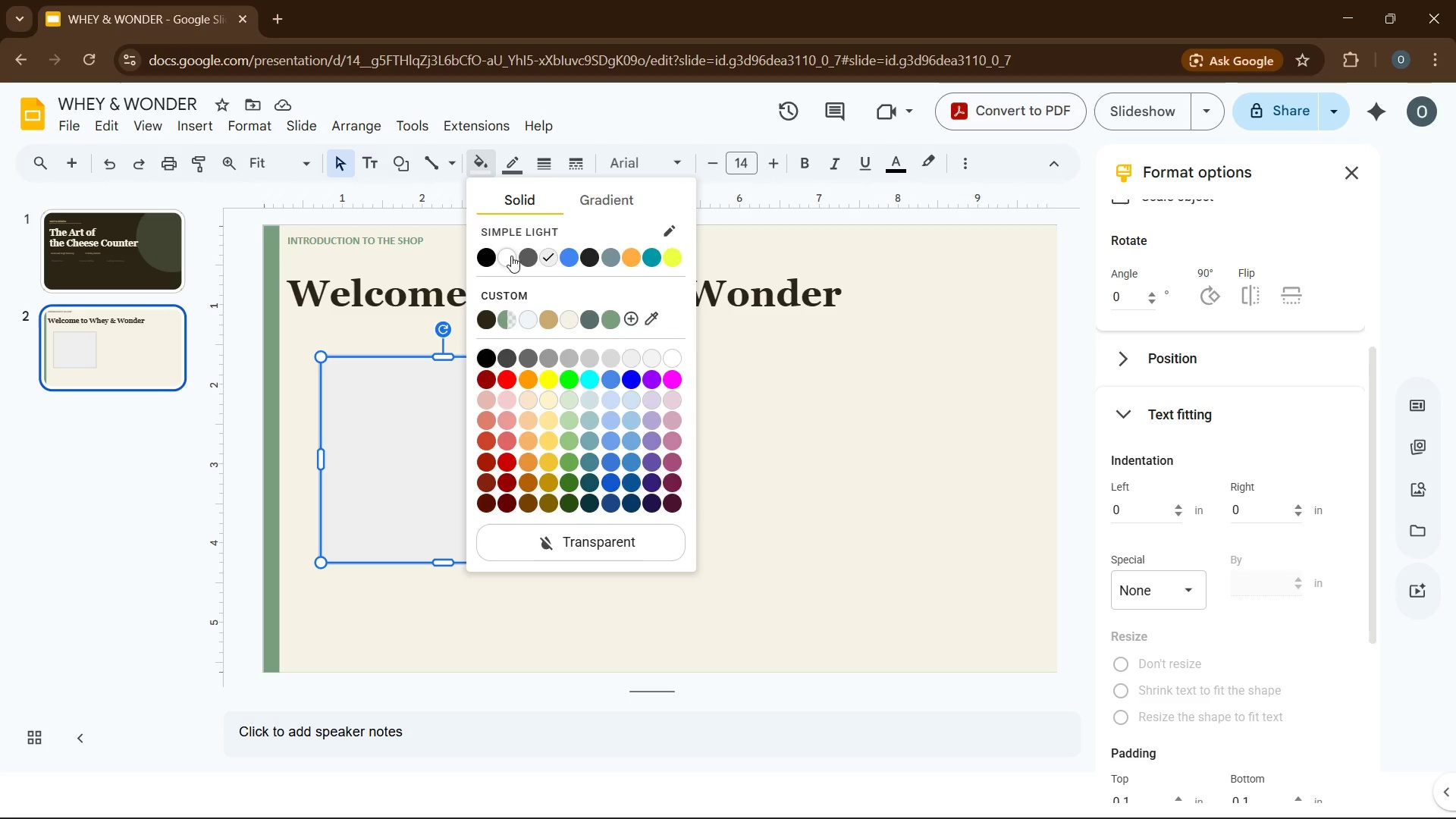 
left_click([511, 256])
 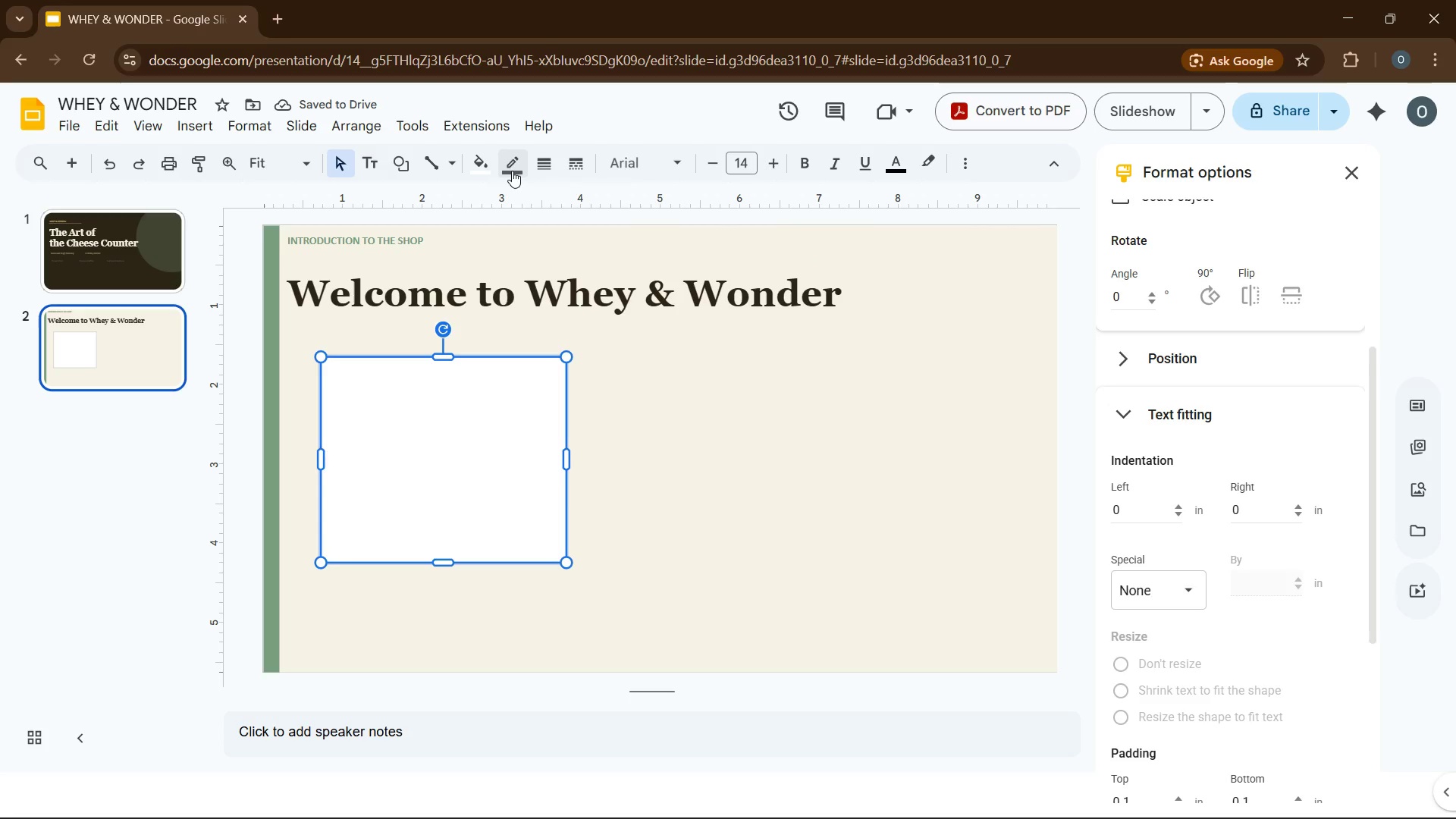 
left_click([512, 171])
 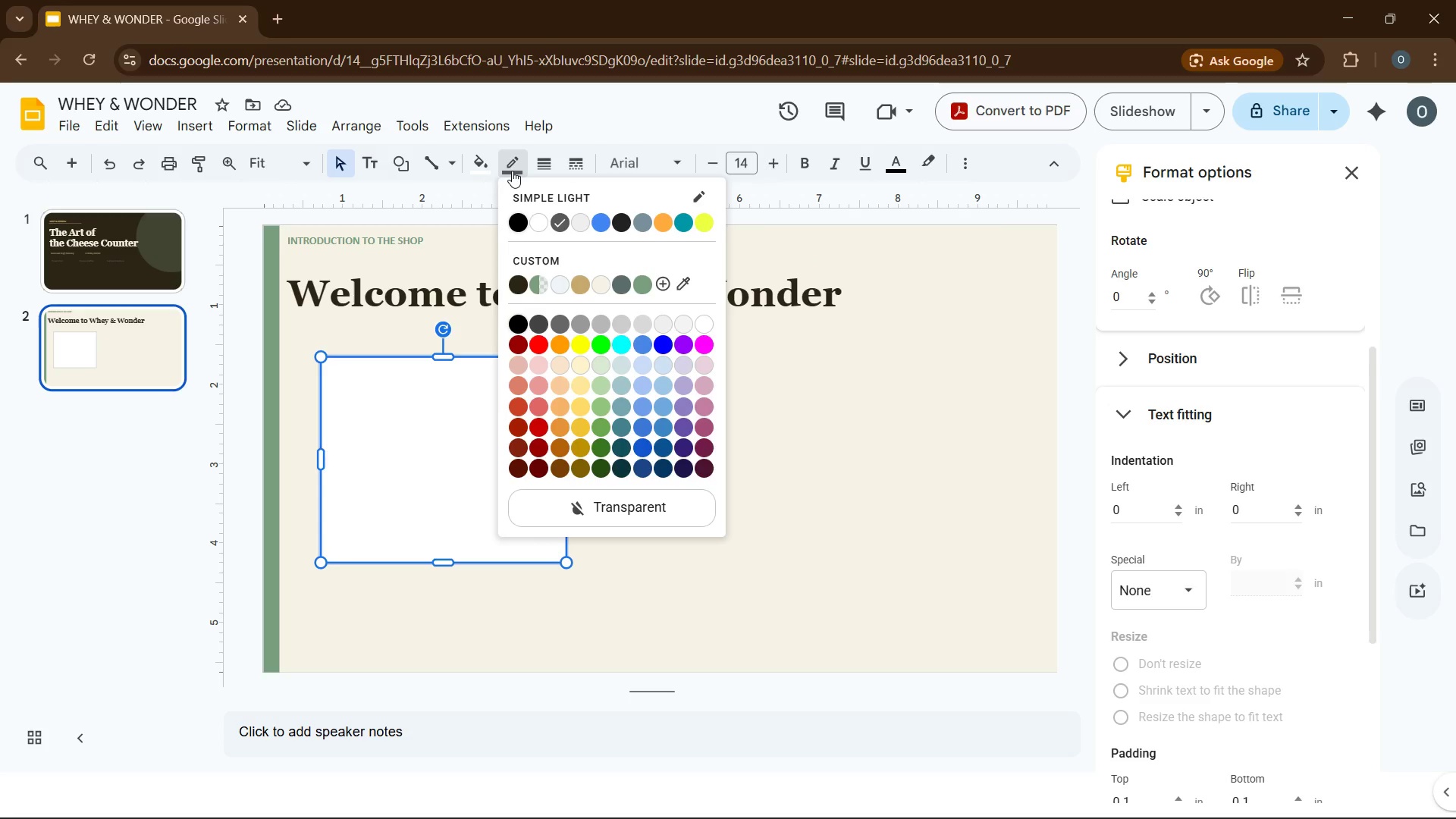 
wait(10.62)
 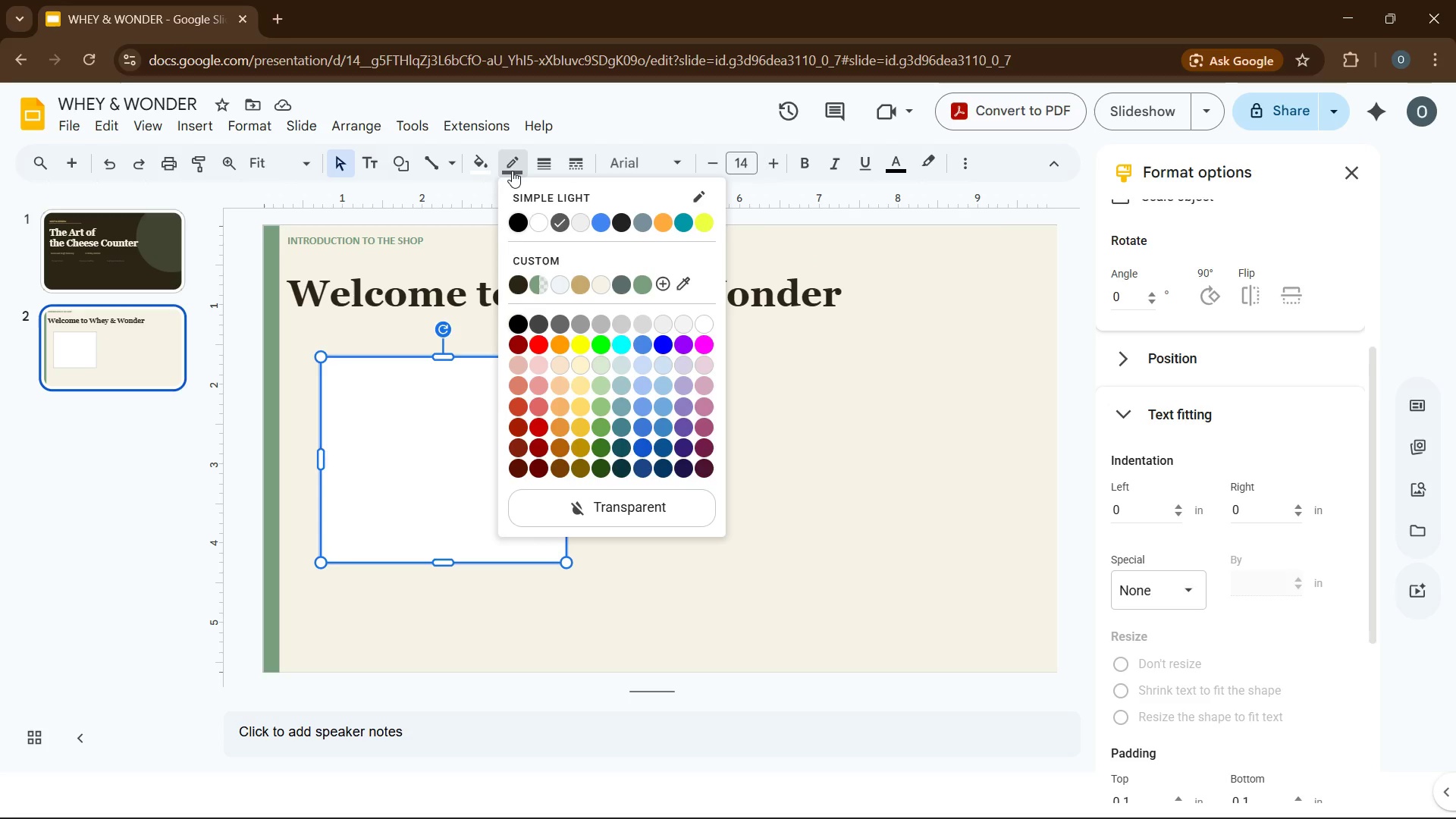 
left_click([665, 290])
 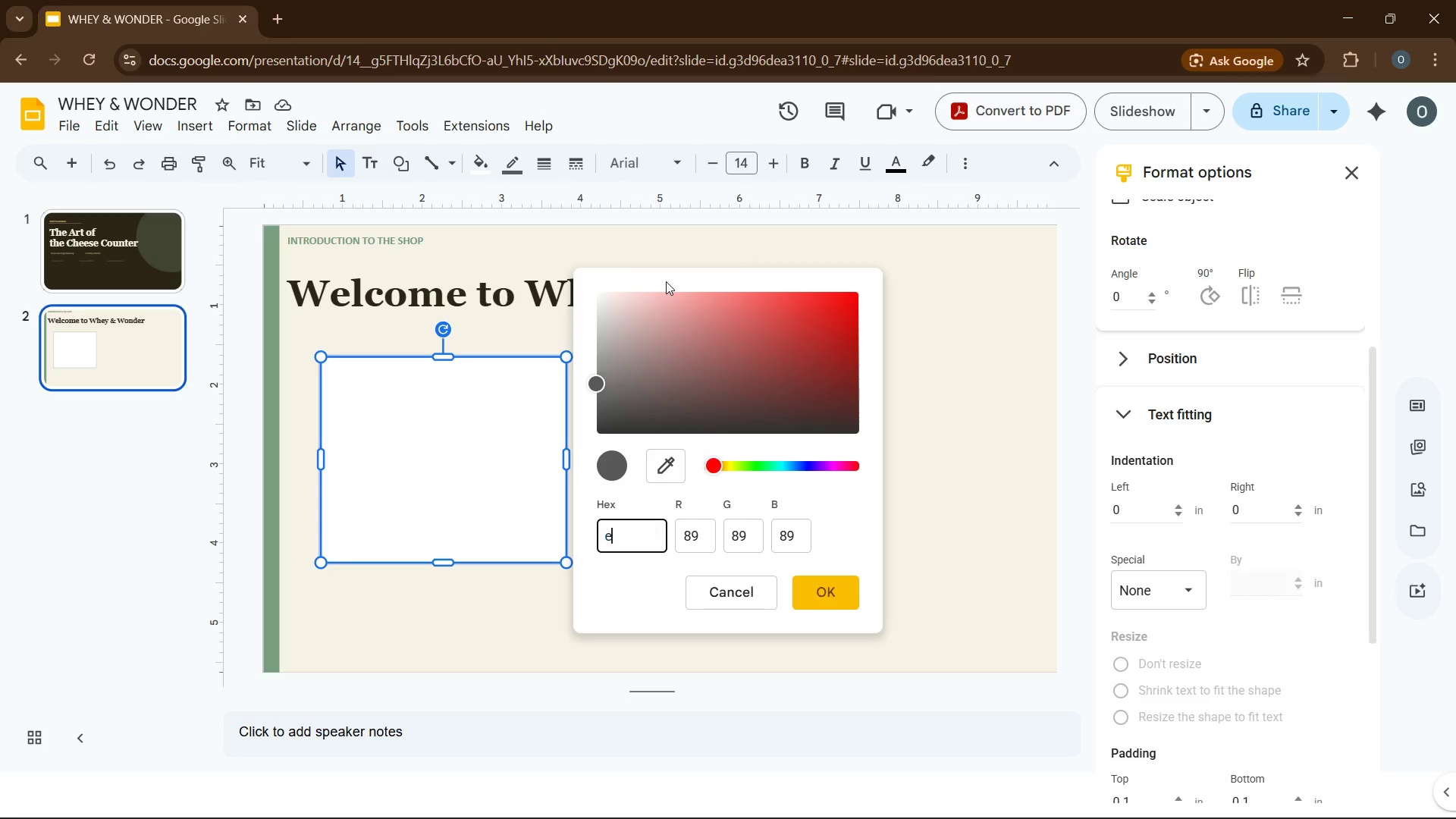 
type(e0d8cc)
 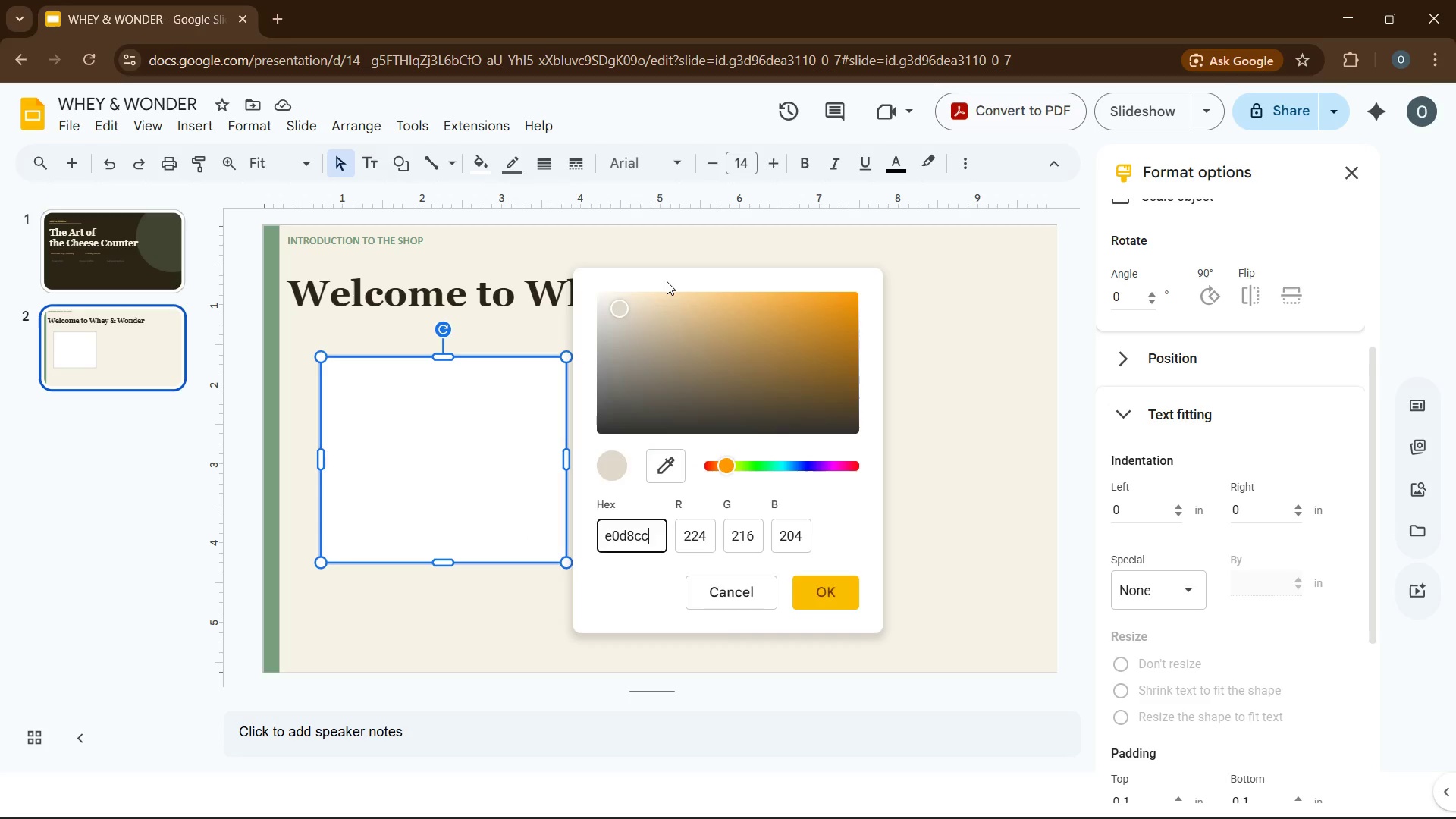 
key(Enter)
 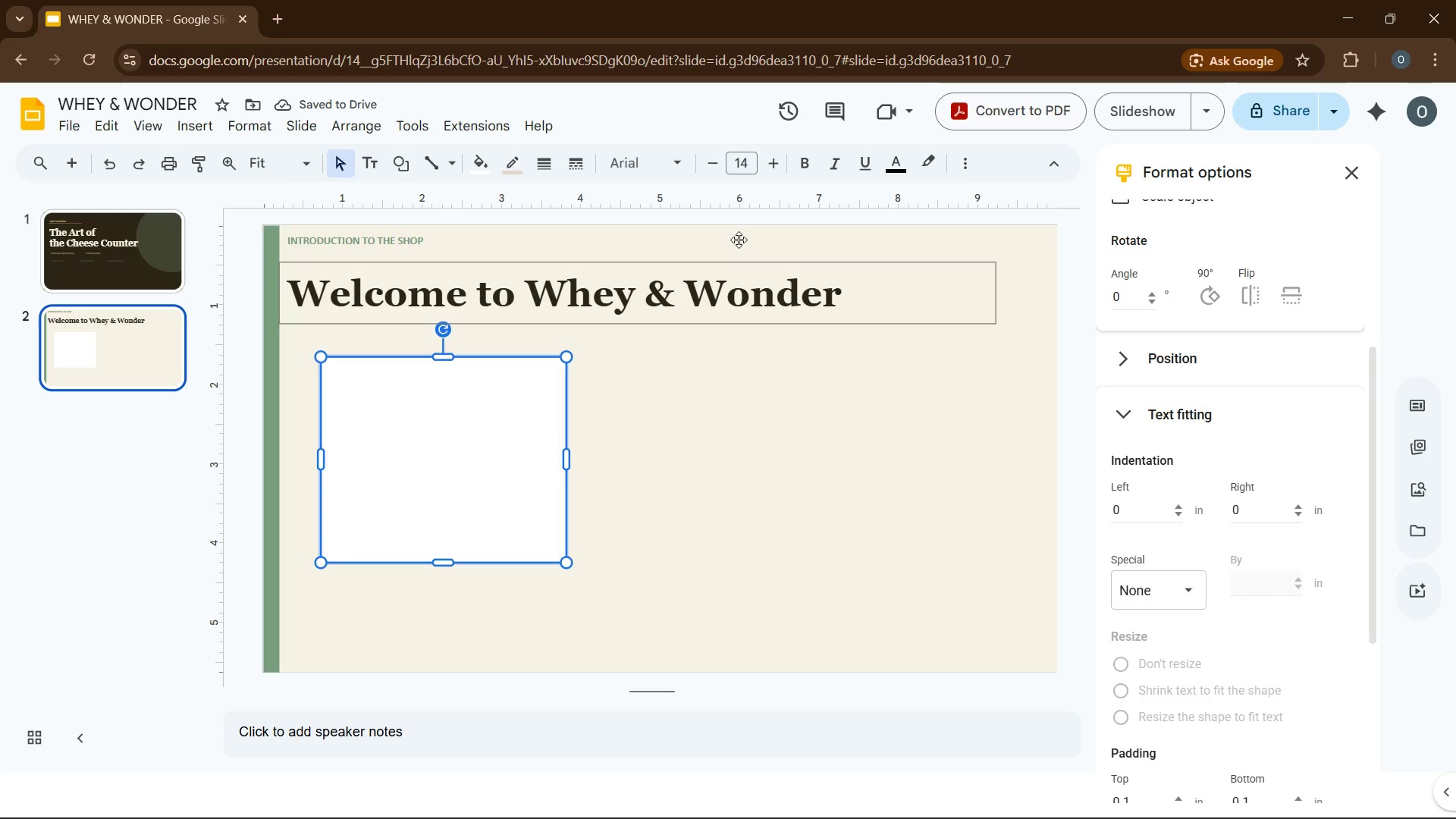 
wait(5.39)
 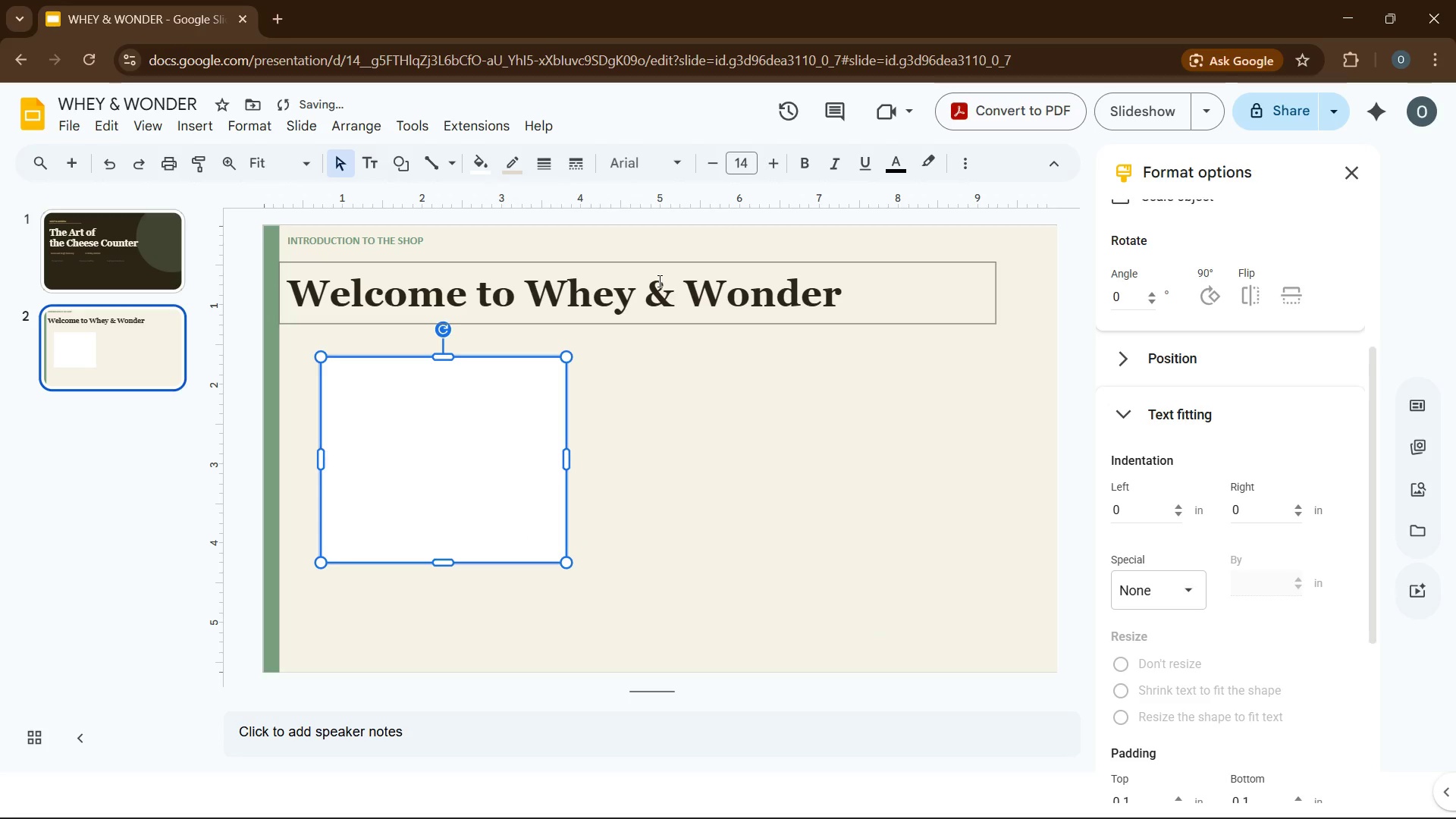 
scroll: coordinate [1310, 566], scroll_direction: down, amount: 10.0
 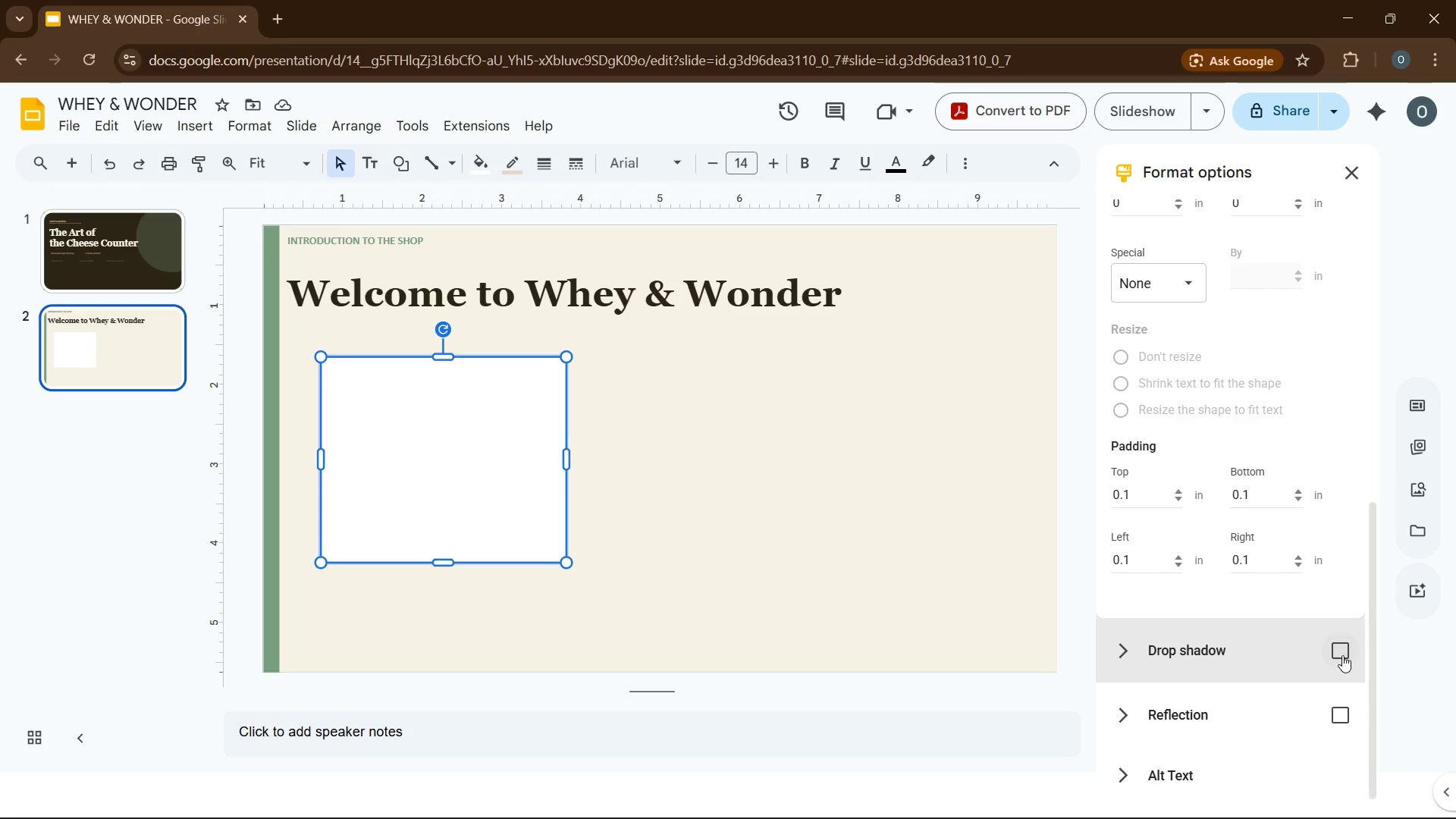 
left_click([1342, 655])
 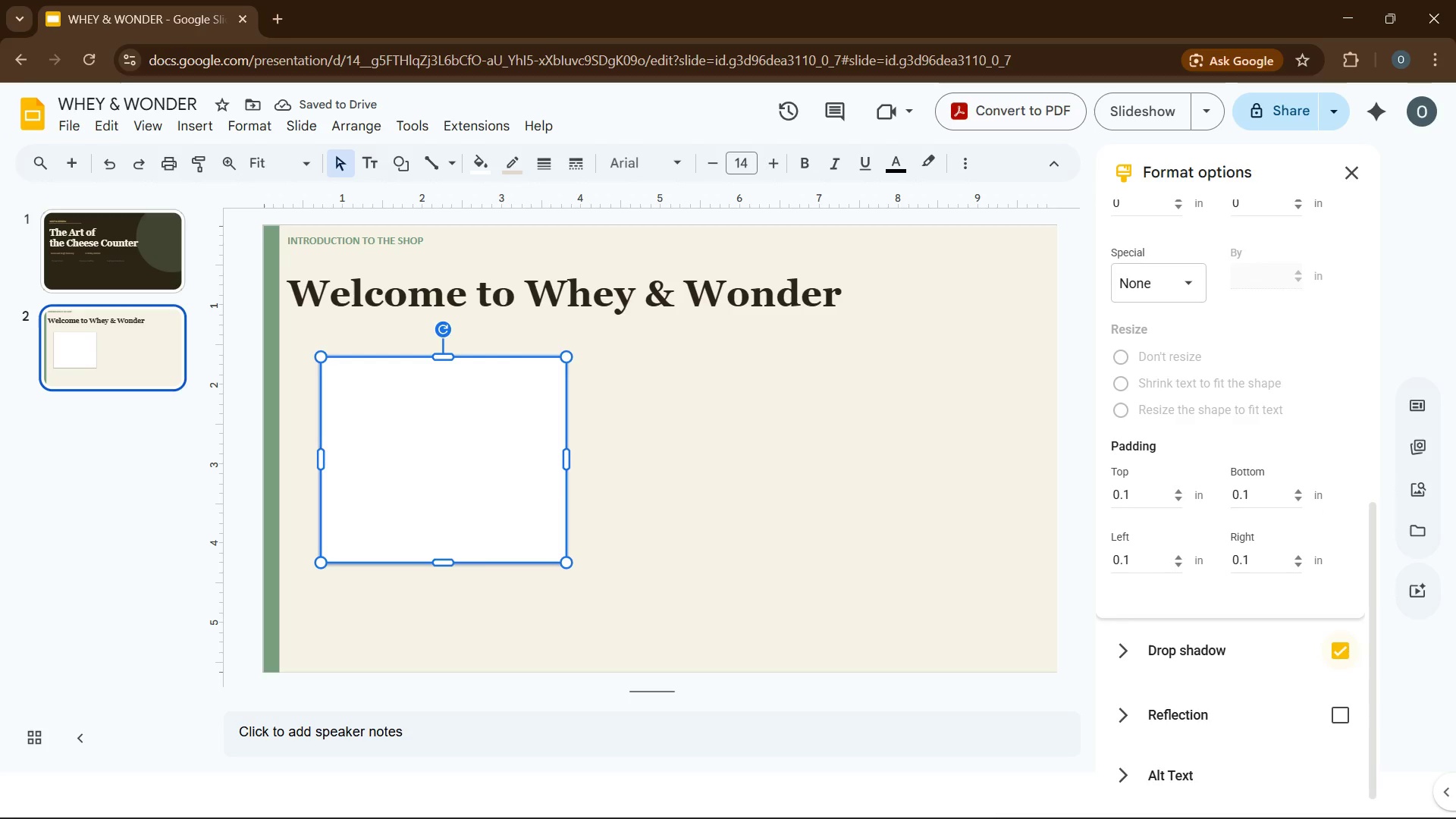 
scroll: coordinate [1168, 635], scroll_direction: down, amount: 3.0
 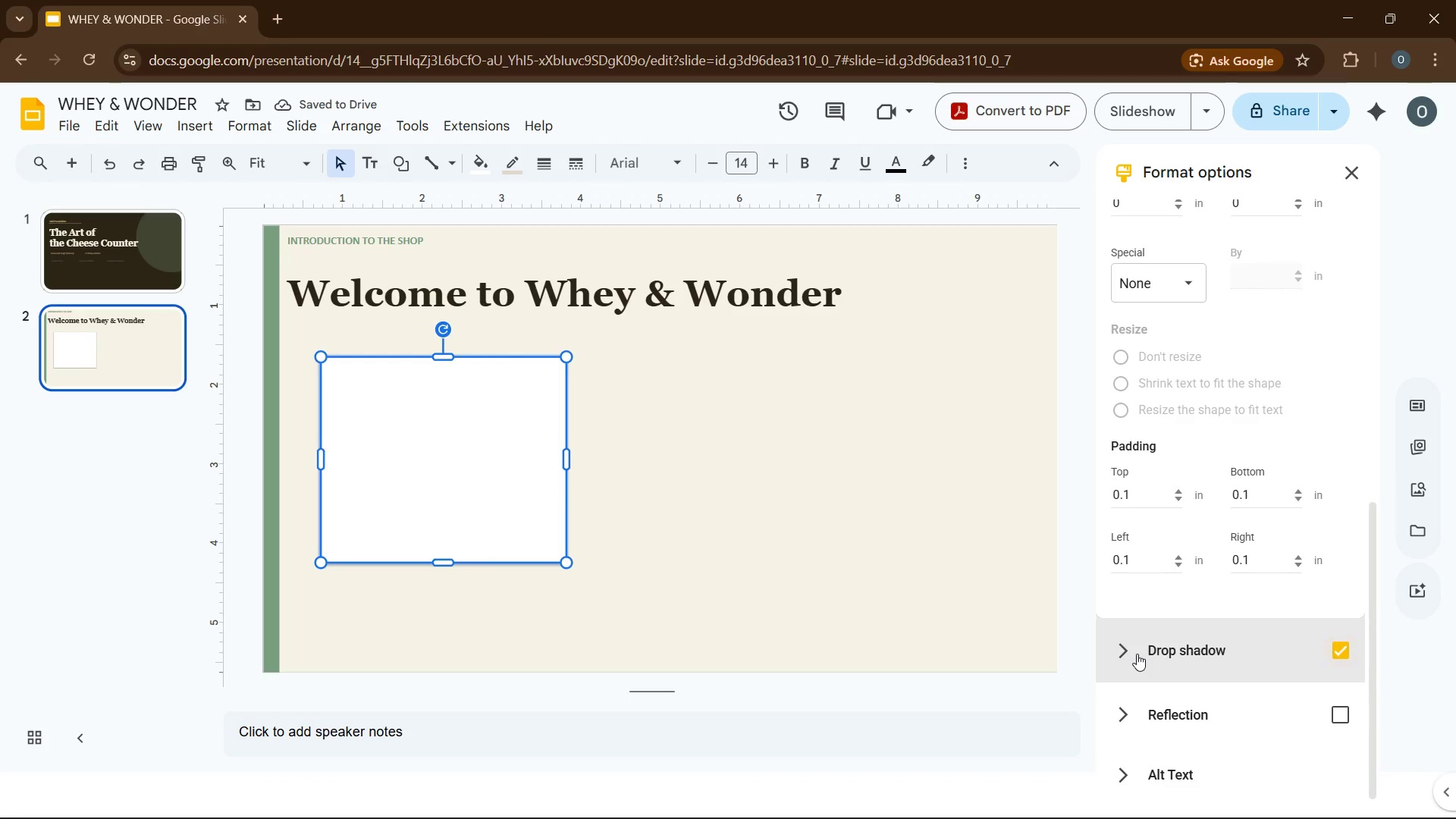 
left_click([1137, 654])
 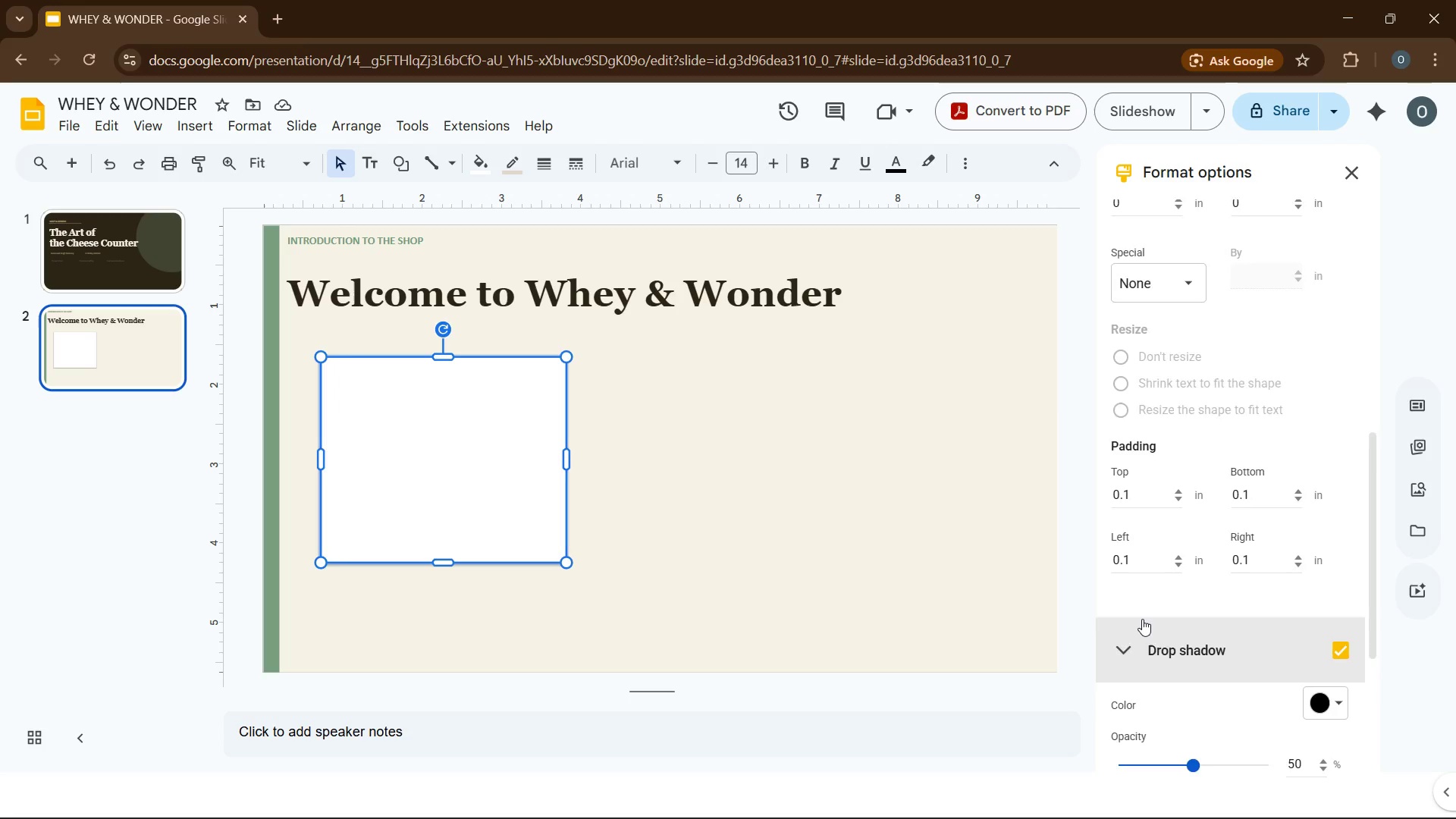 
scroll: coordinate [1142, 619], scroll_direction: down, amount: 4.0
 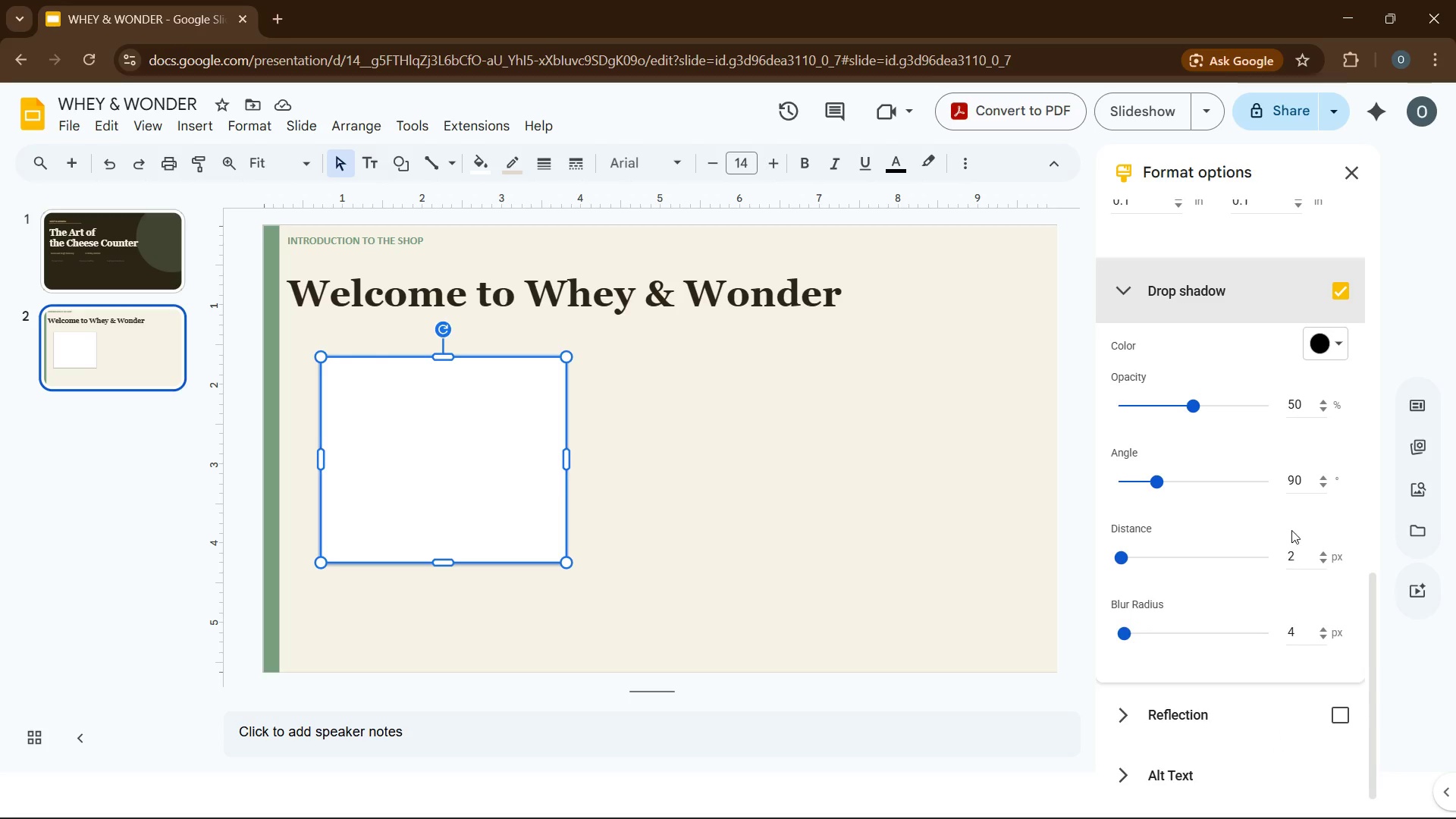 
left_click([1295, 413])
 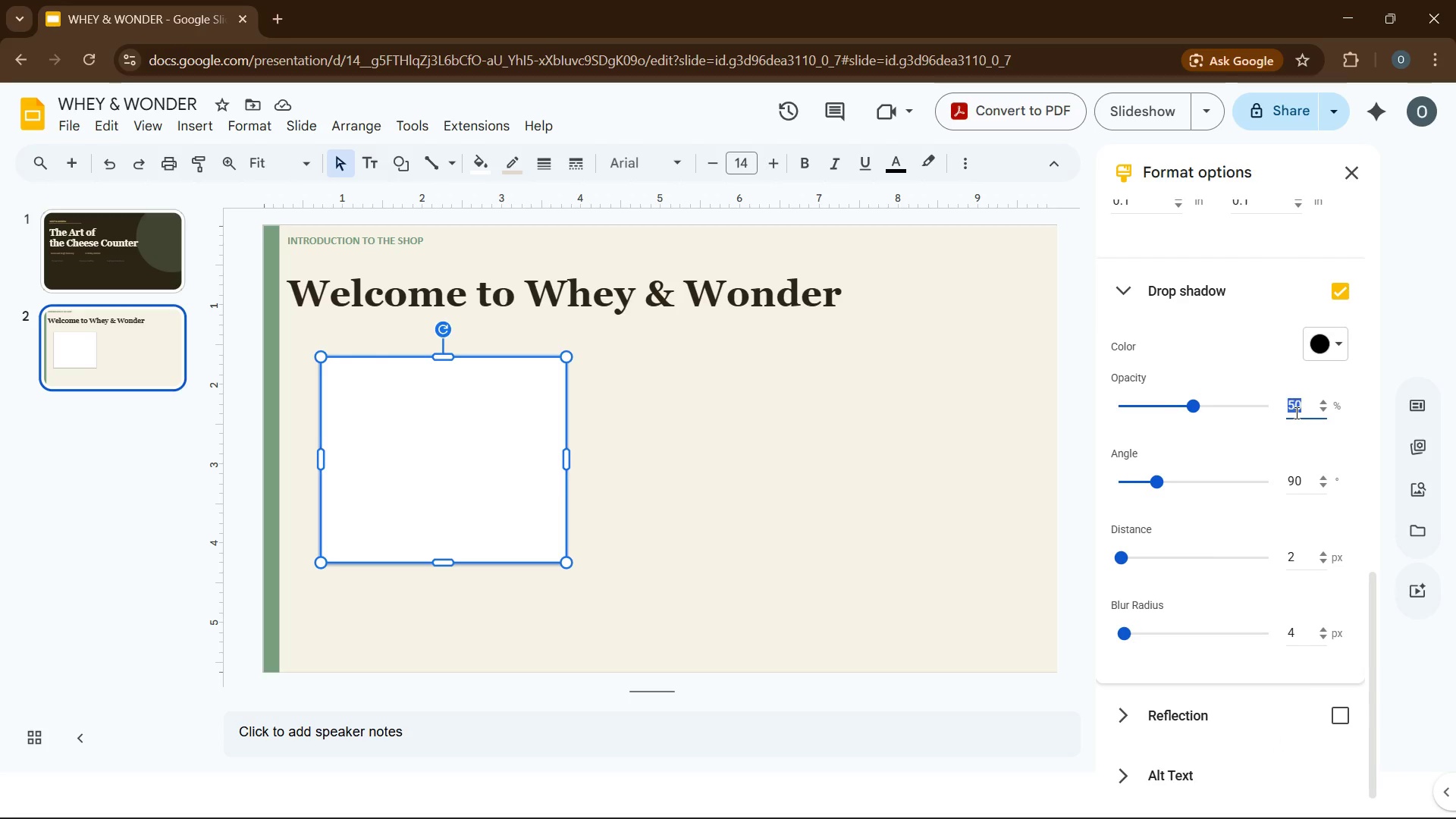 
double_click([1295, 413])
 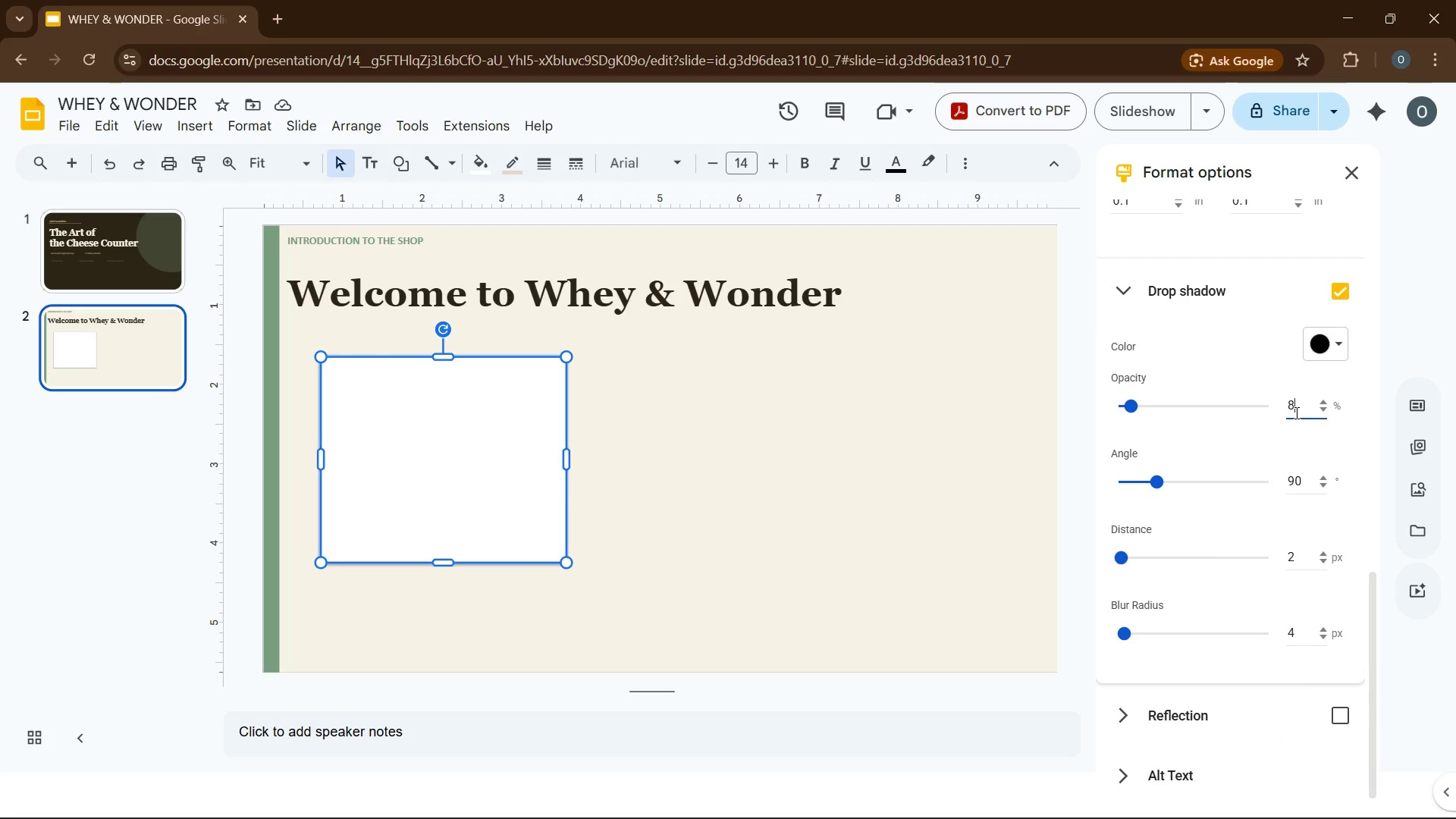 
key(Numpad8)
 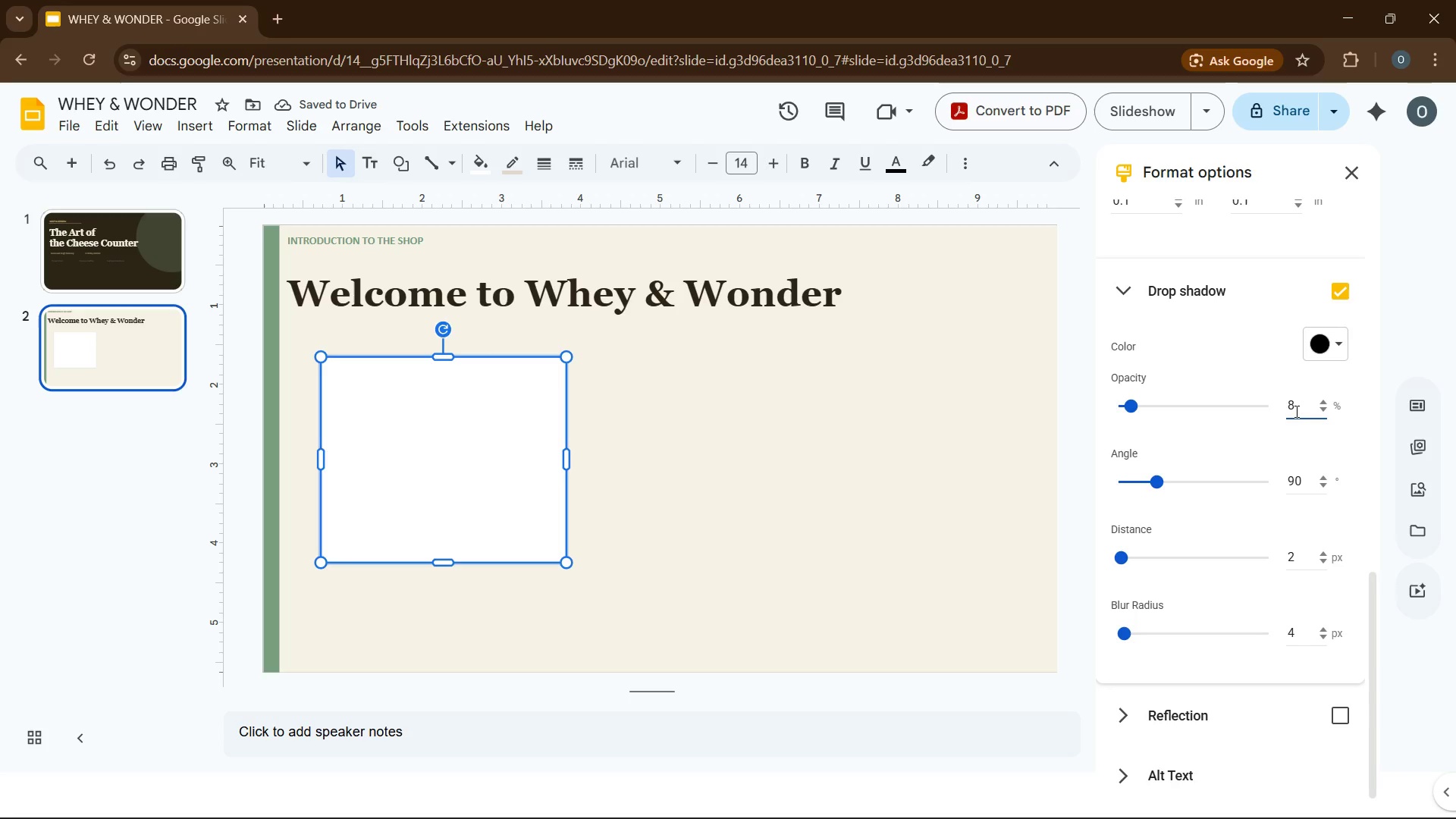 
wait(6.61)
 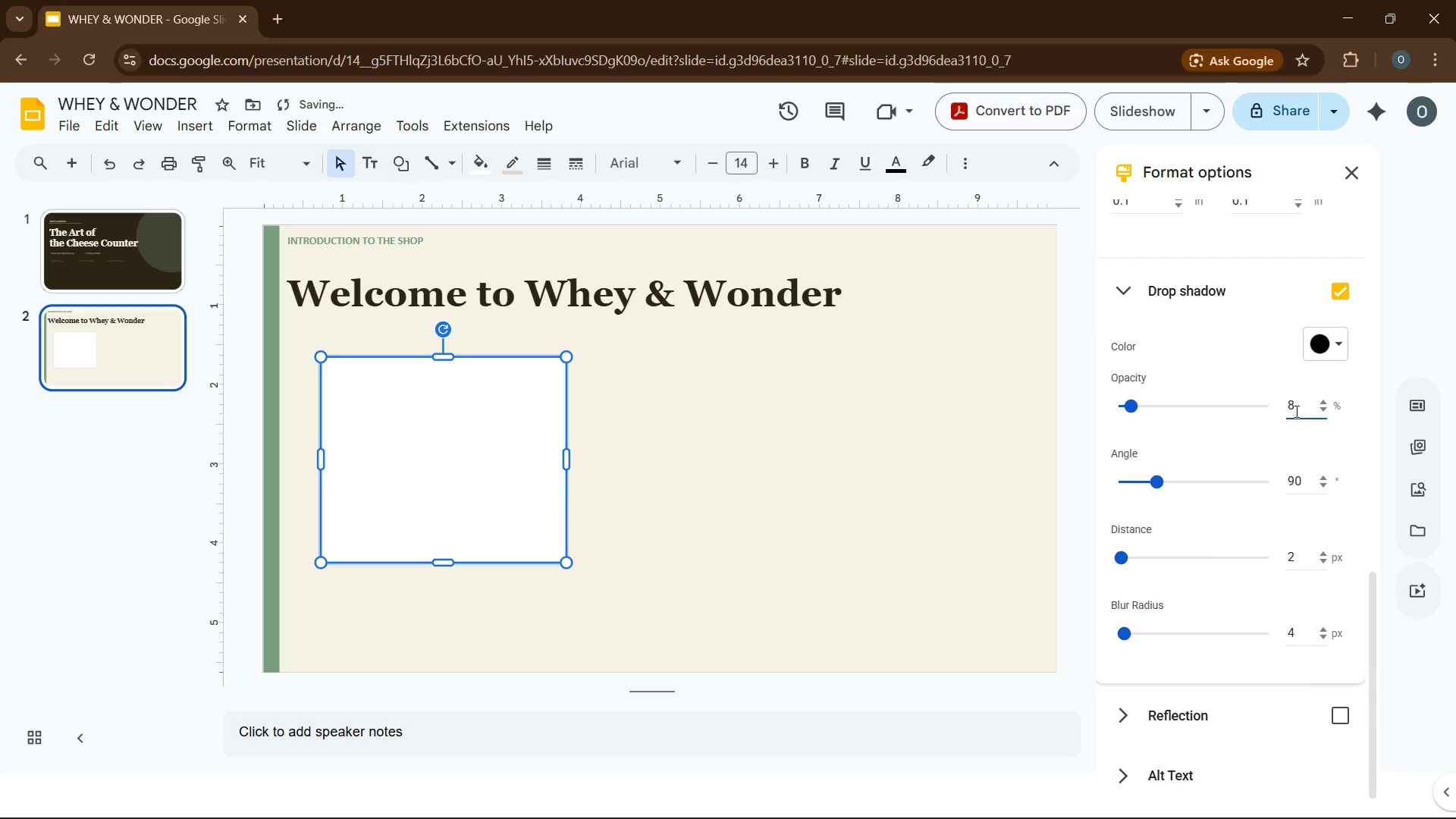 
left_click([1345, 351])
 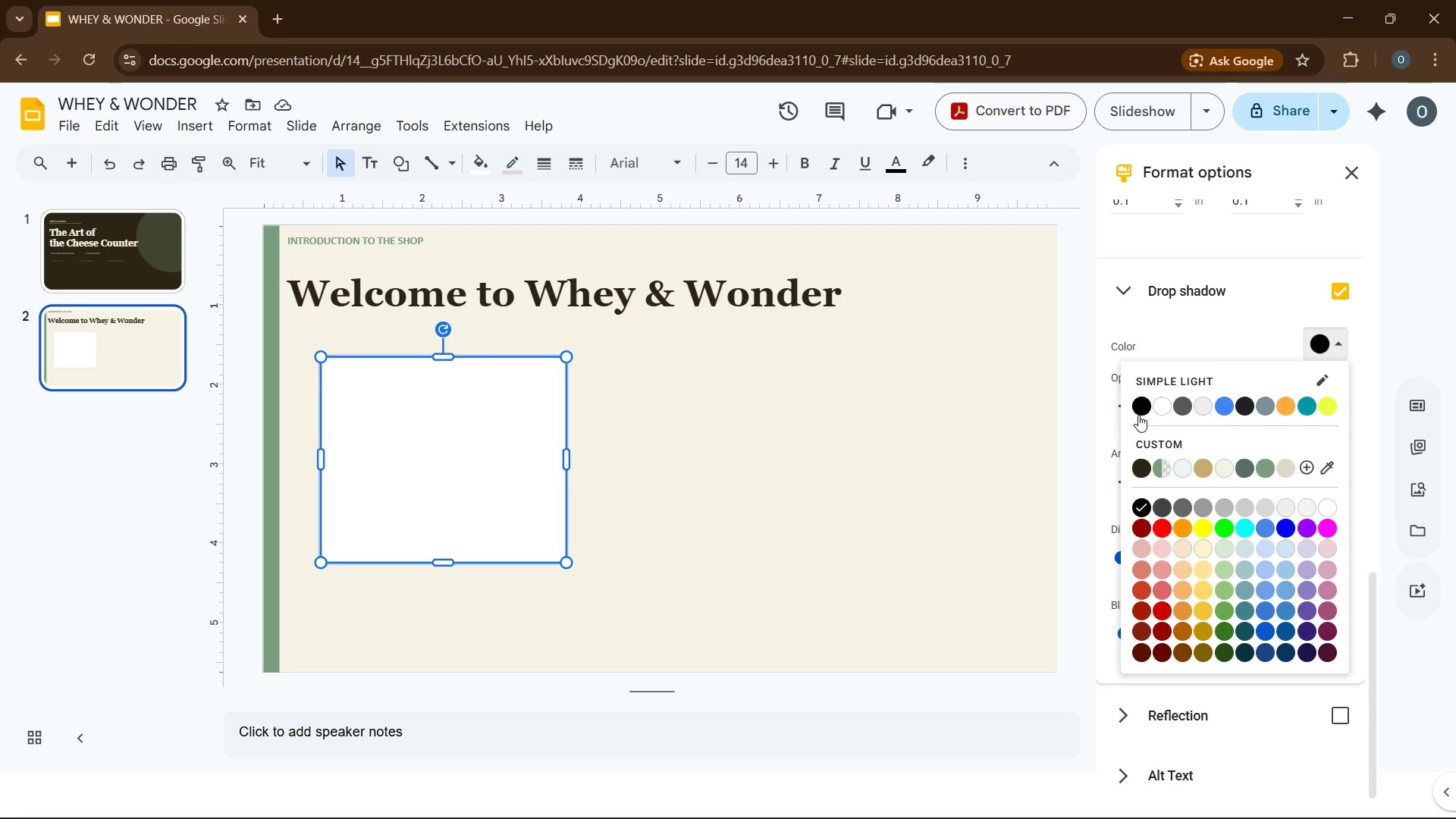 
left_click([1138, 414])
 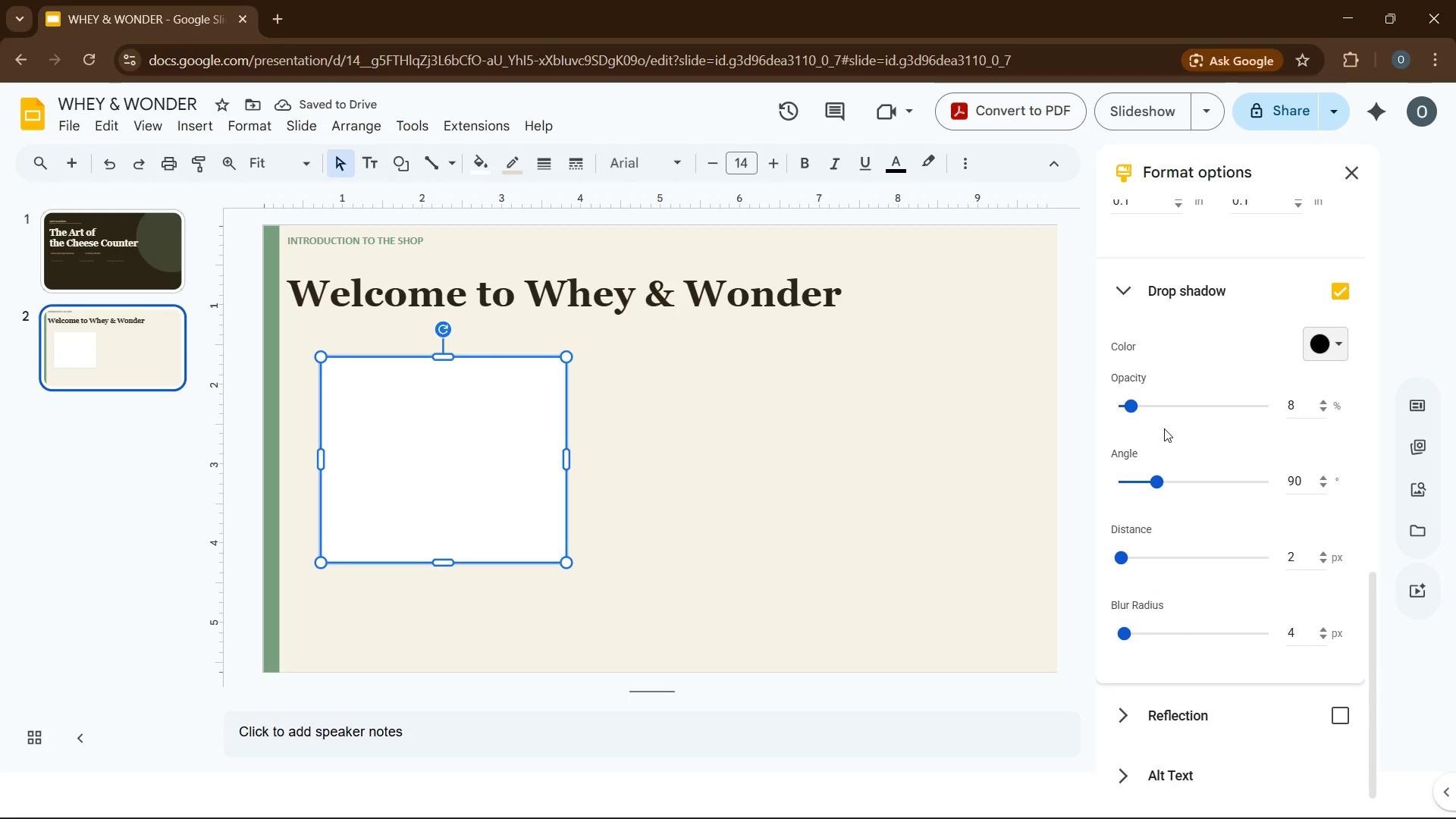 
wait(10.06)
 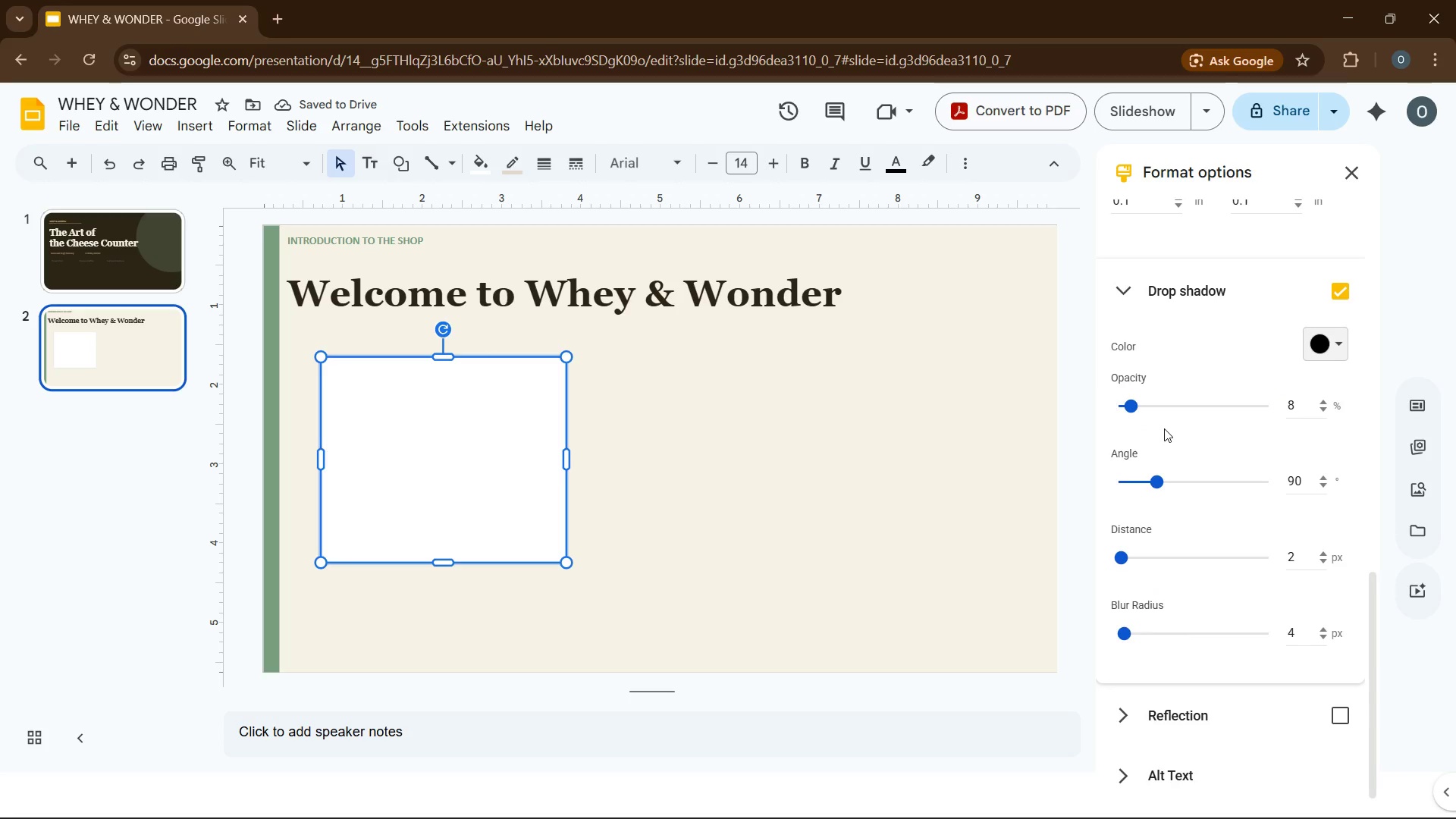 
double_click([1325, 628])
 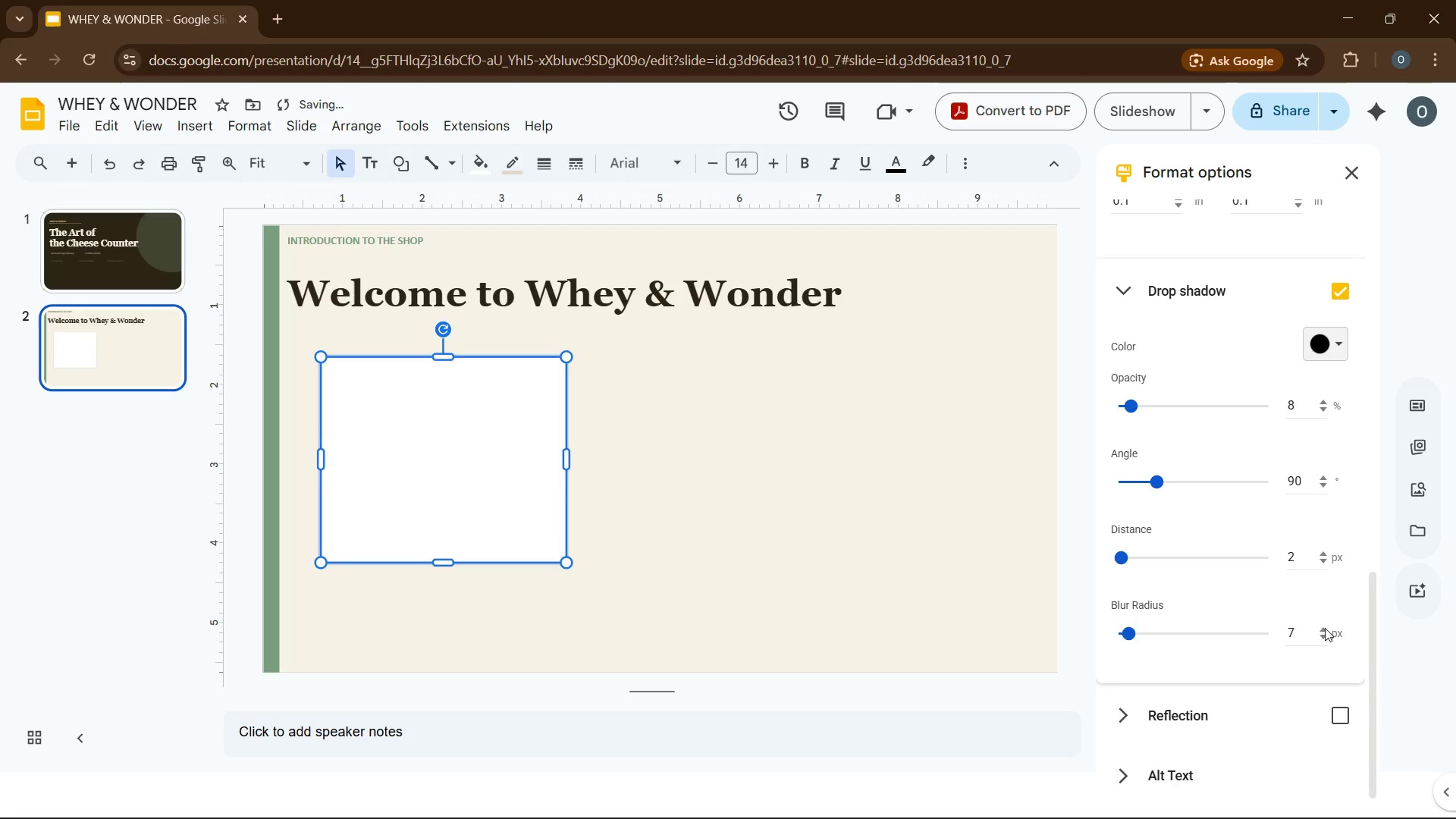 
triple_click([1325, 628])
 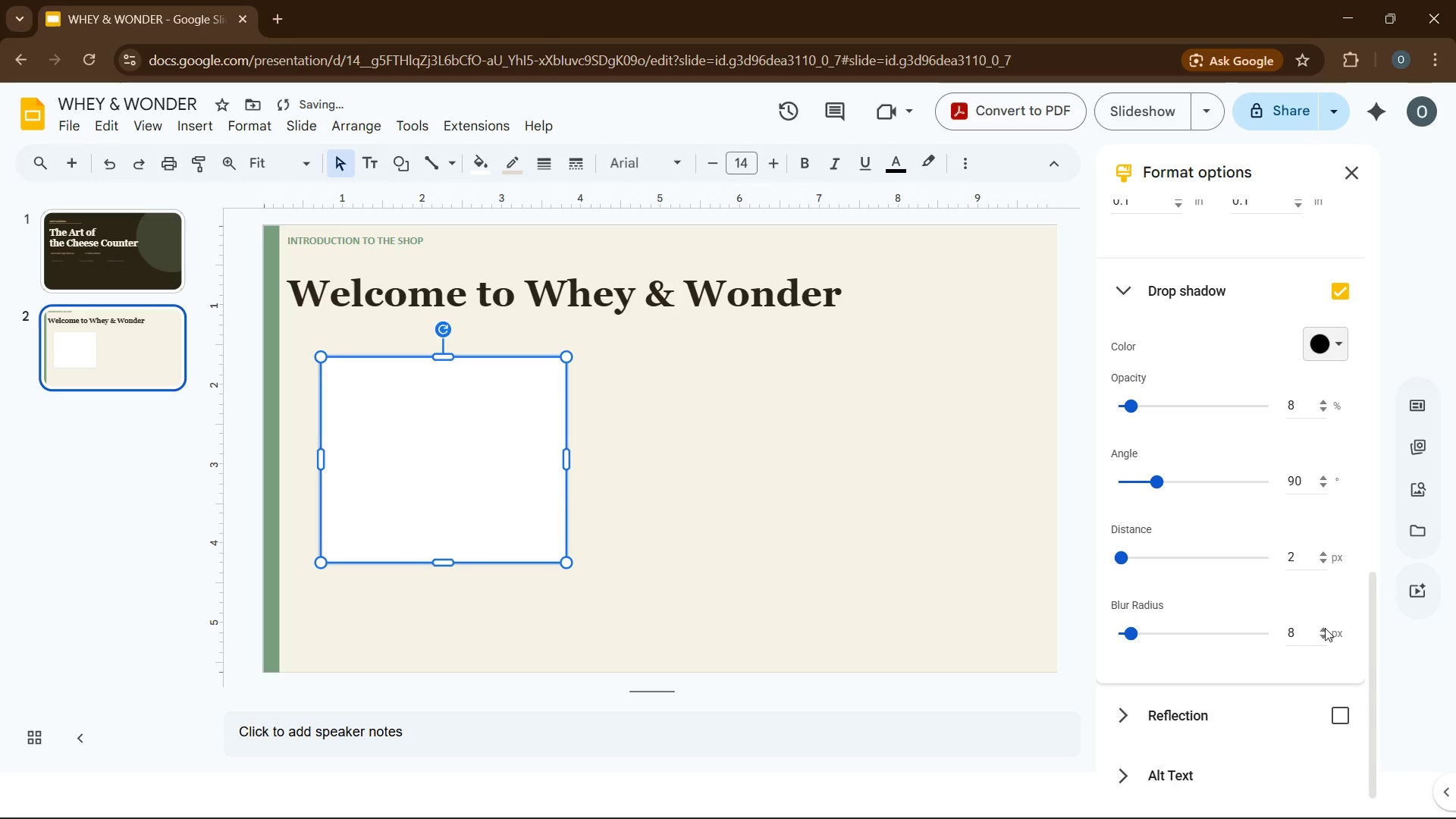 
triple_click([1325, 628])
 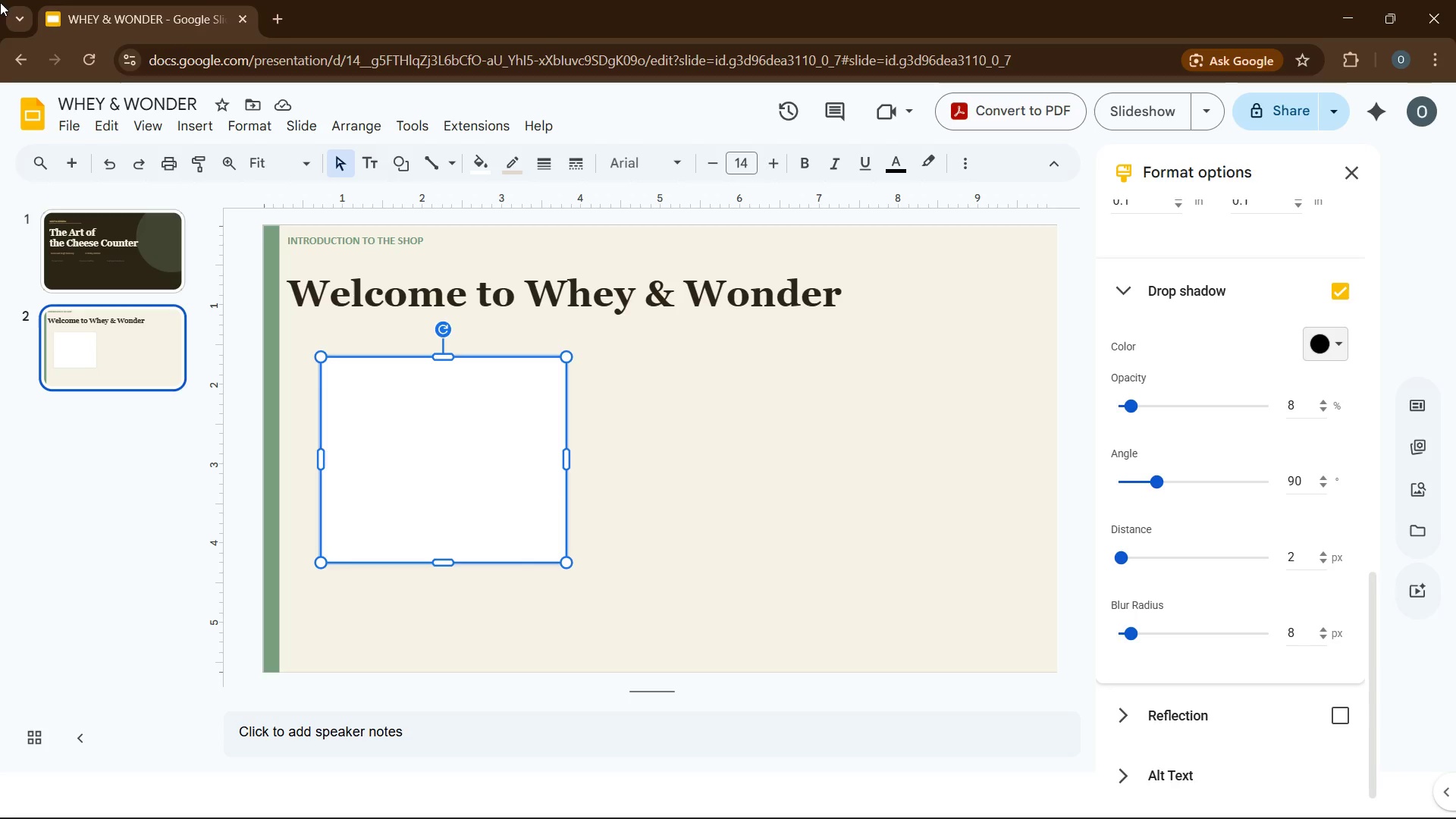 
wait(14.51)
 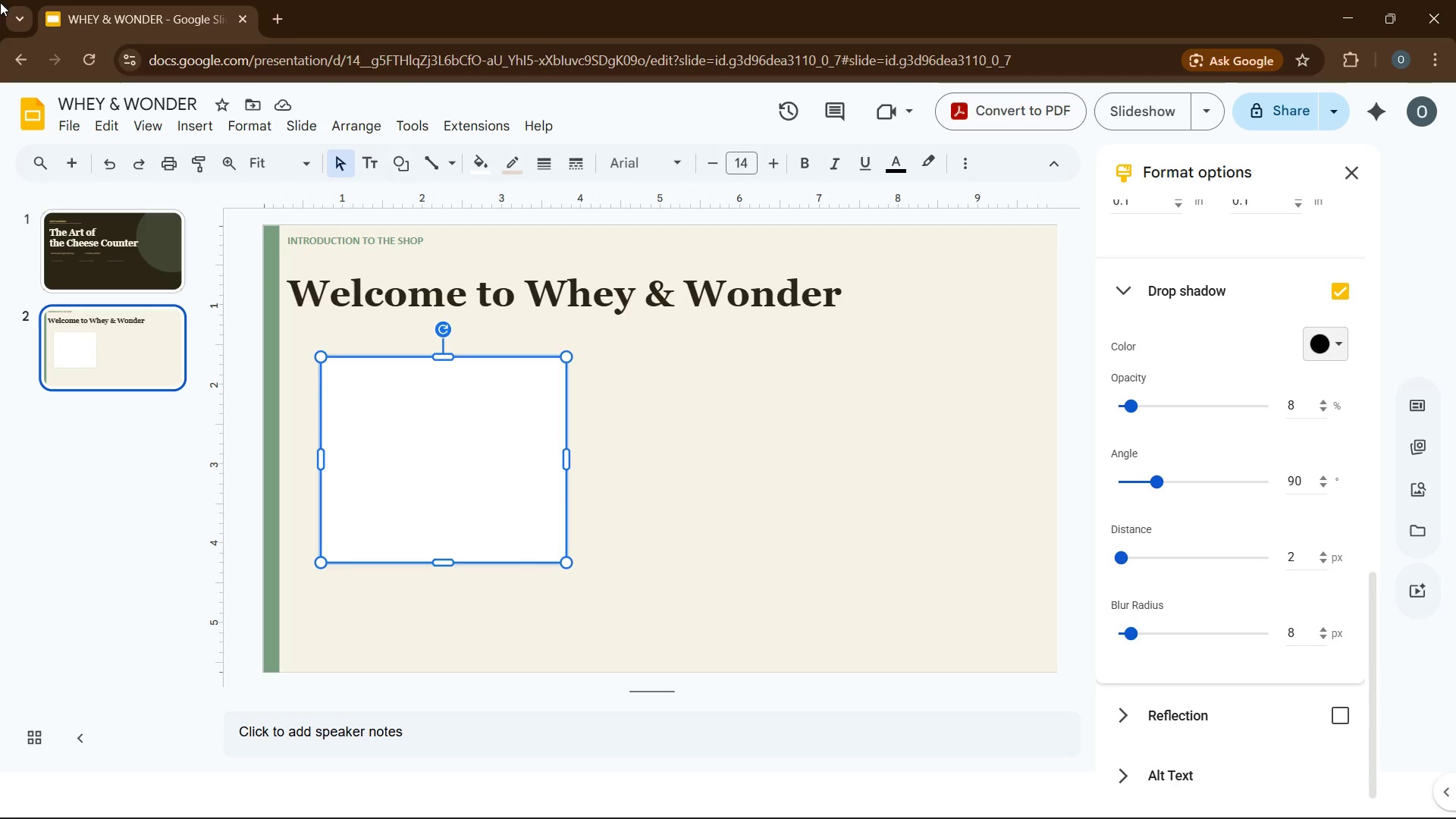 
scroll: coordinate [1192, 410], scroll_direction: up, amount: 7.0
 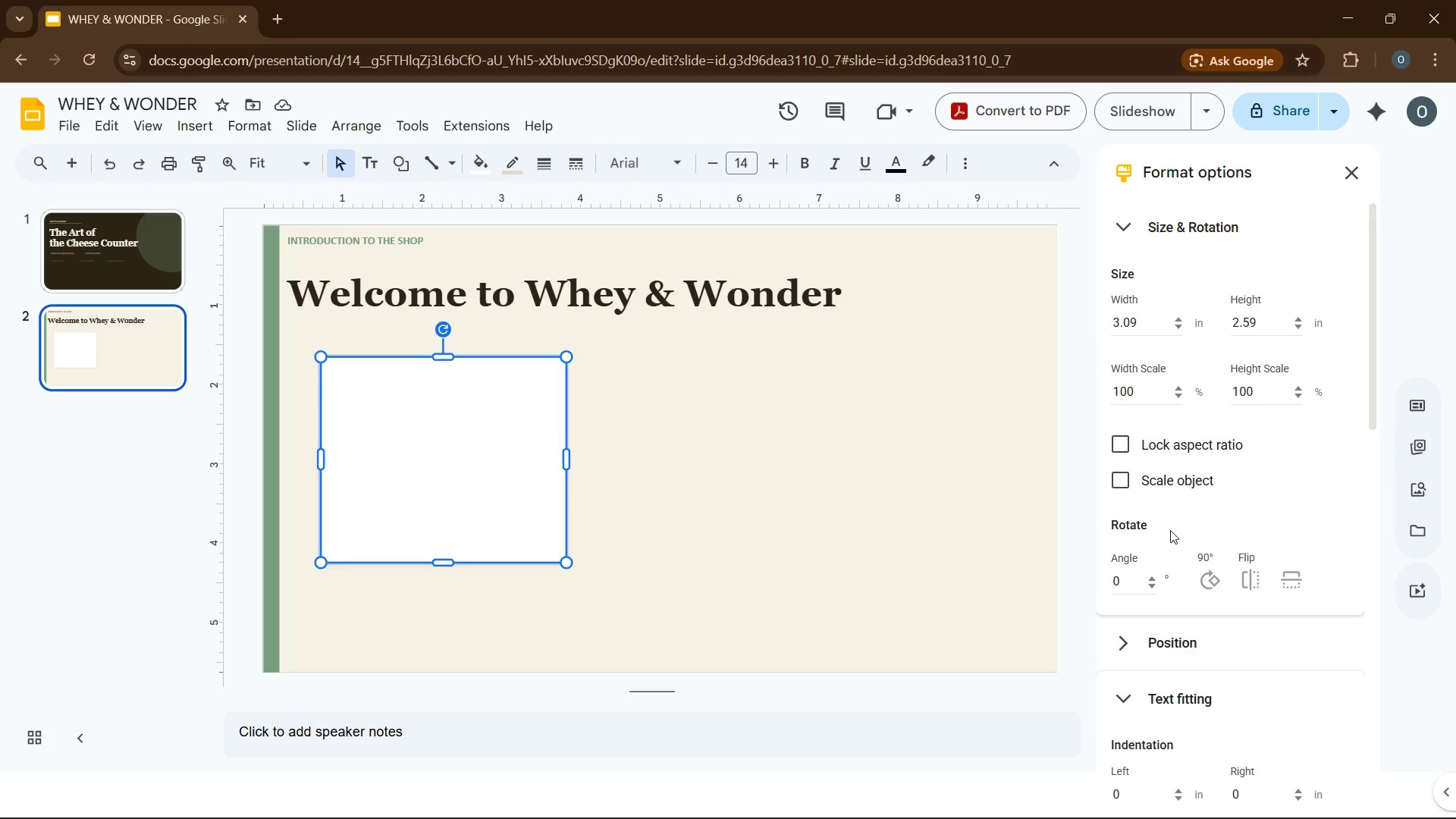 
scroll: coordinate [1172, 579], scroll_direction: down, amount: 1.0
 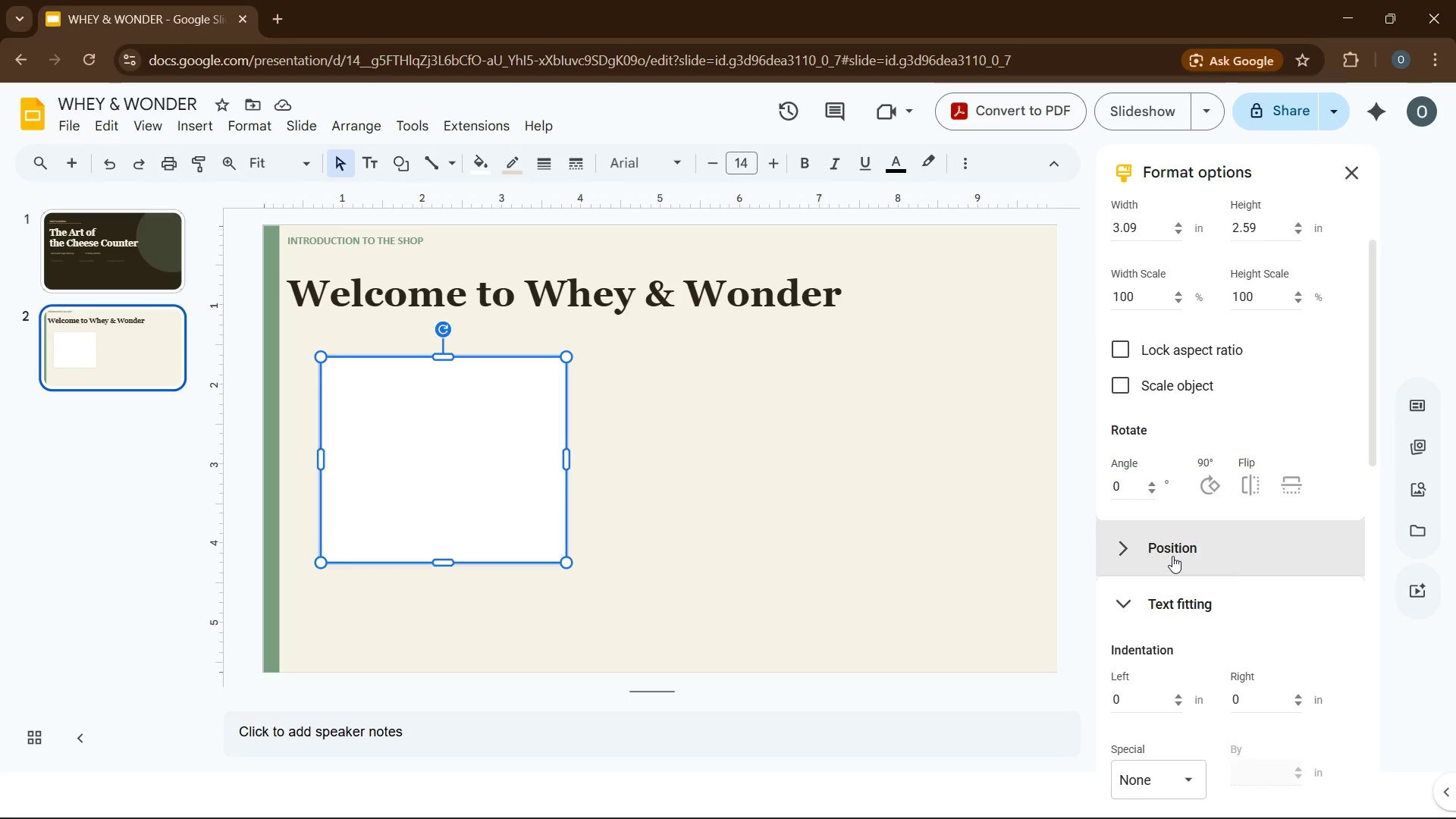 
left_click([1172, 556])
 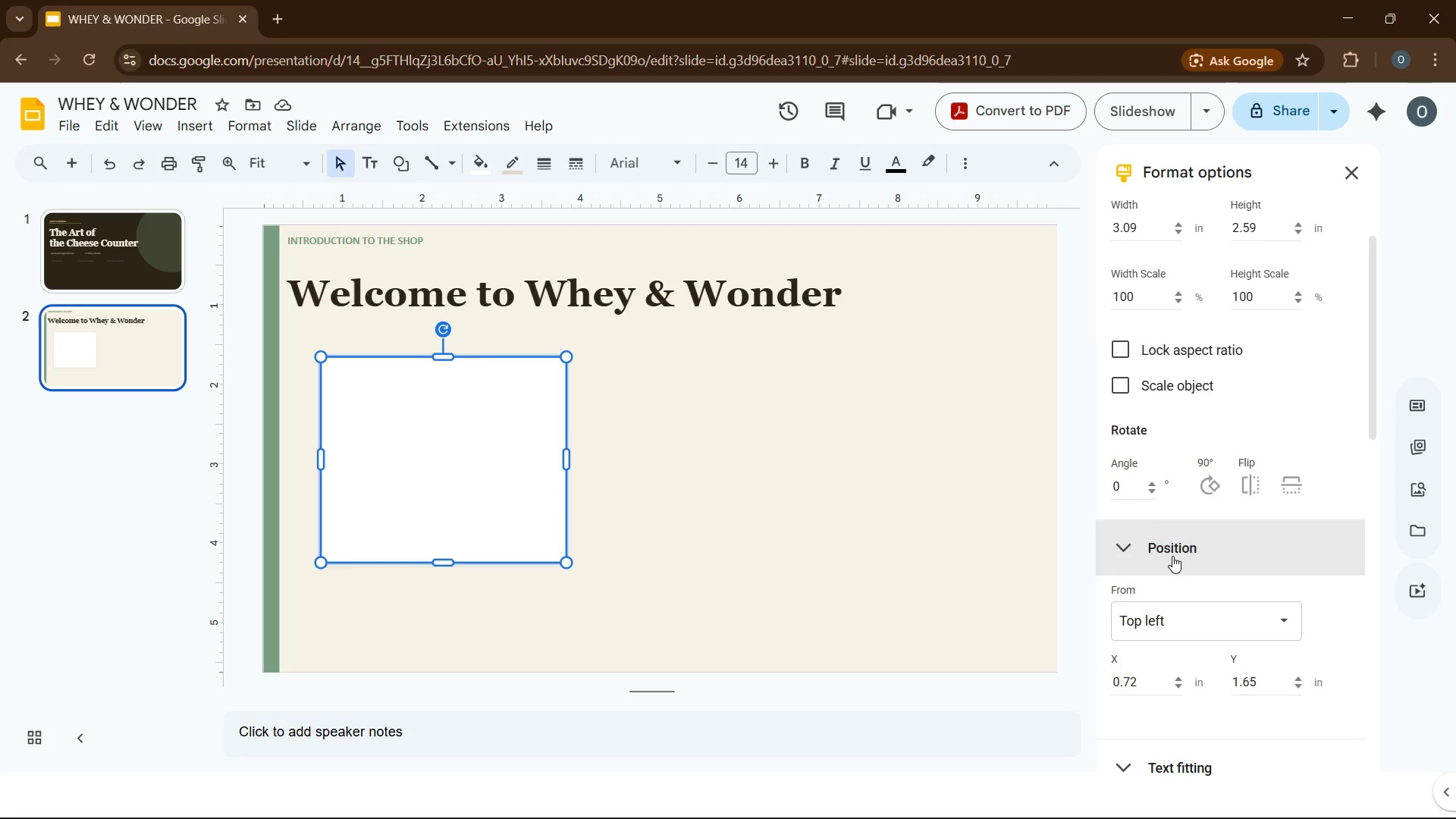 
scroll: coordinate [1172, 556], scroll_direction: down, amount: 1.0
 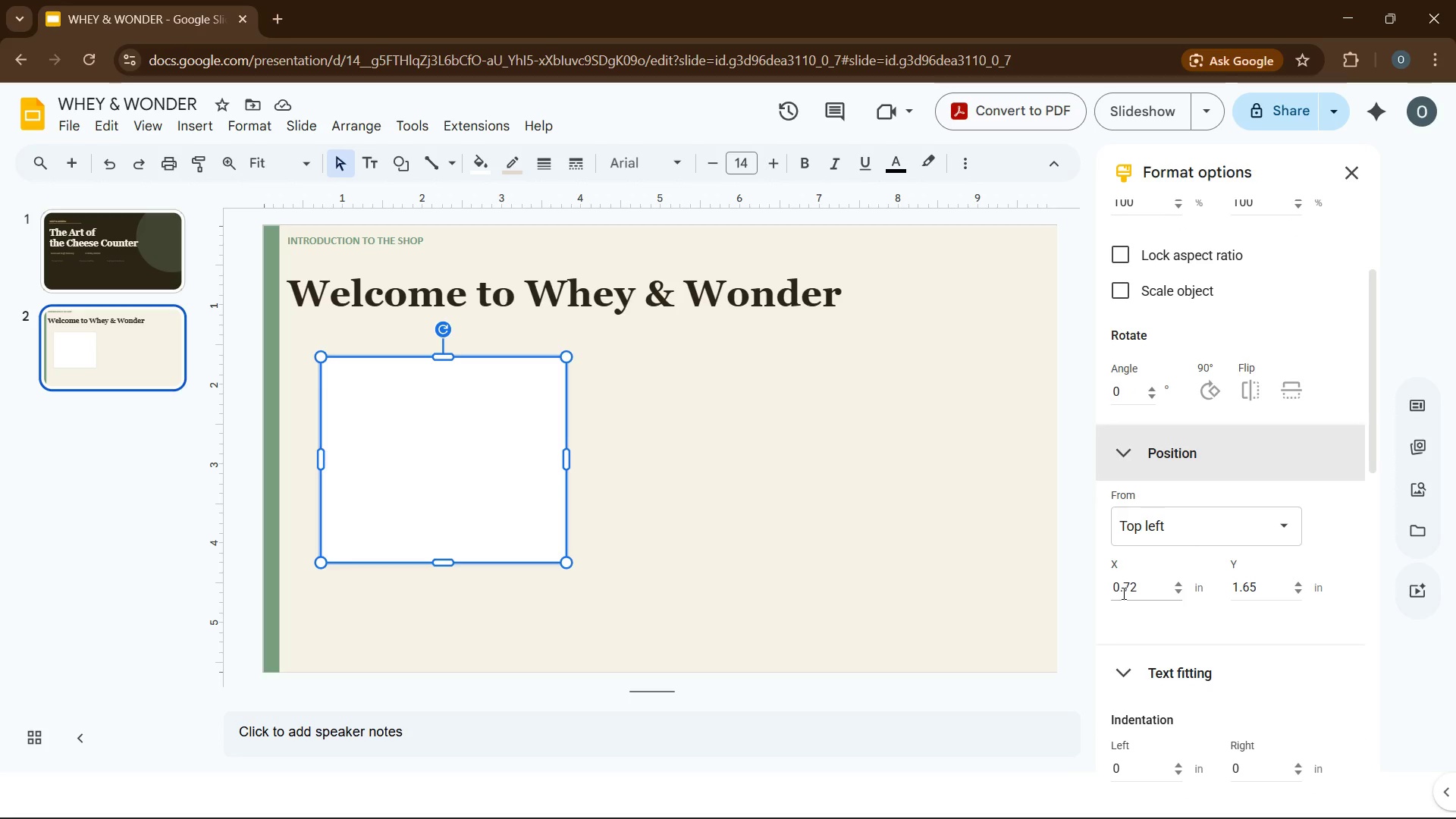 
double_click([1122, 593])
 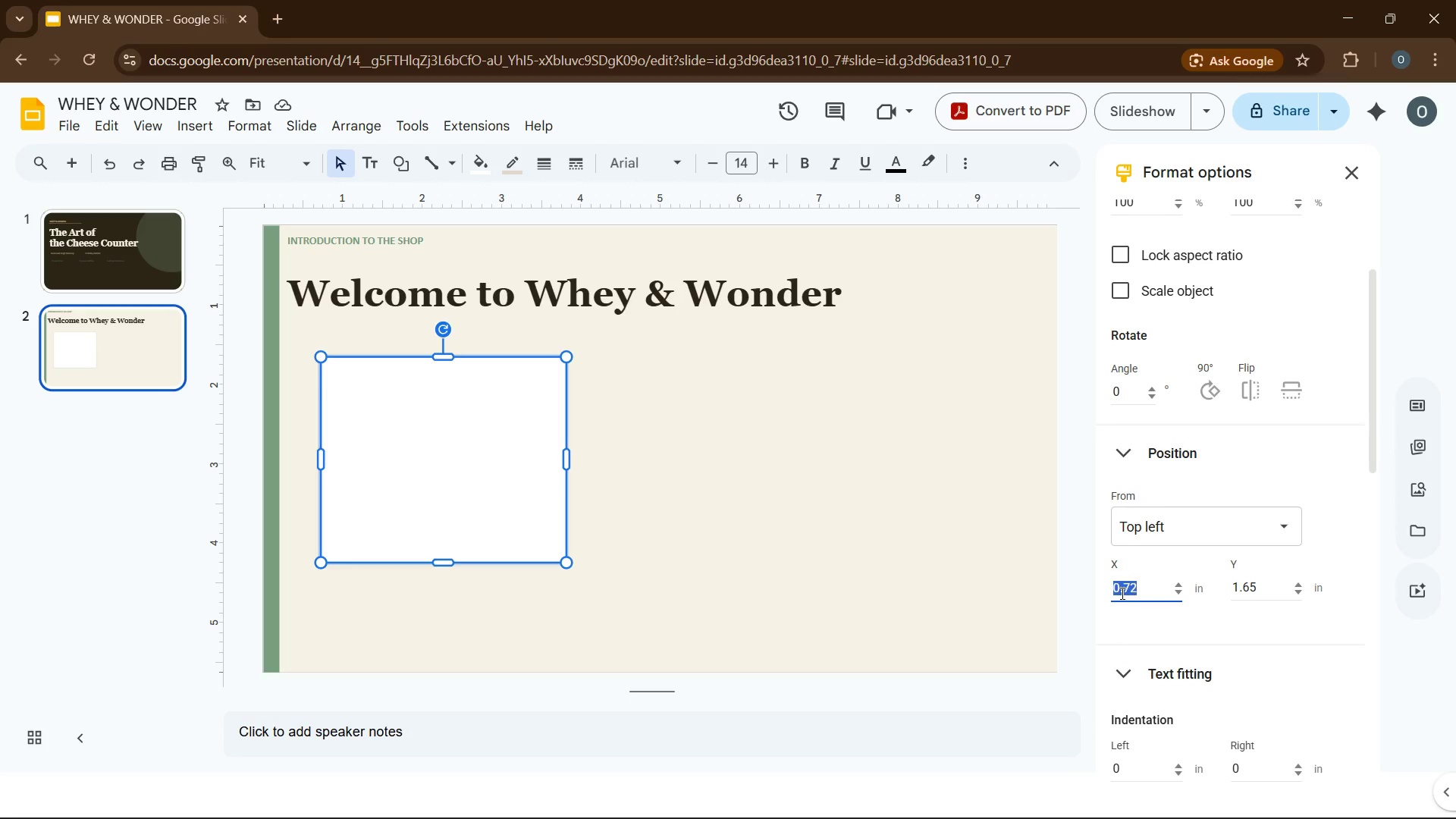 
wait(5.27)
 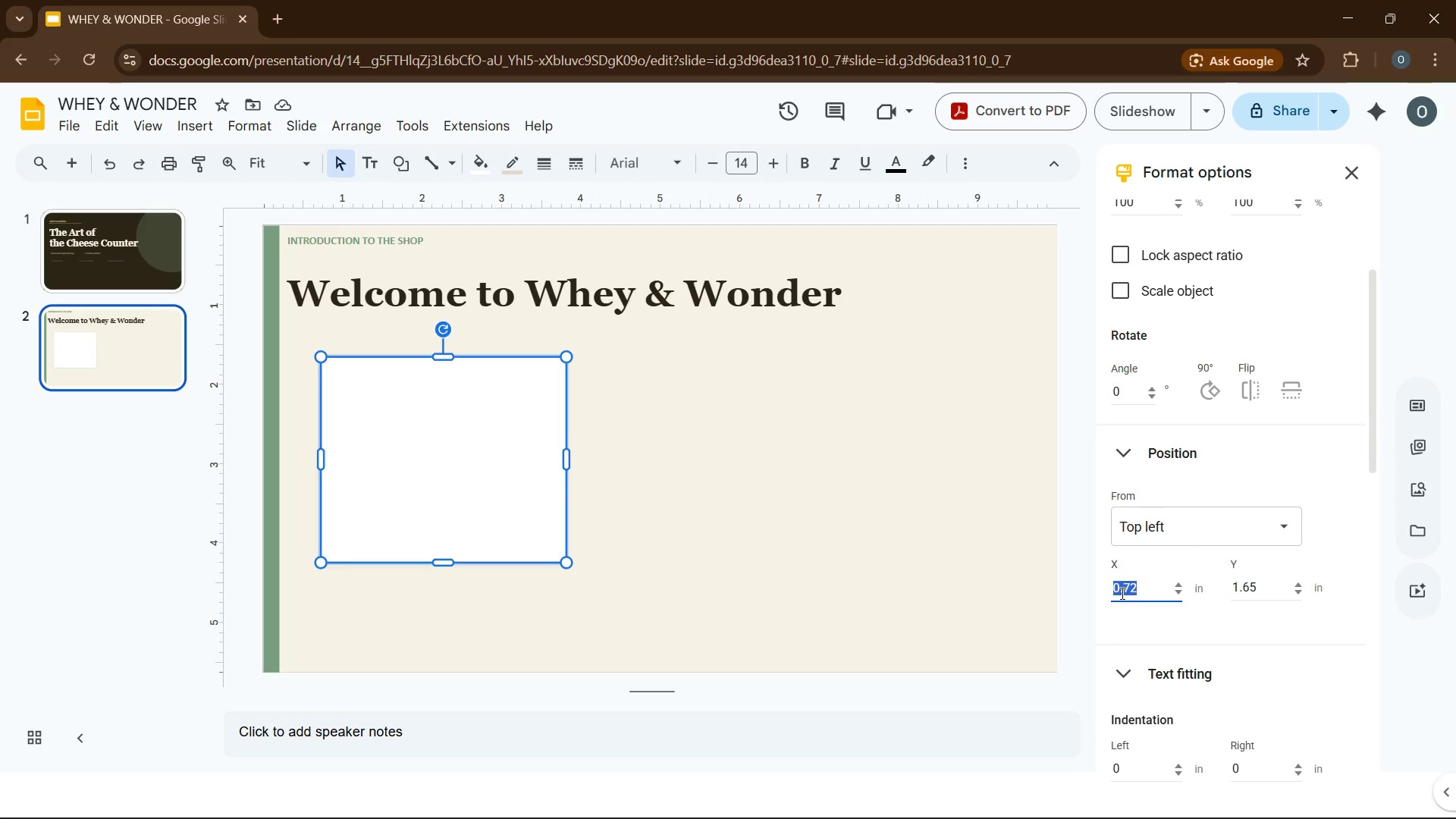 
scroll: coordinate [1191, 559], scroll_direction: down, amount: 8.0
 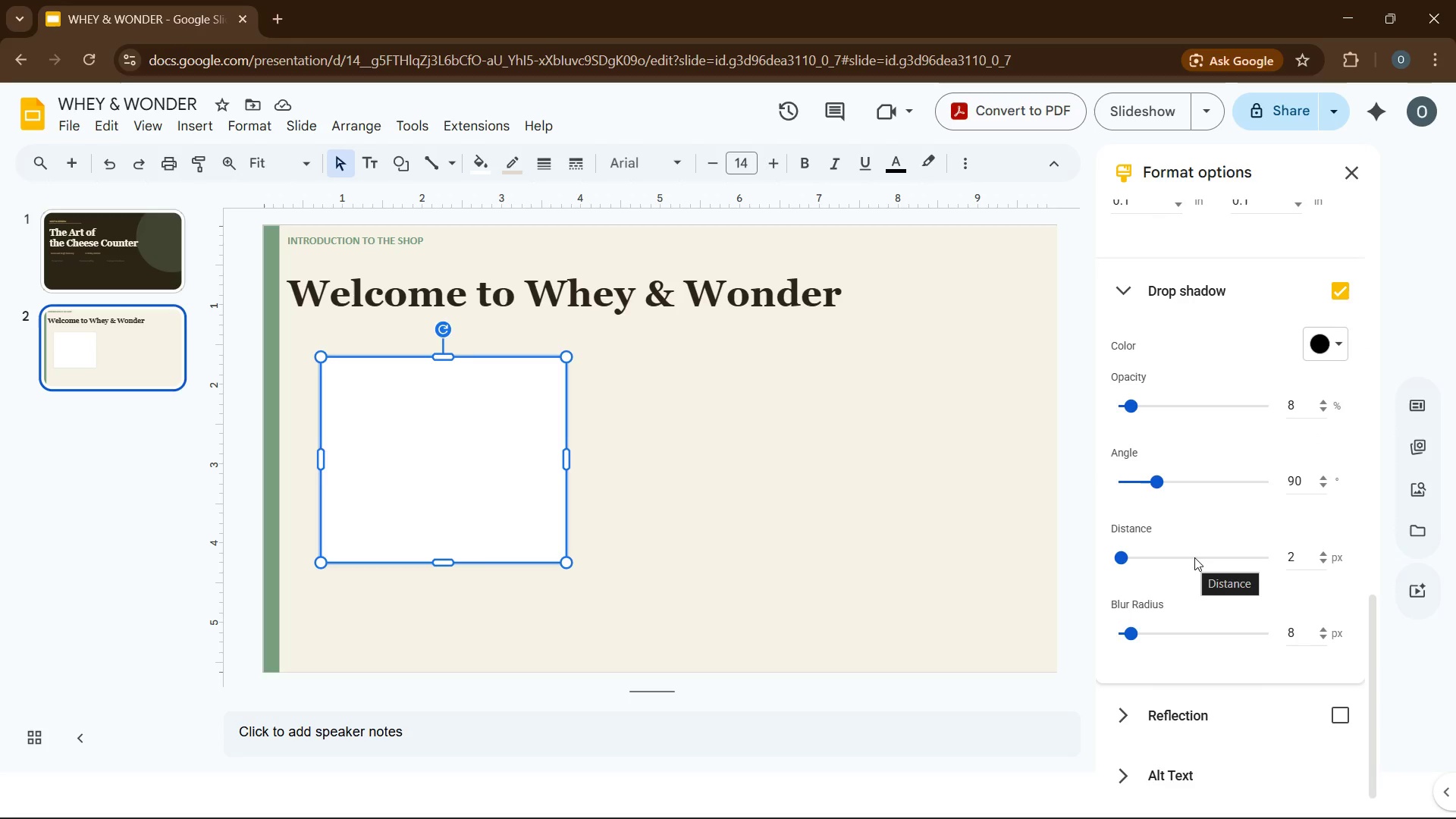 
wait(11.17)
 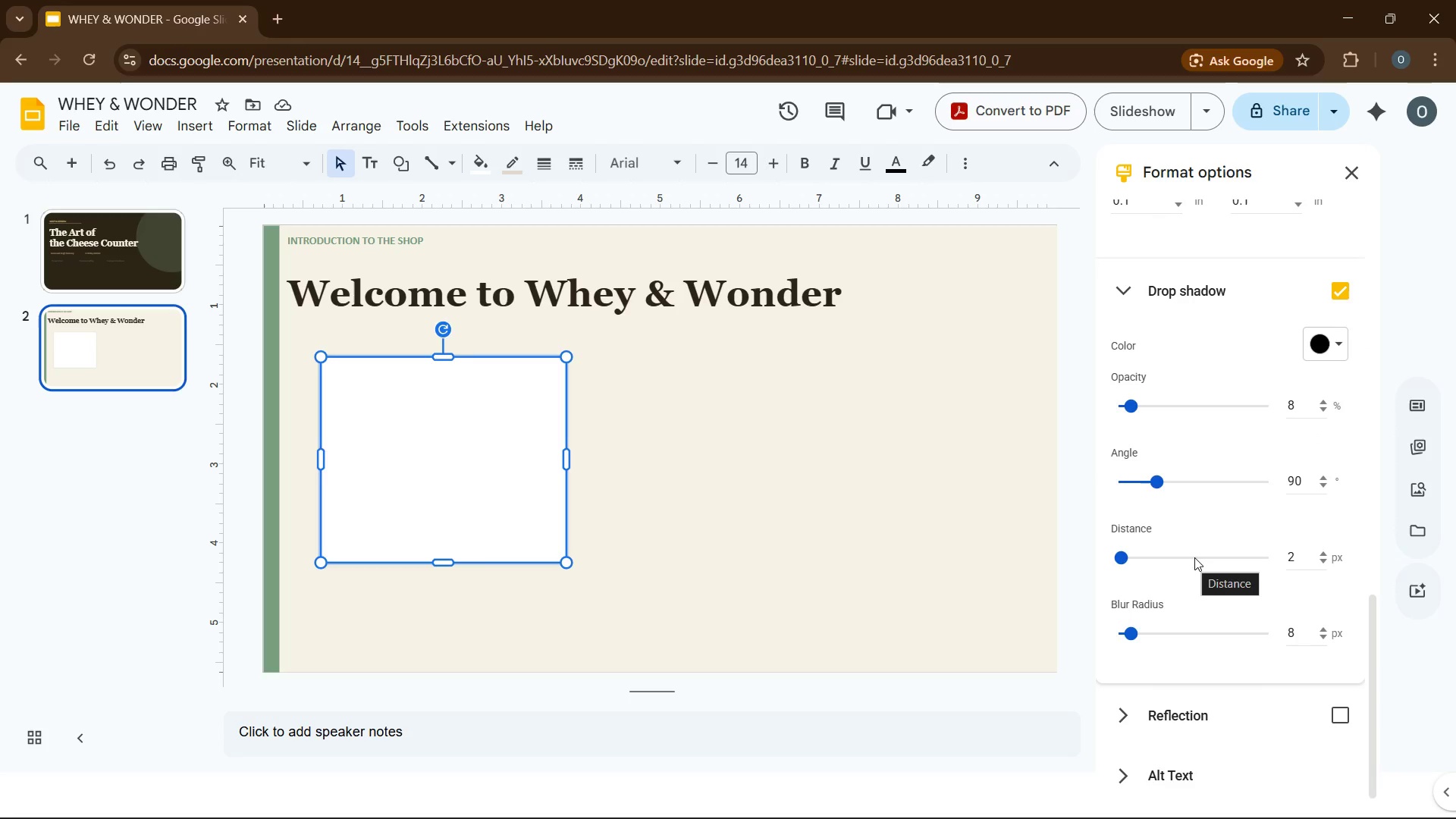 
left_click([1127, 300])
 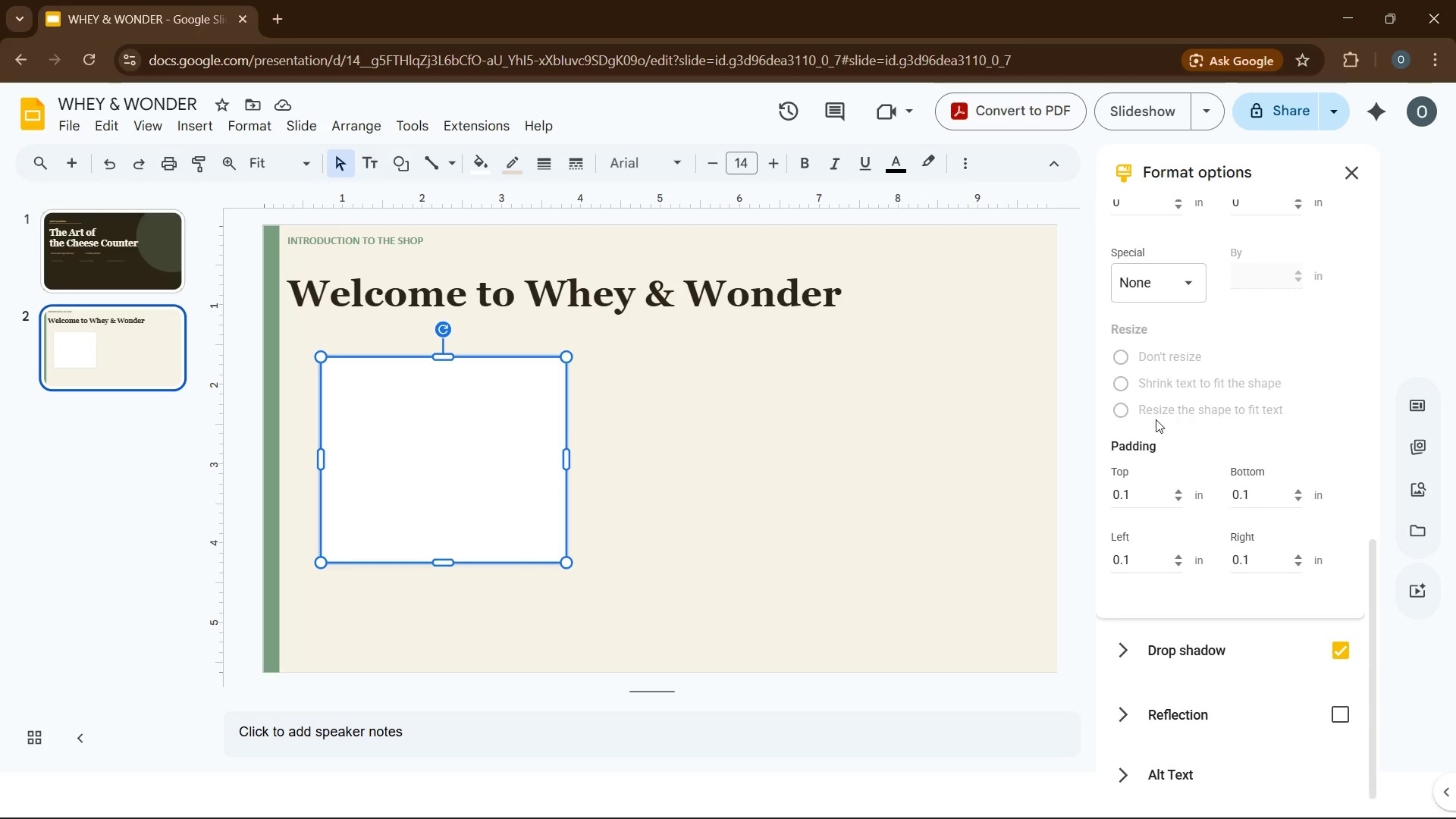 
scroll: coordinate [1156, 420], scroll_direction: up, amount: 4.0
 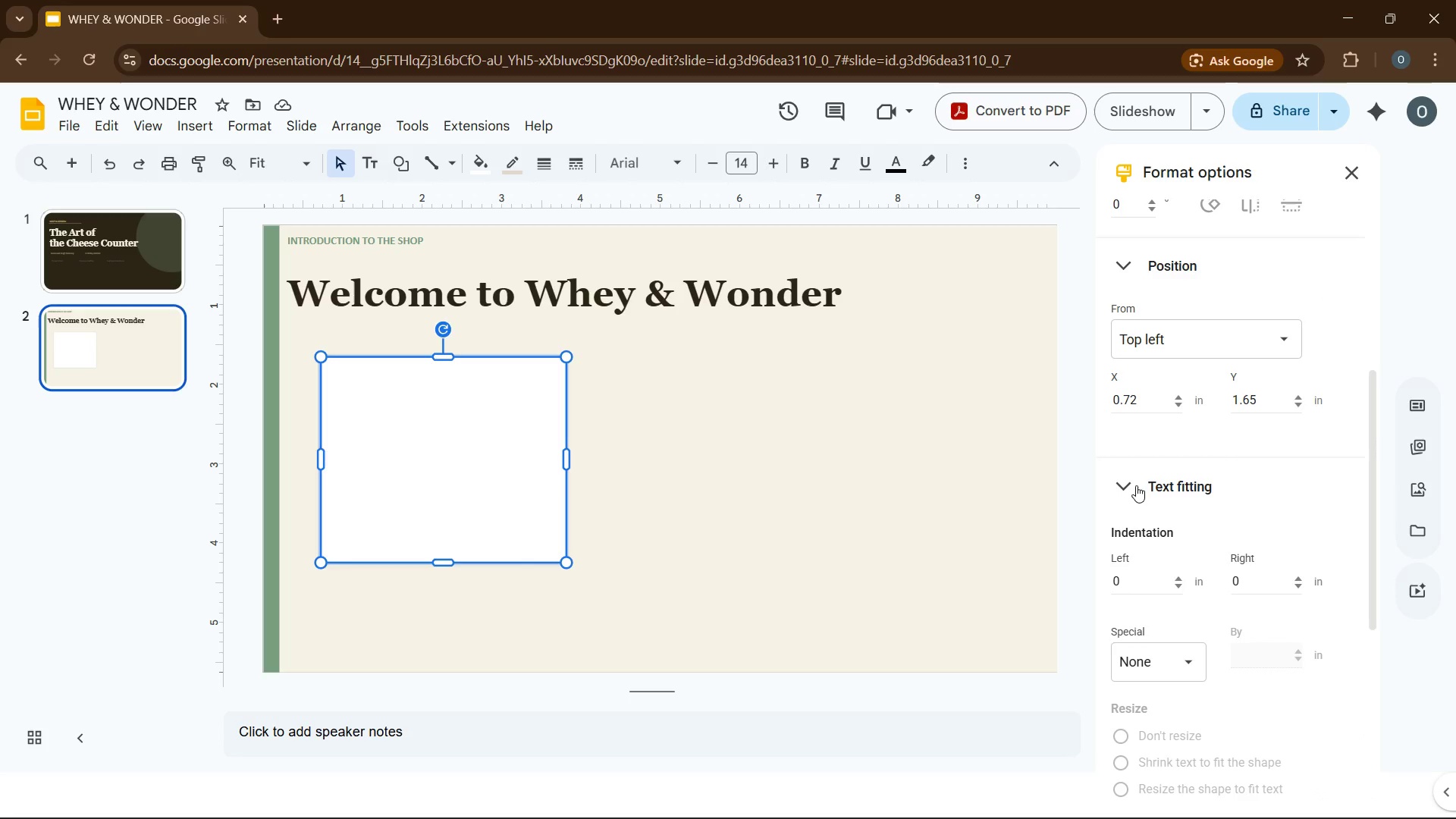 
left_click([1135, 487])
 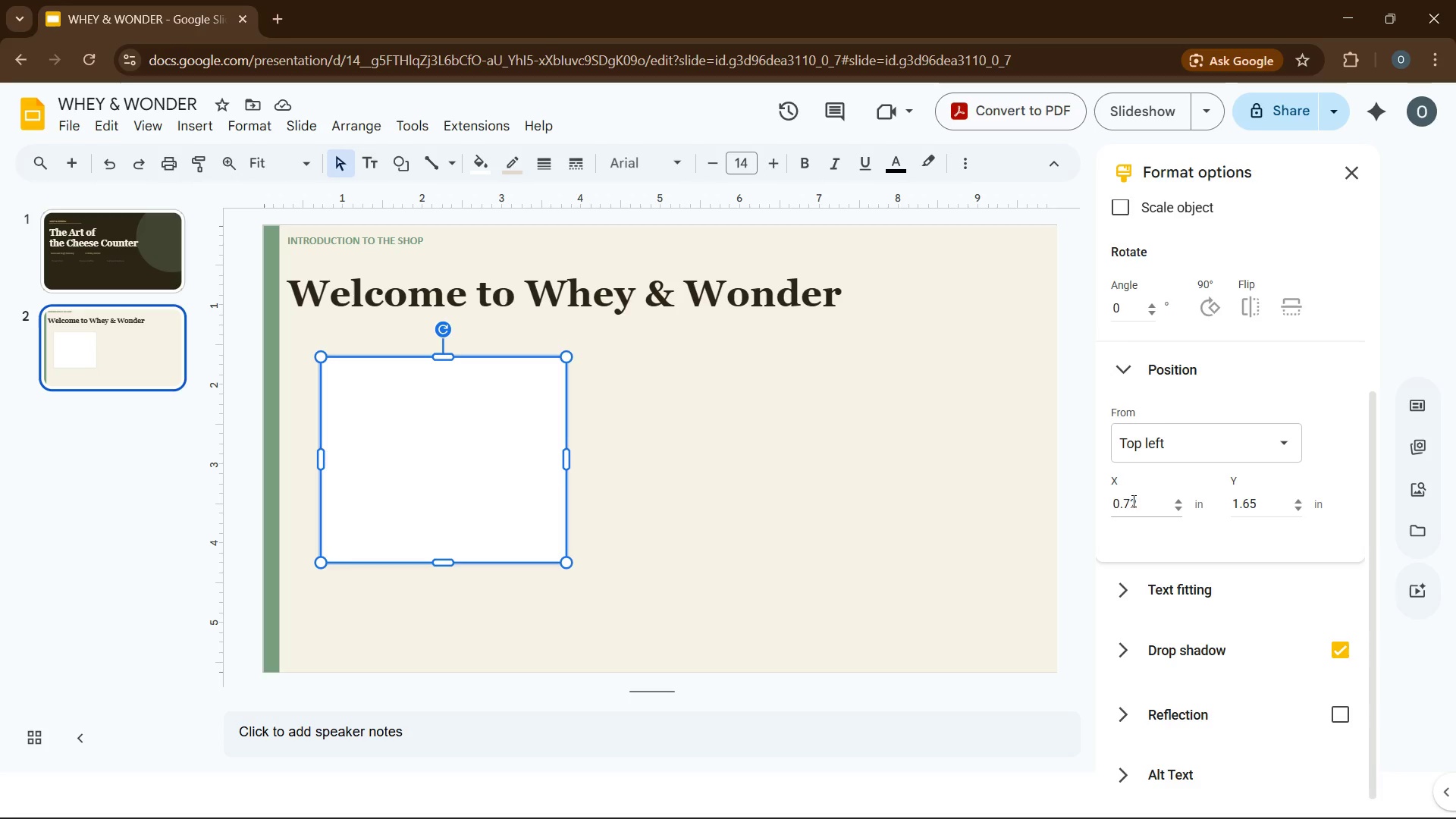 
double_click([1132, 500])
 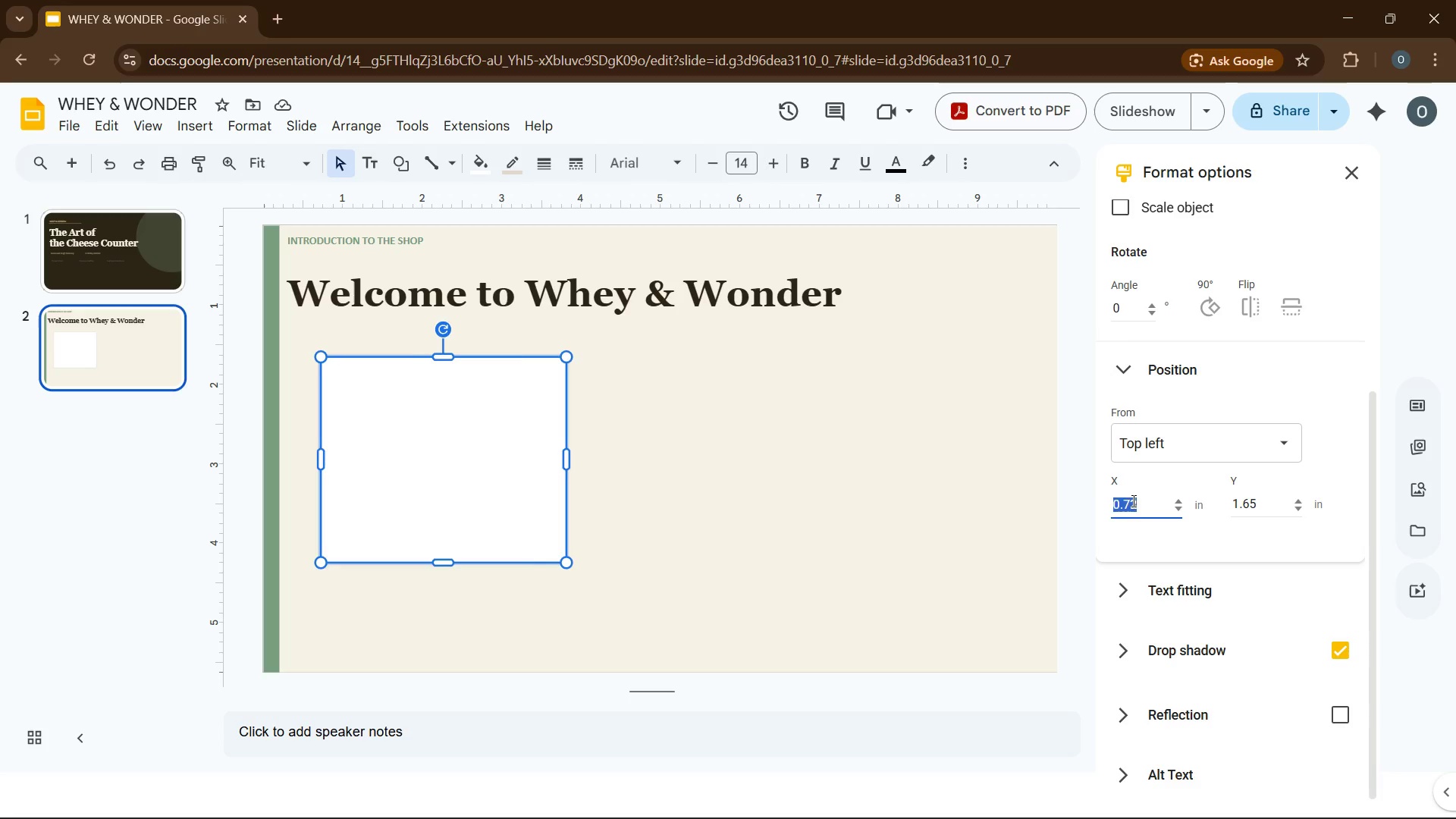 
key(Numpad2)
 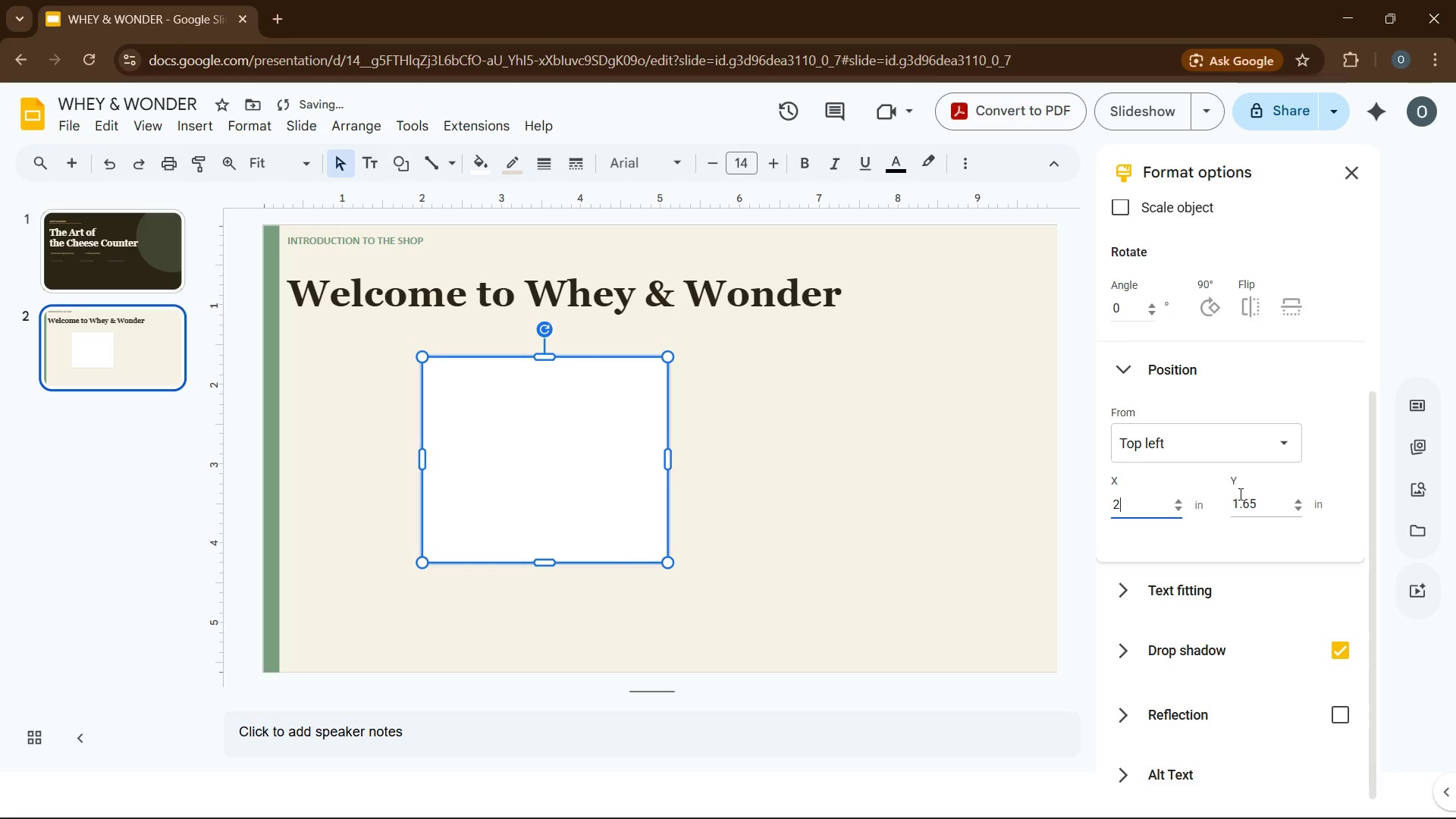 
double_click([1239, 494])
 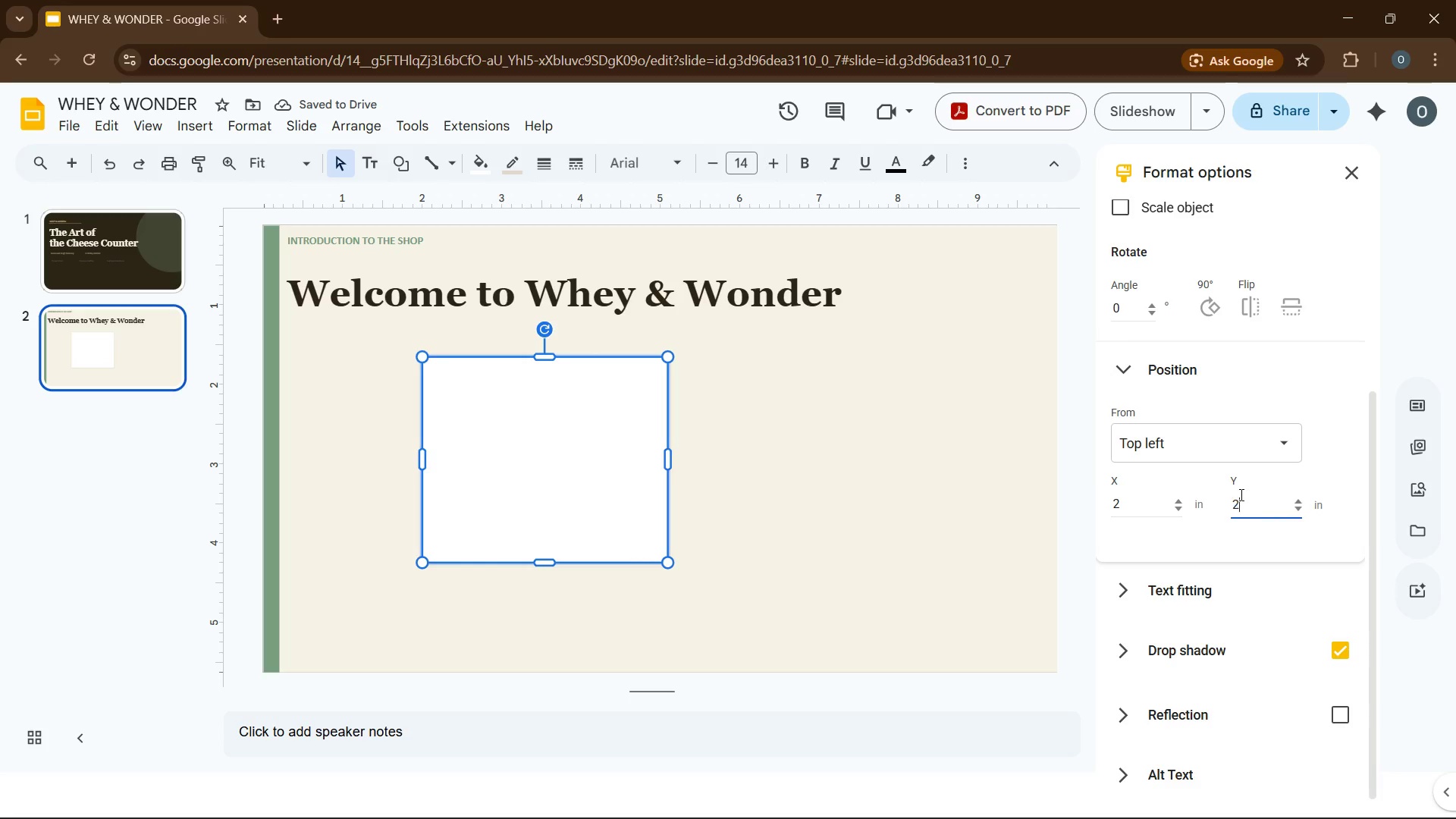 
key(Numpad2)
 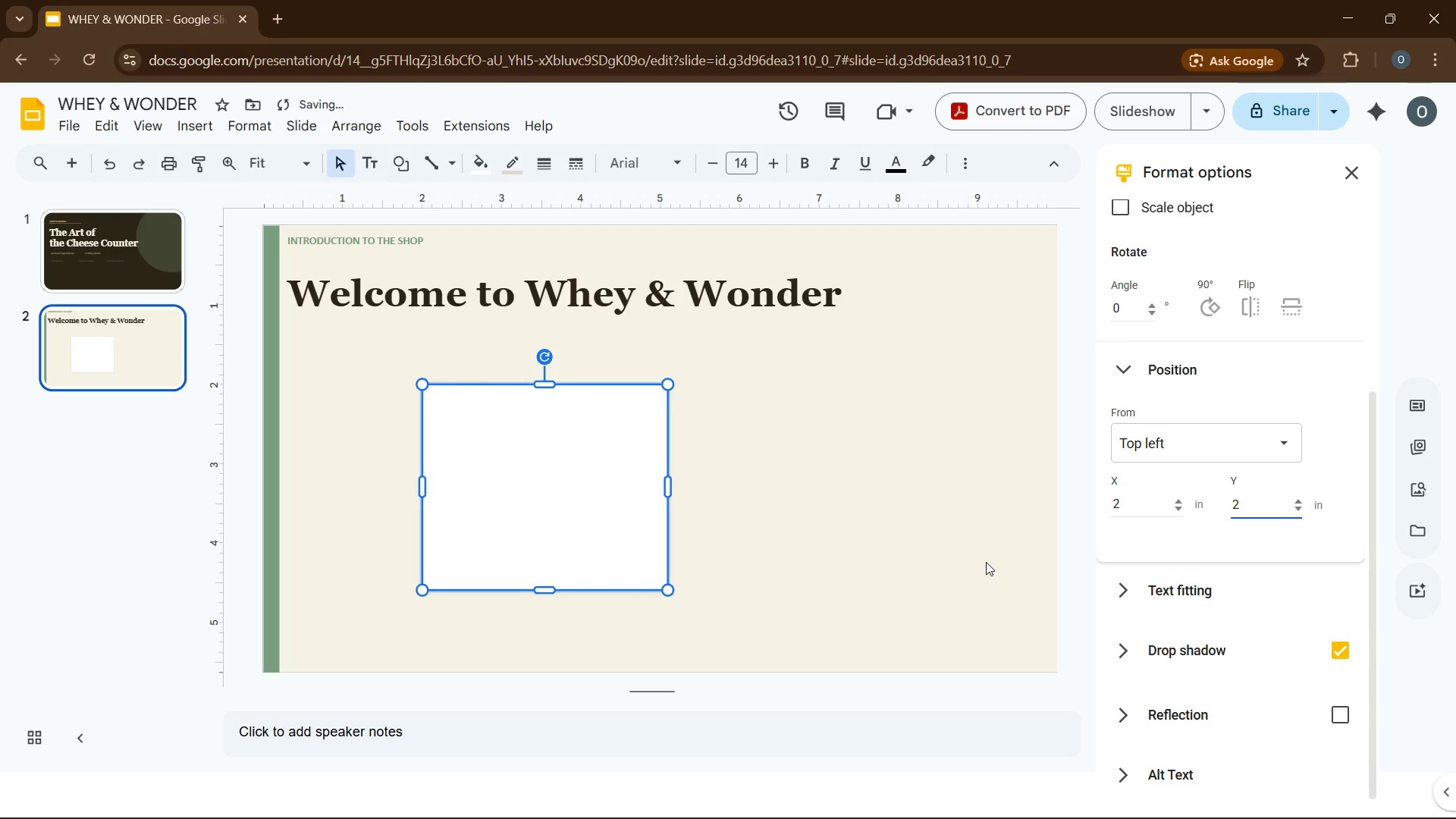 
left_click([981, 563])
 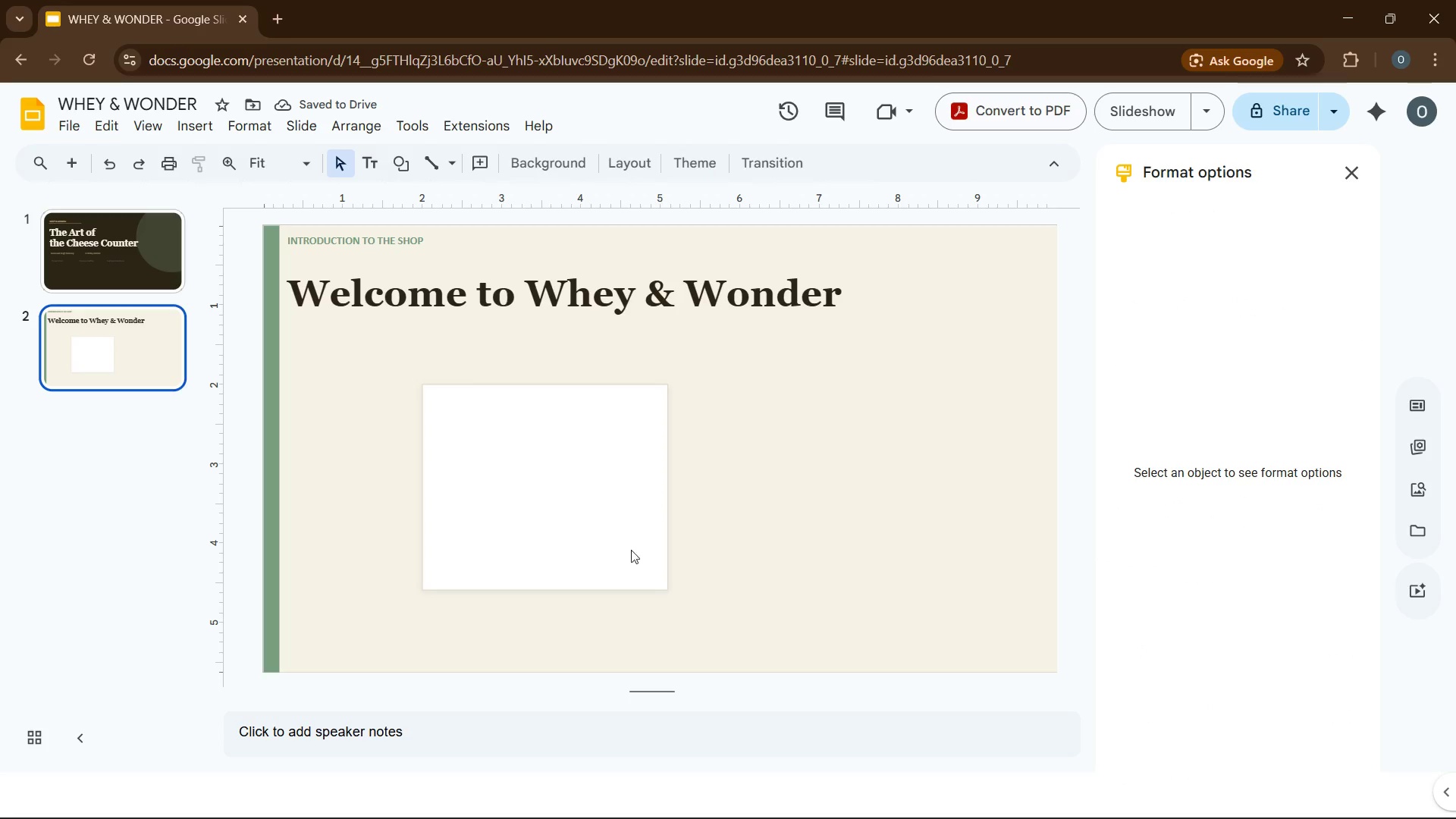 
left_click([560, 516])
 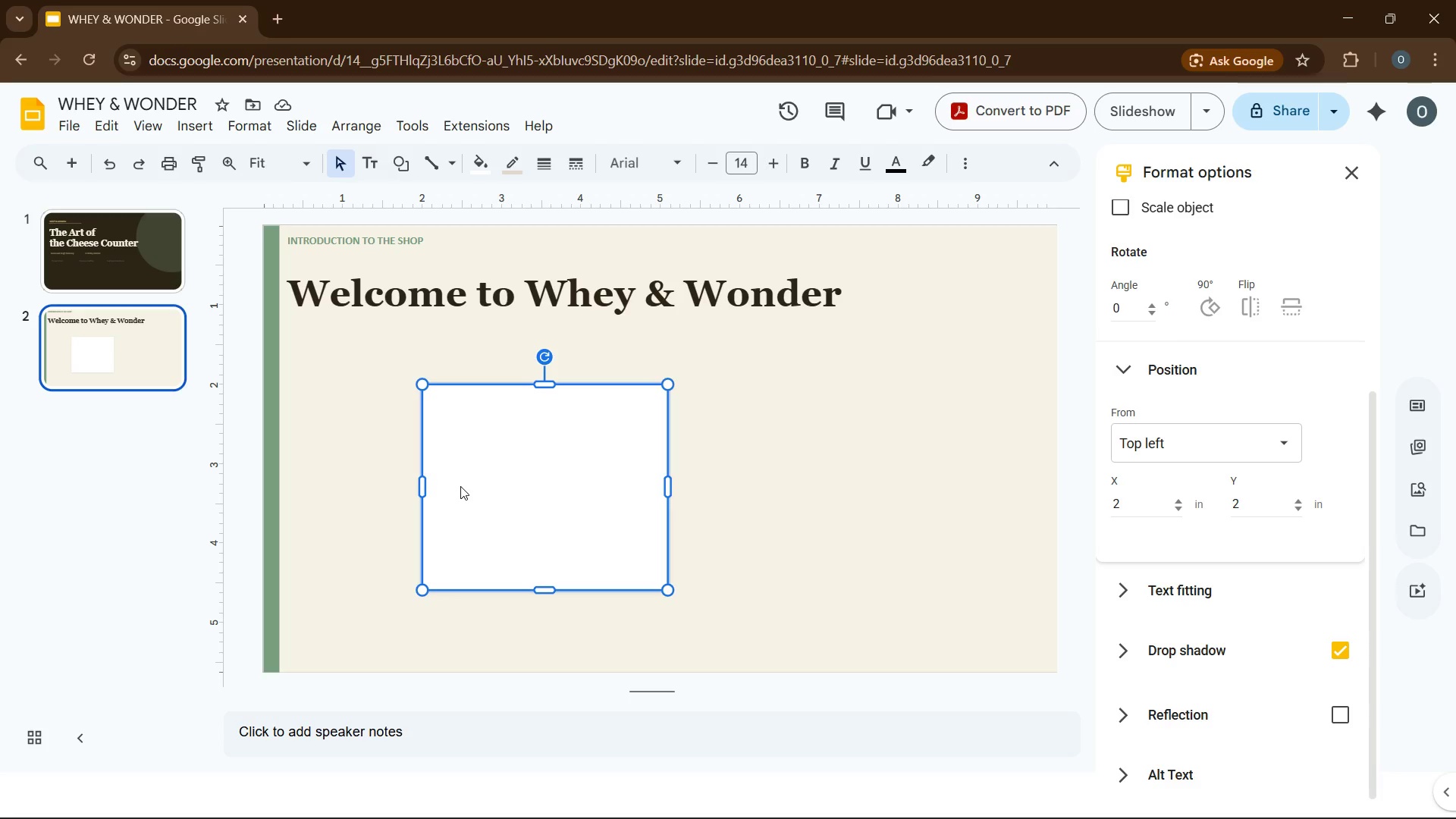 
wait(13.2)
 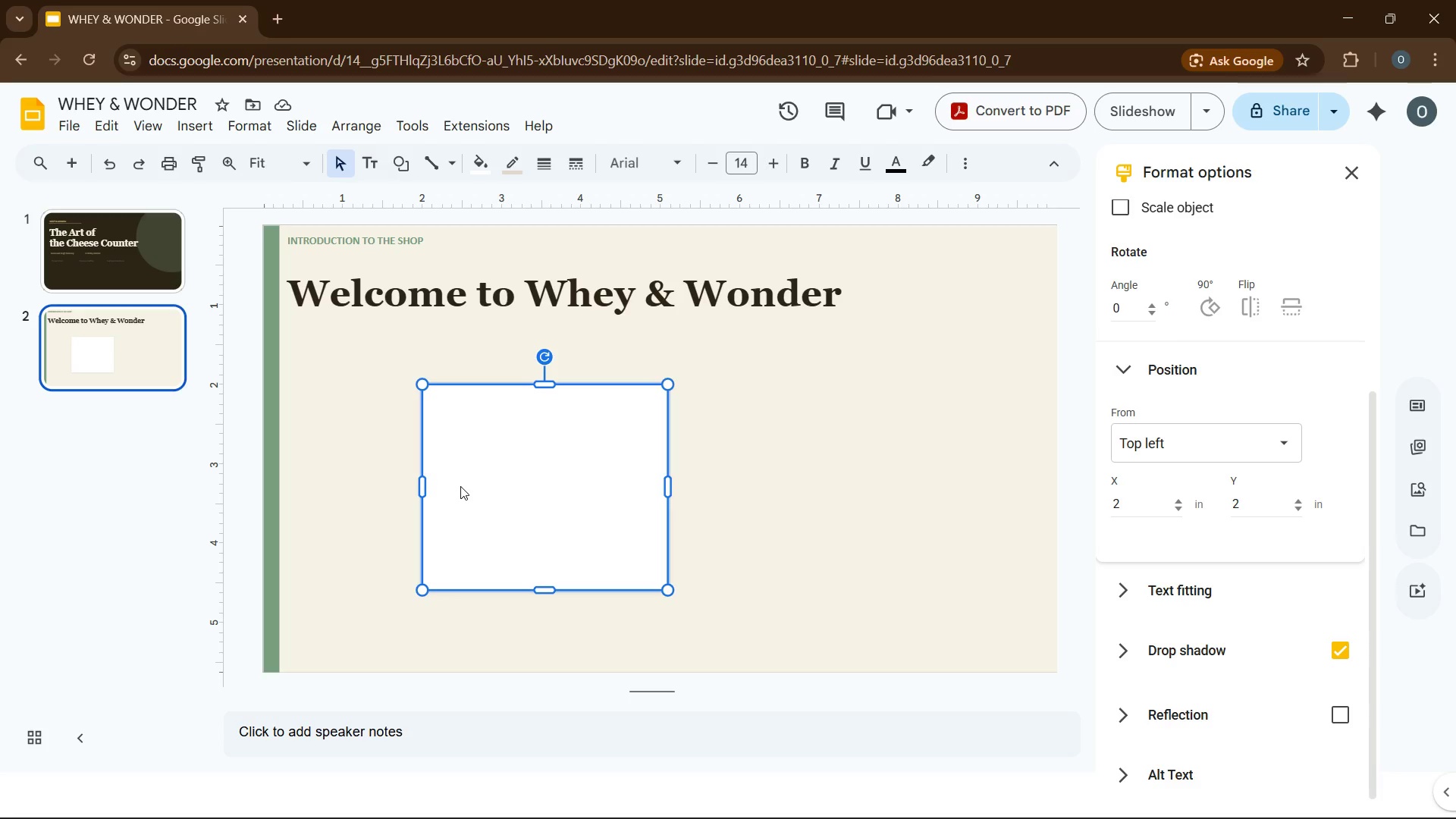 
scroll: coordinate [1119, 370], scroll_direction: up, amount: 9.0
 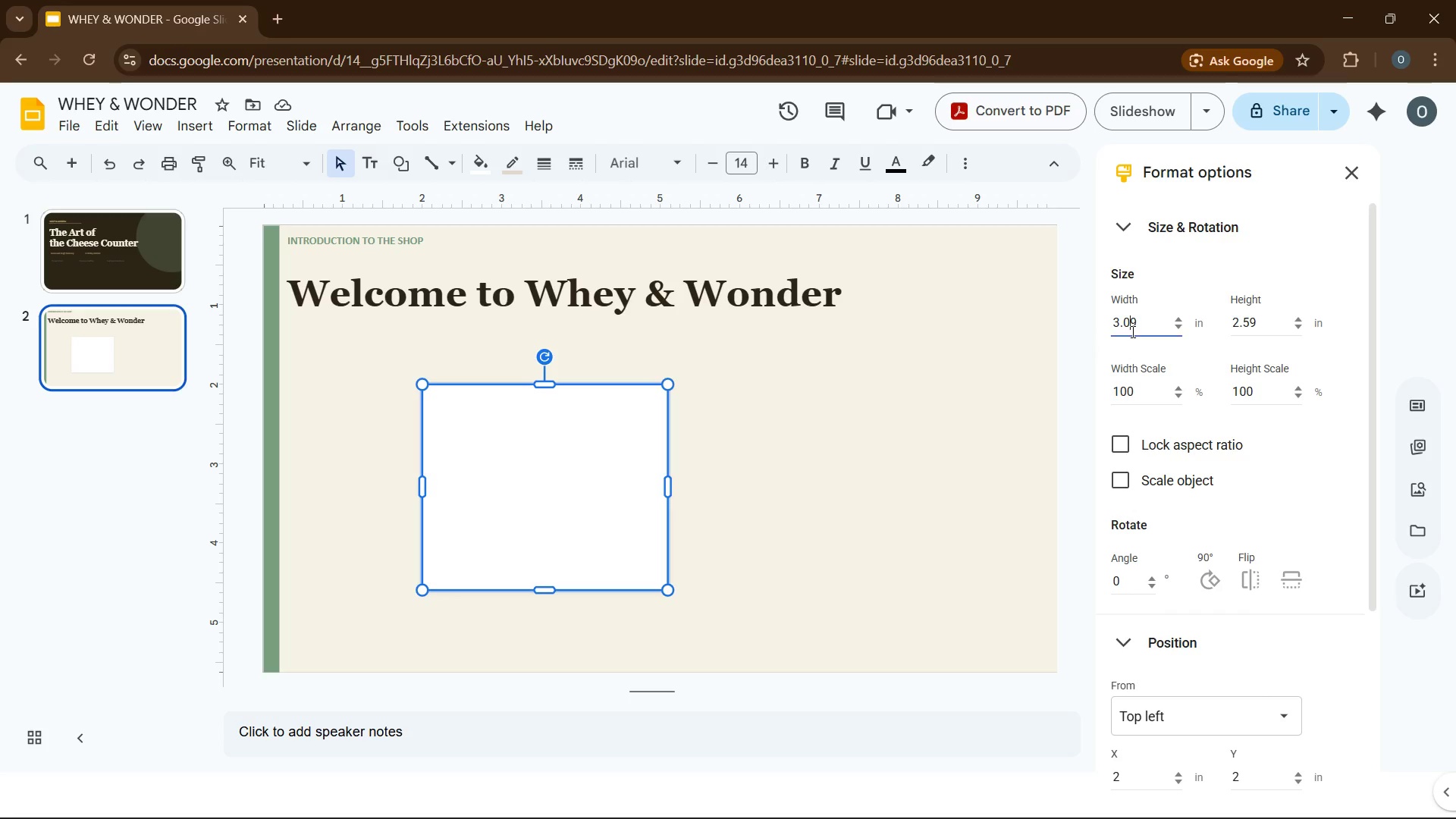 
double_click([1131, 331])
 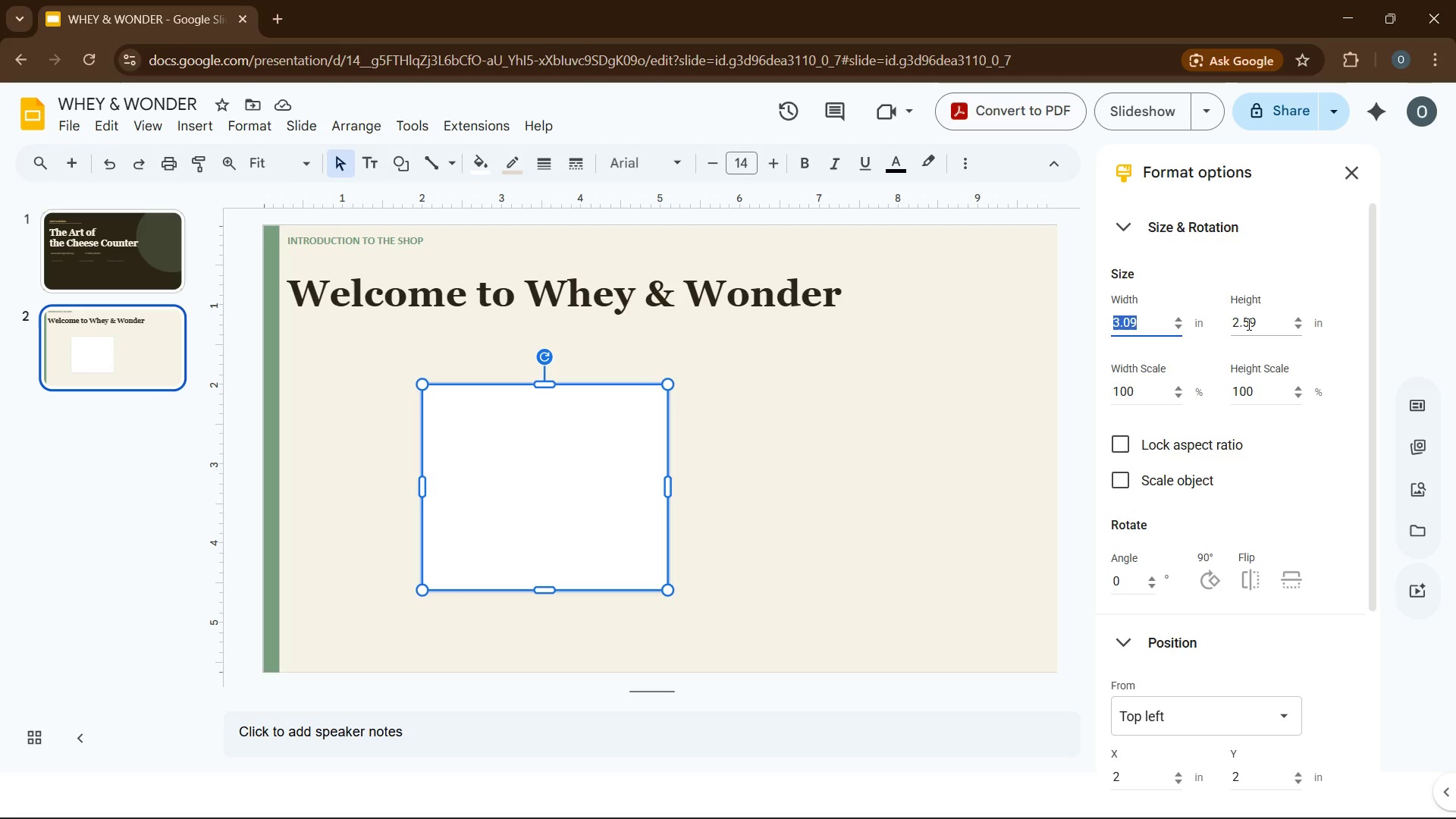 
wait(14.8)
 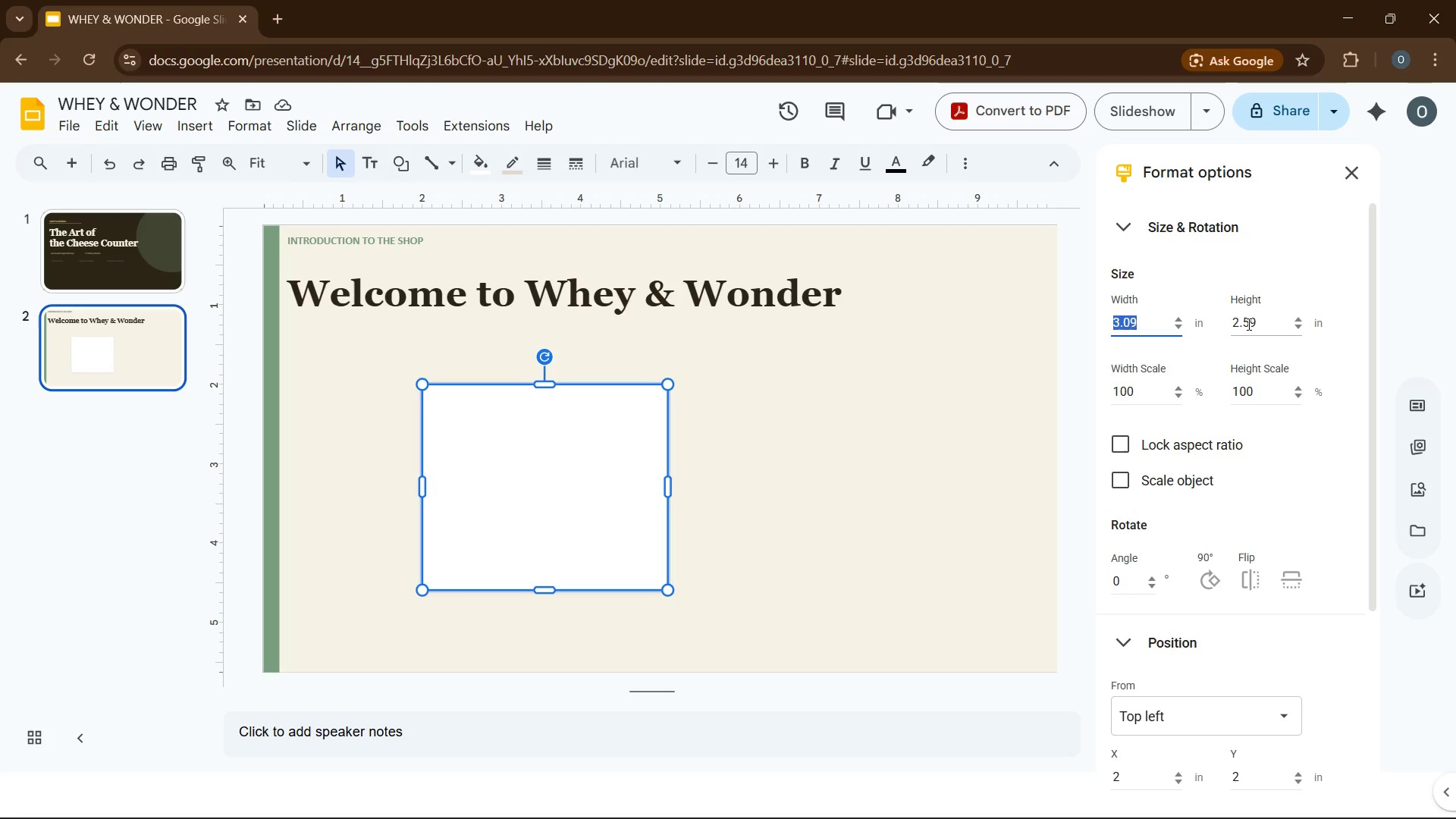 
left_click([522, 508])
 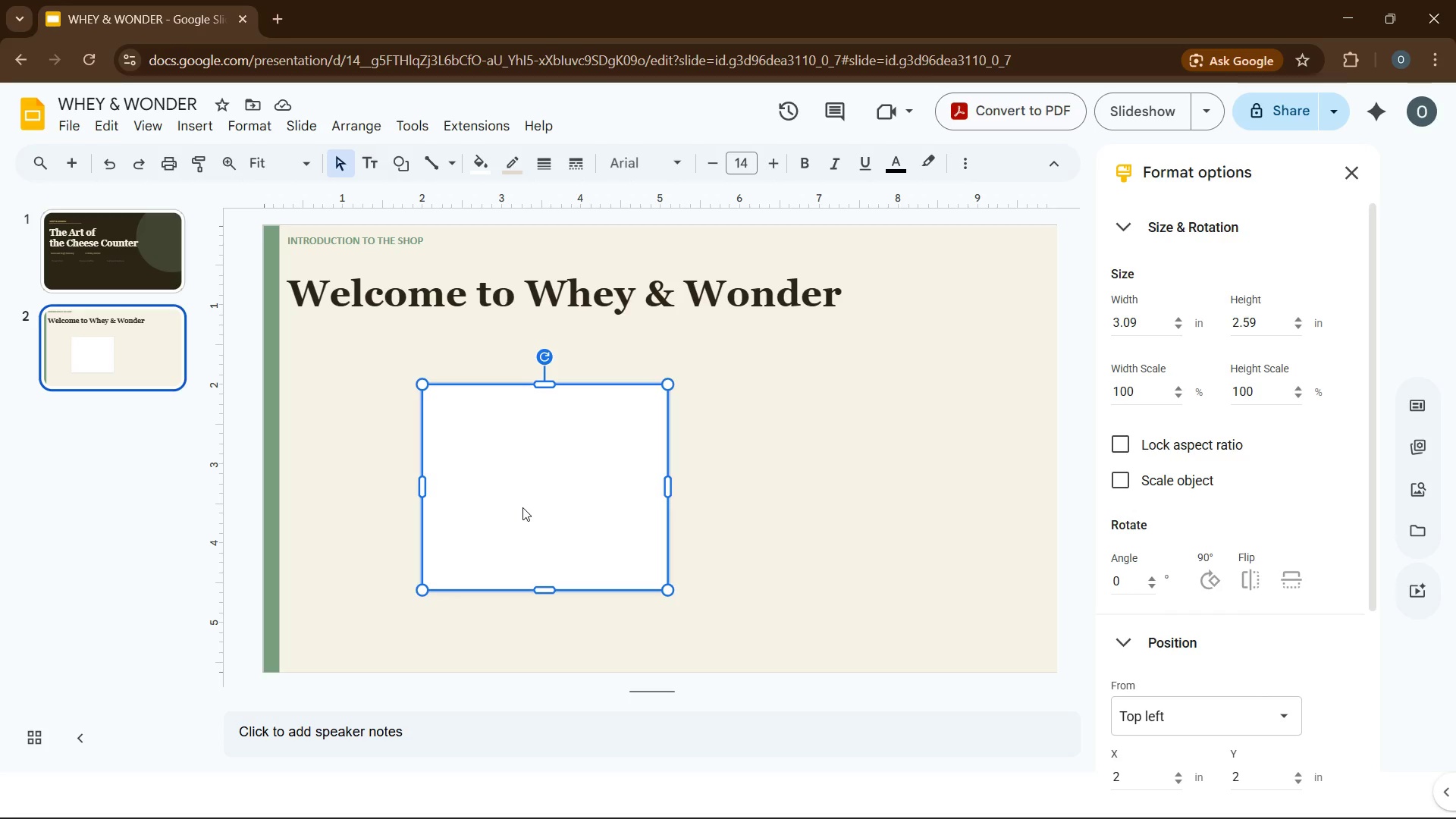 
key(Numpad4)
 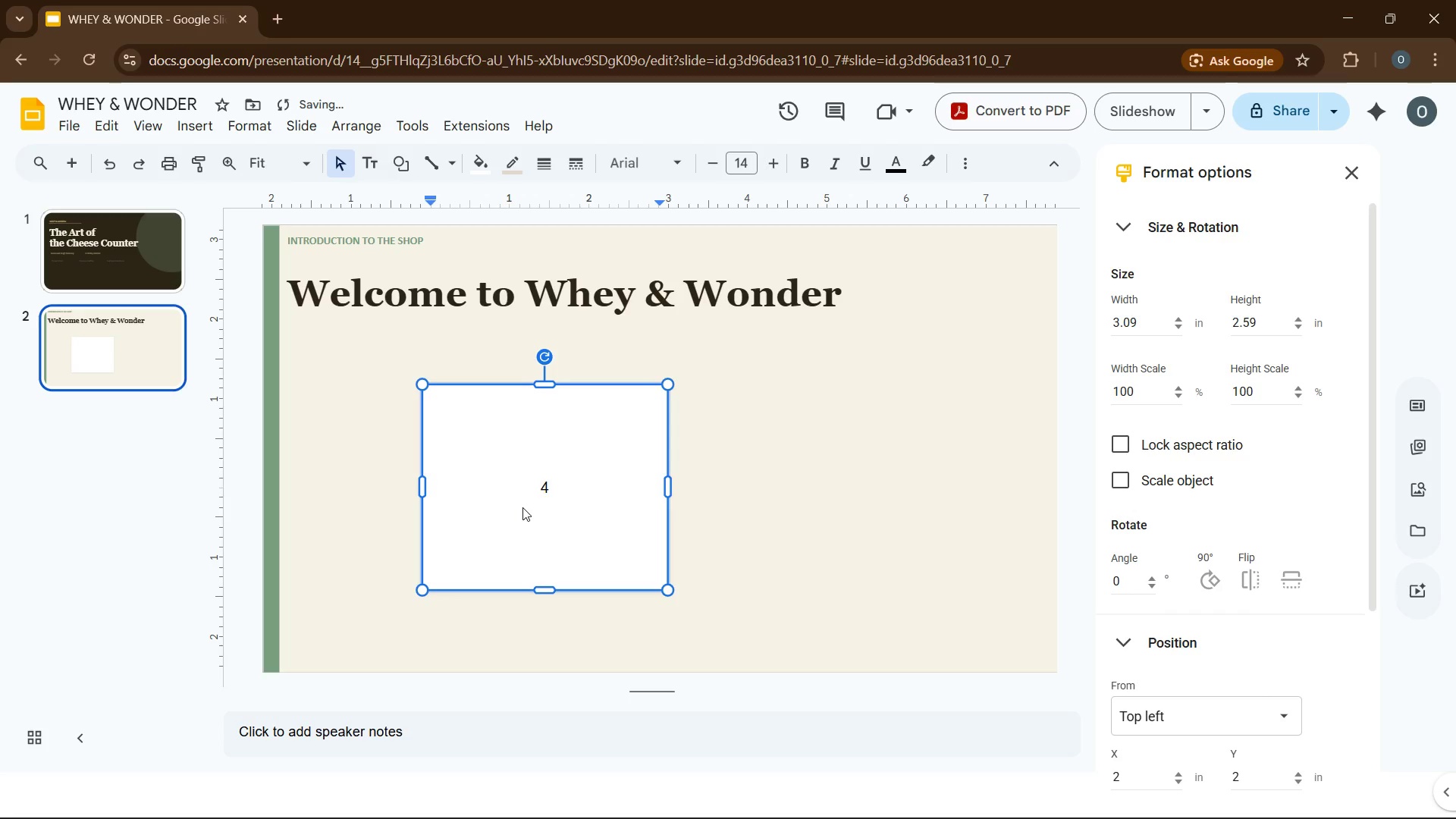 
key(NumpadDecimal)
 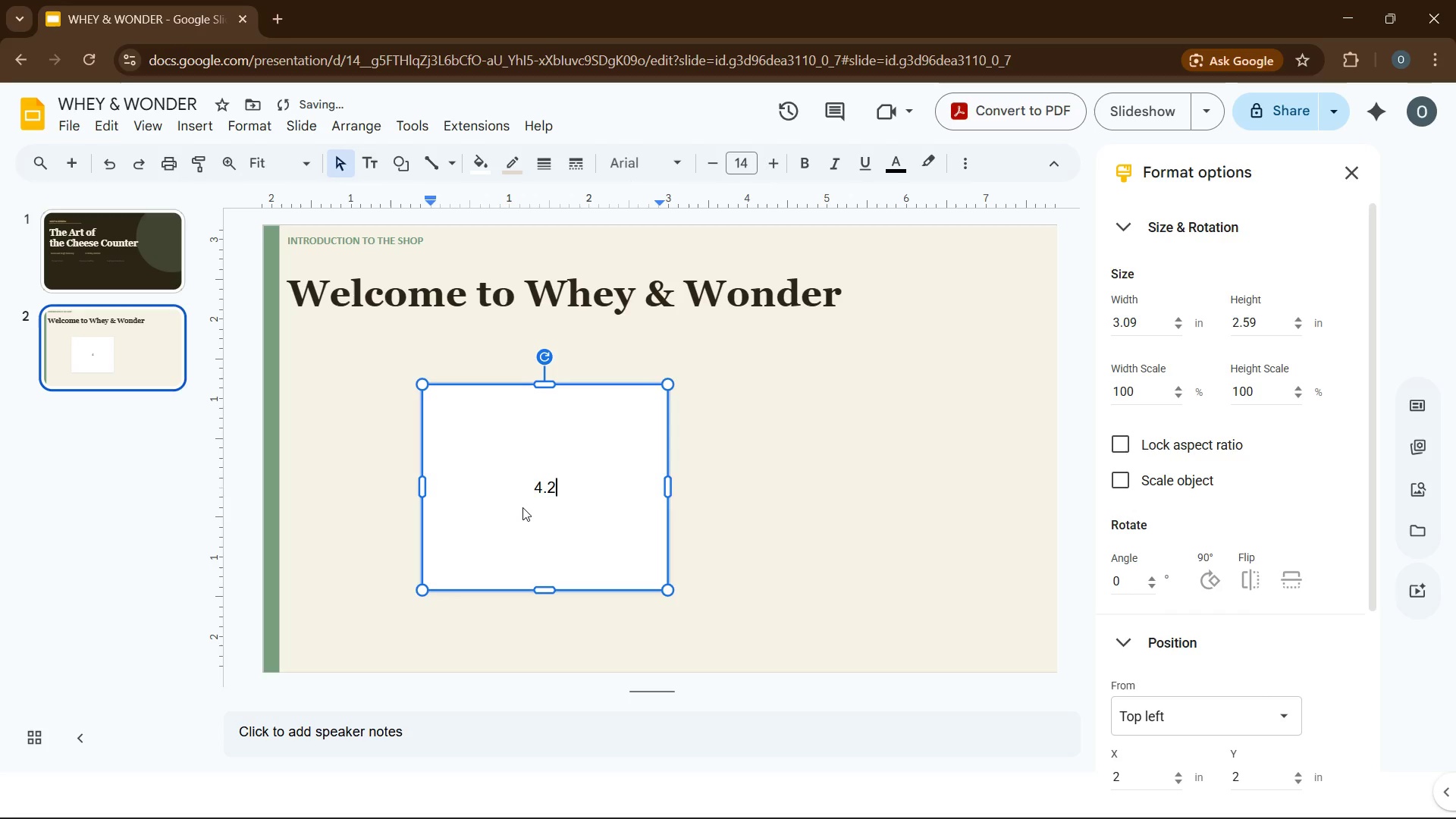 
key(Numpad2)
 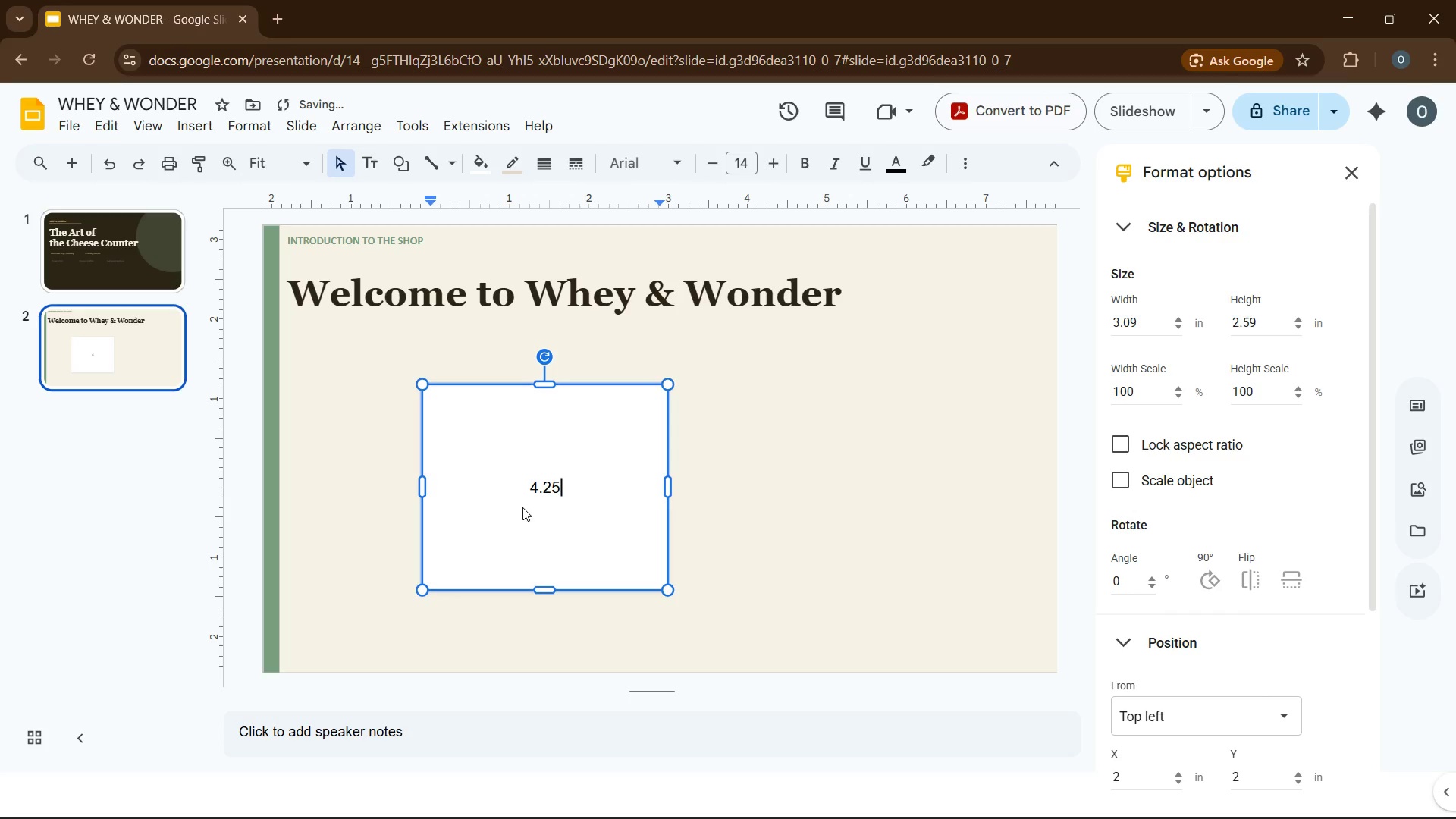 
key(Numpad5)
 